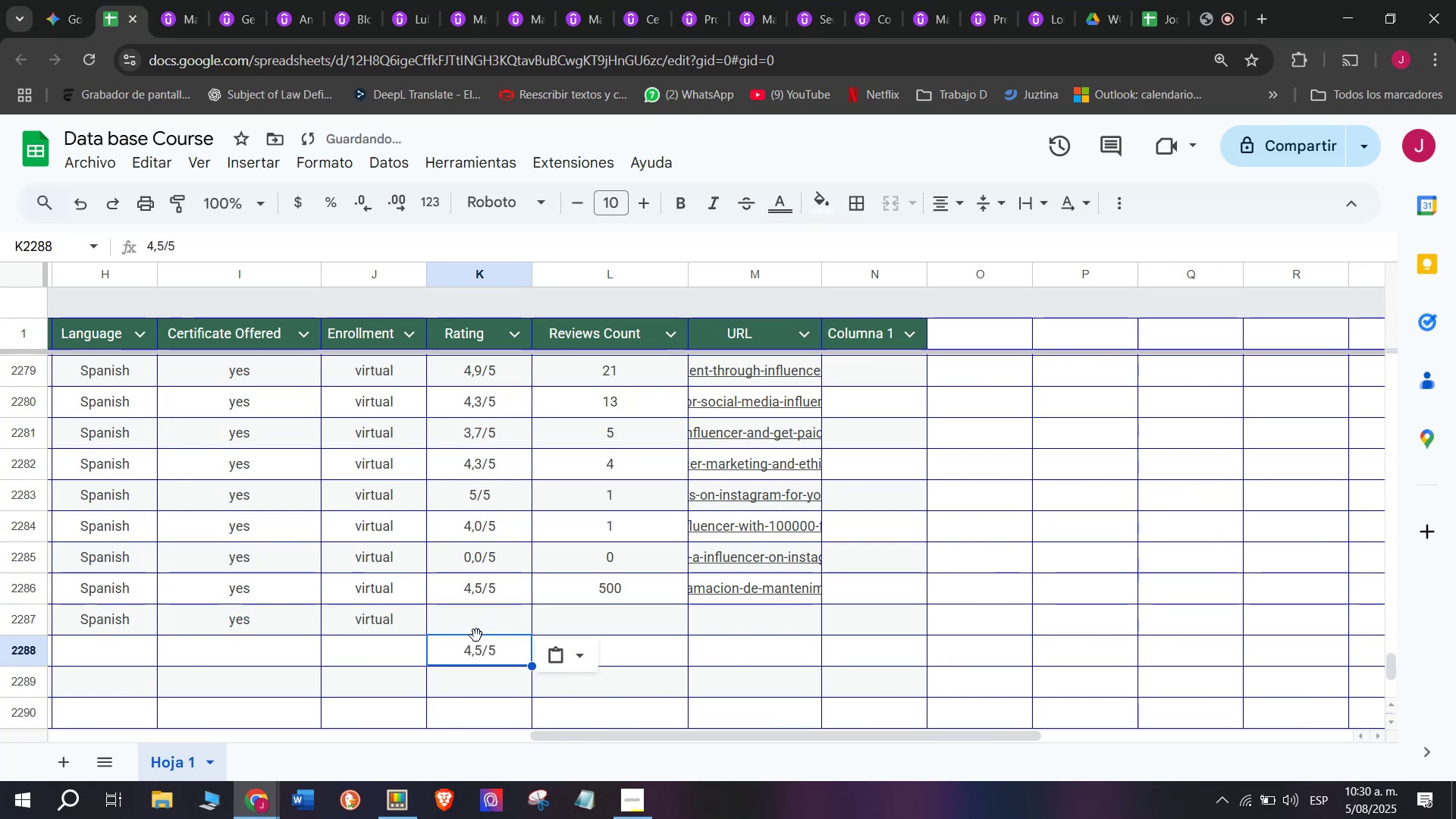 
key(Control+Shift+Z)
 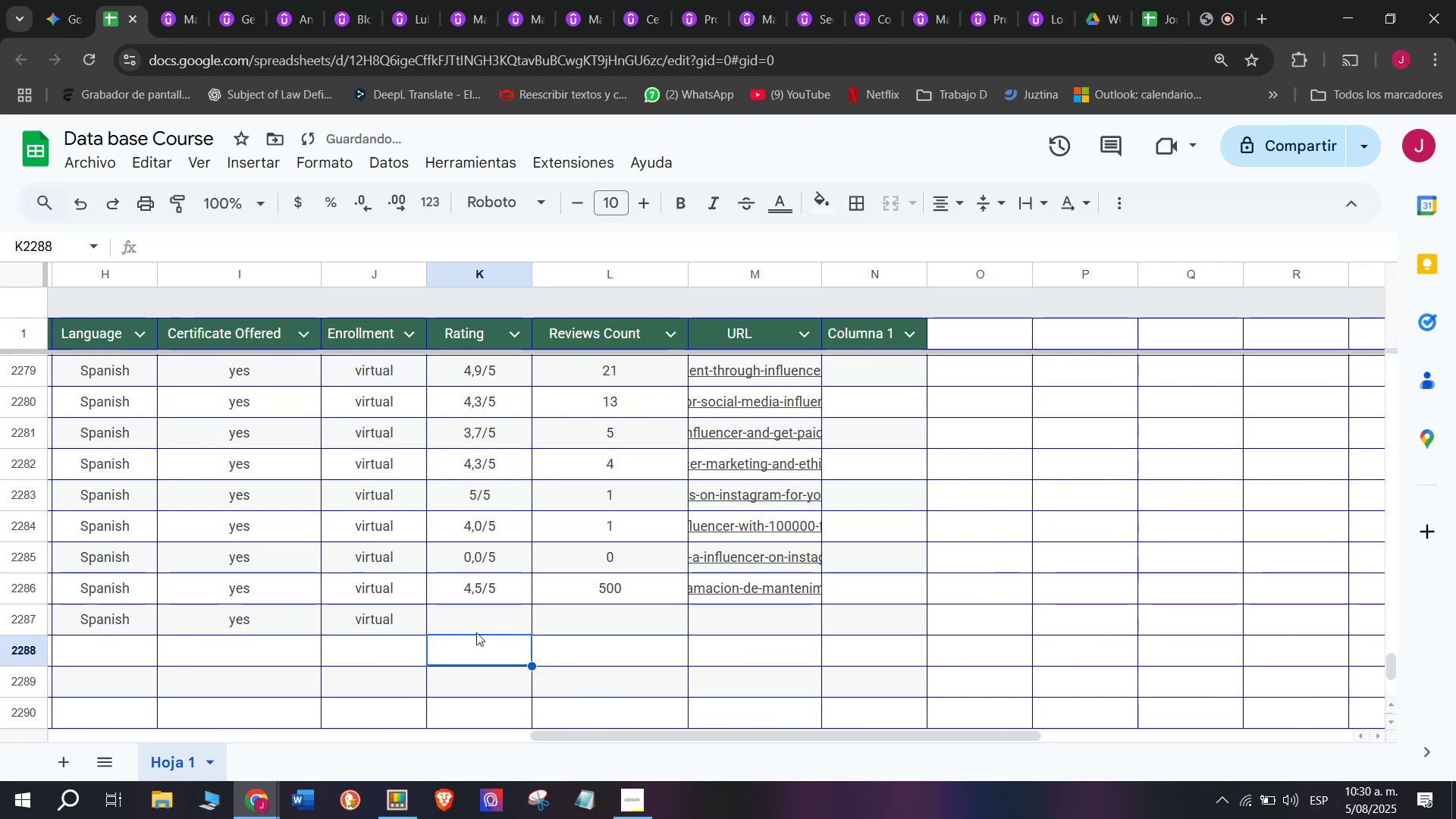 
left_click([476, 632])
 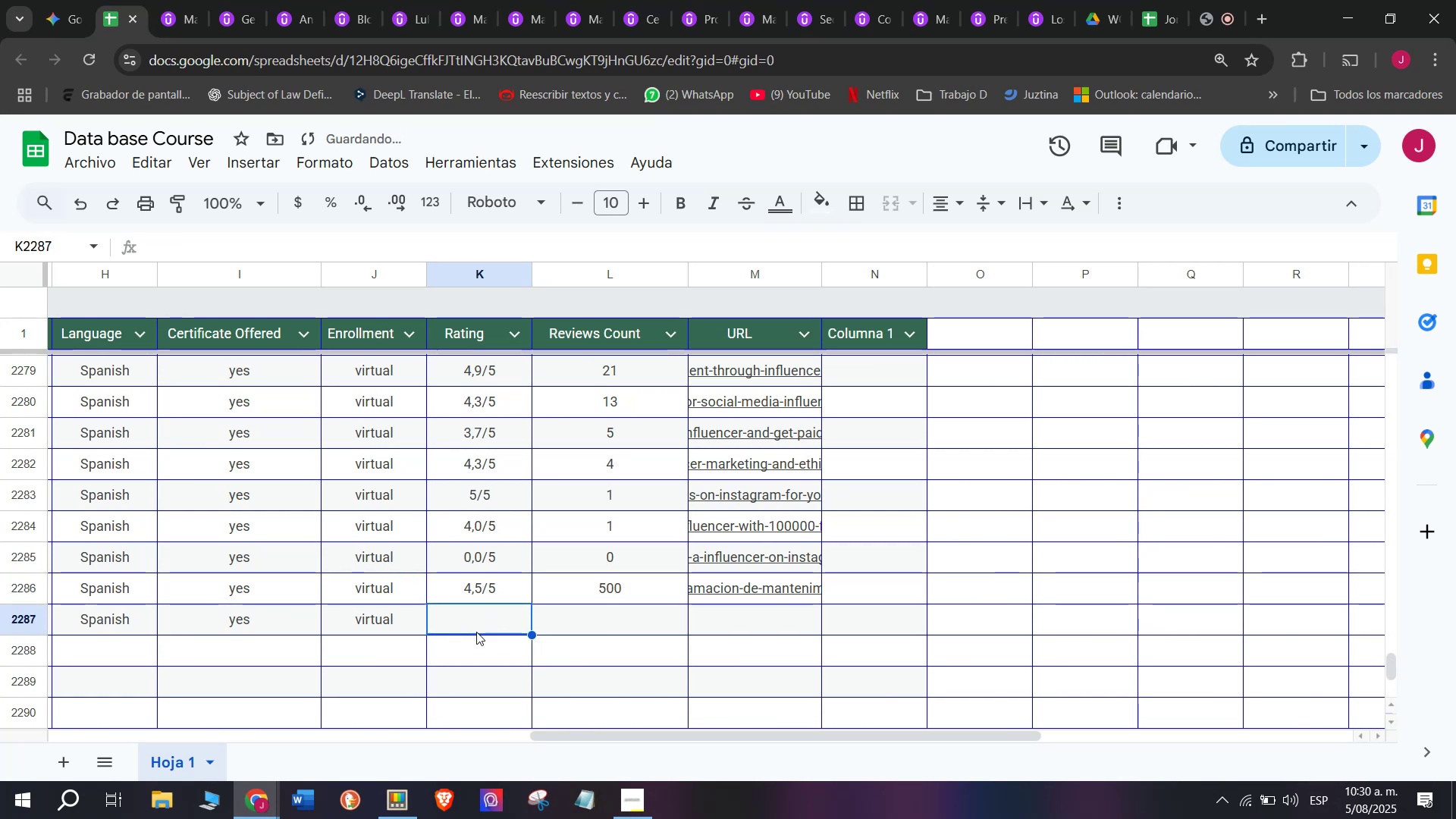 
key(Control+ControlLeft)
 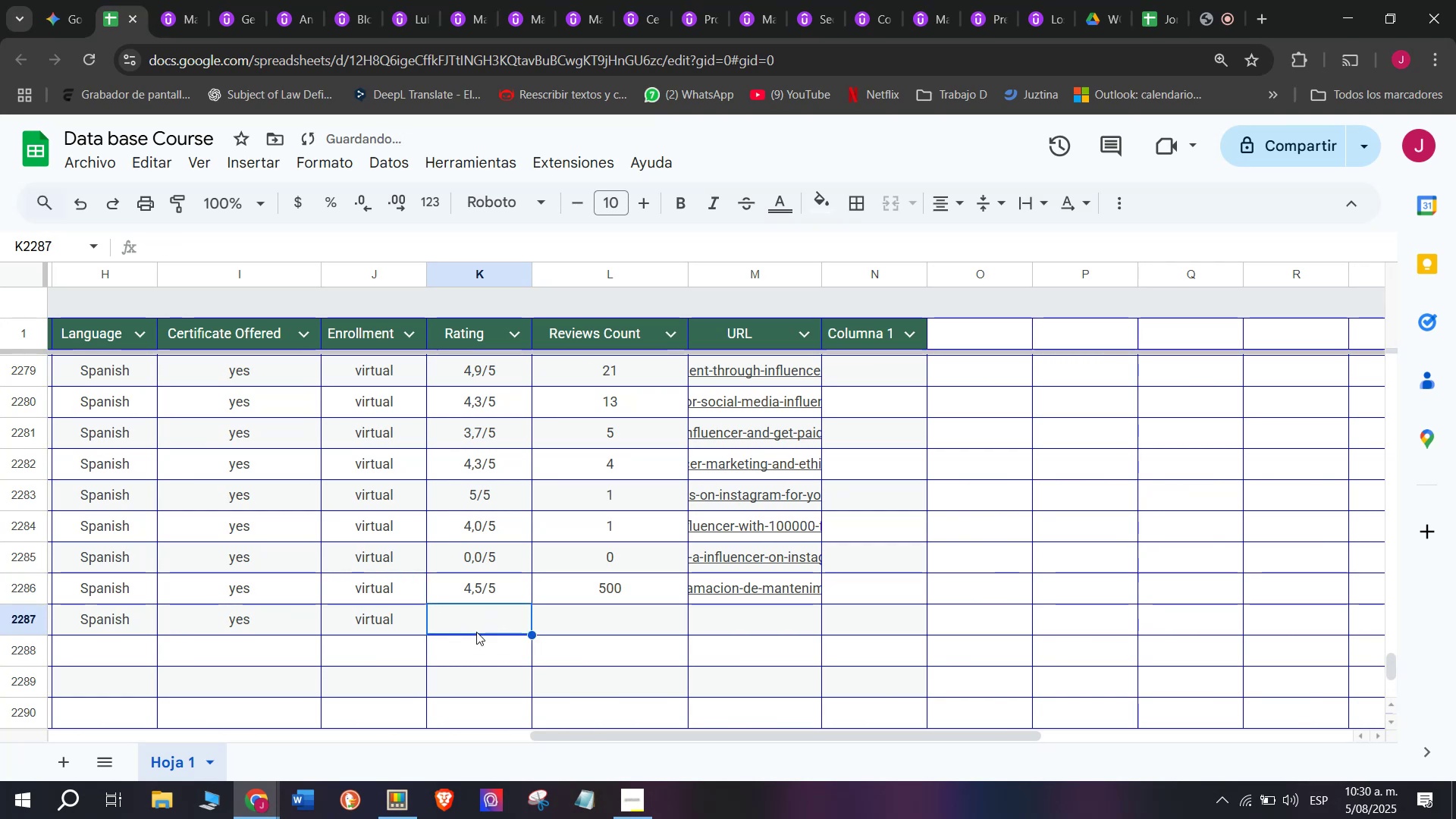 
key(Z)
 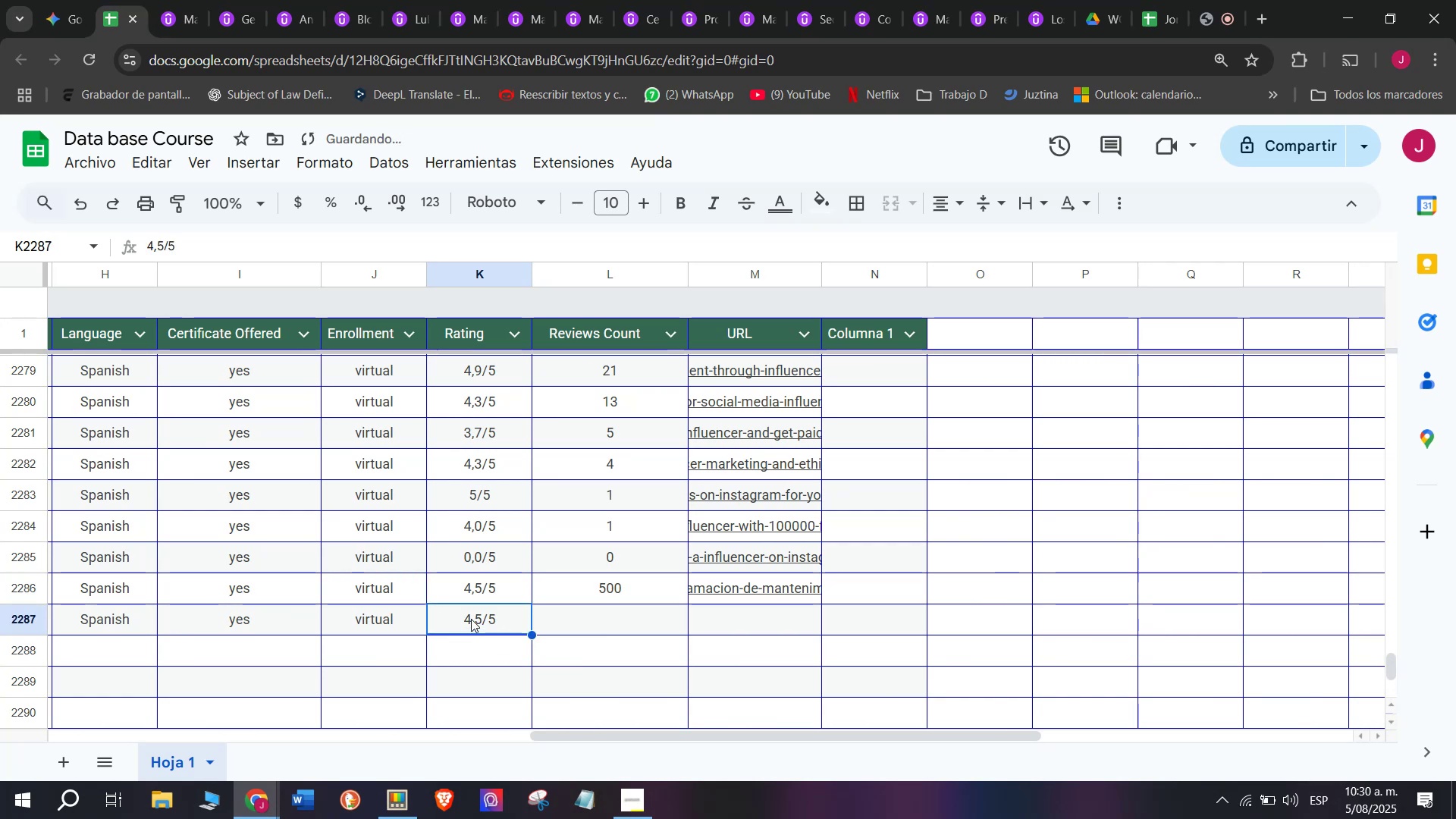 
key(Control+V)
 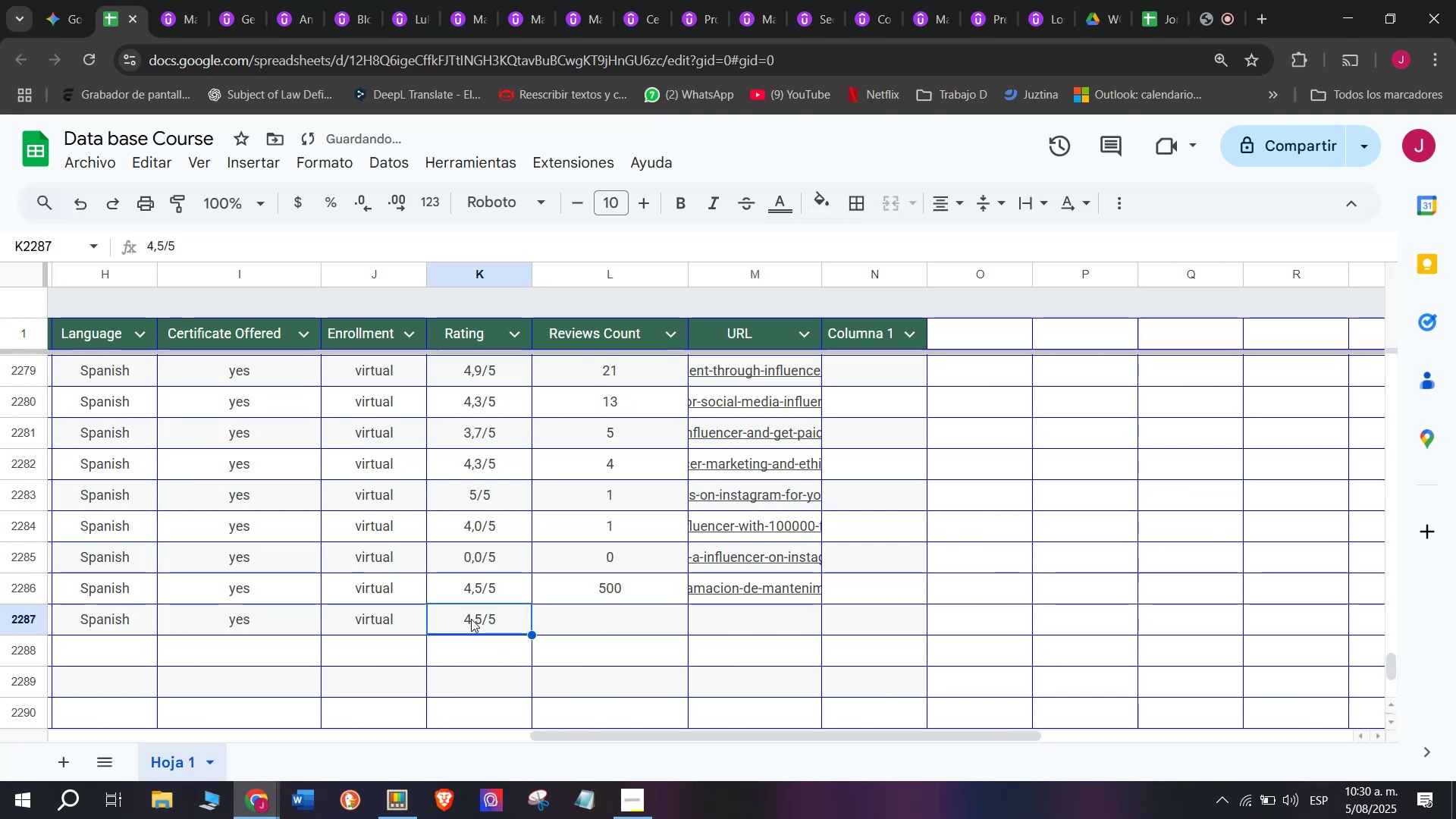 
double_click([471, 619])
 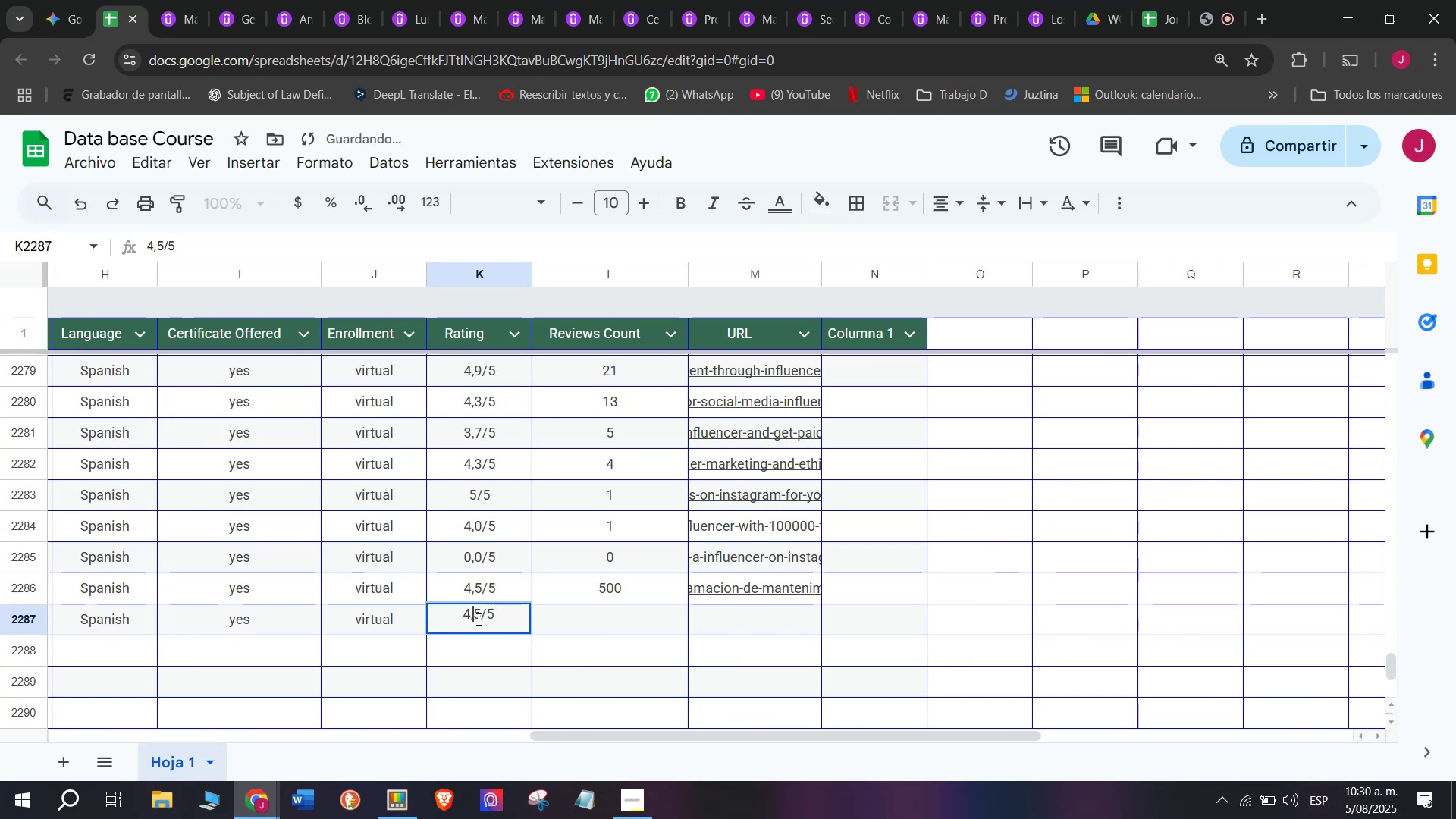 
left_click([477, 619])
 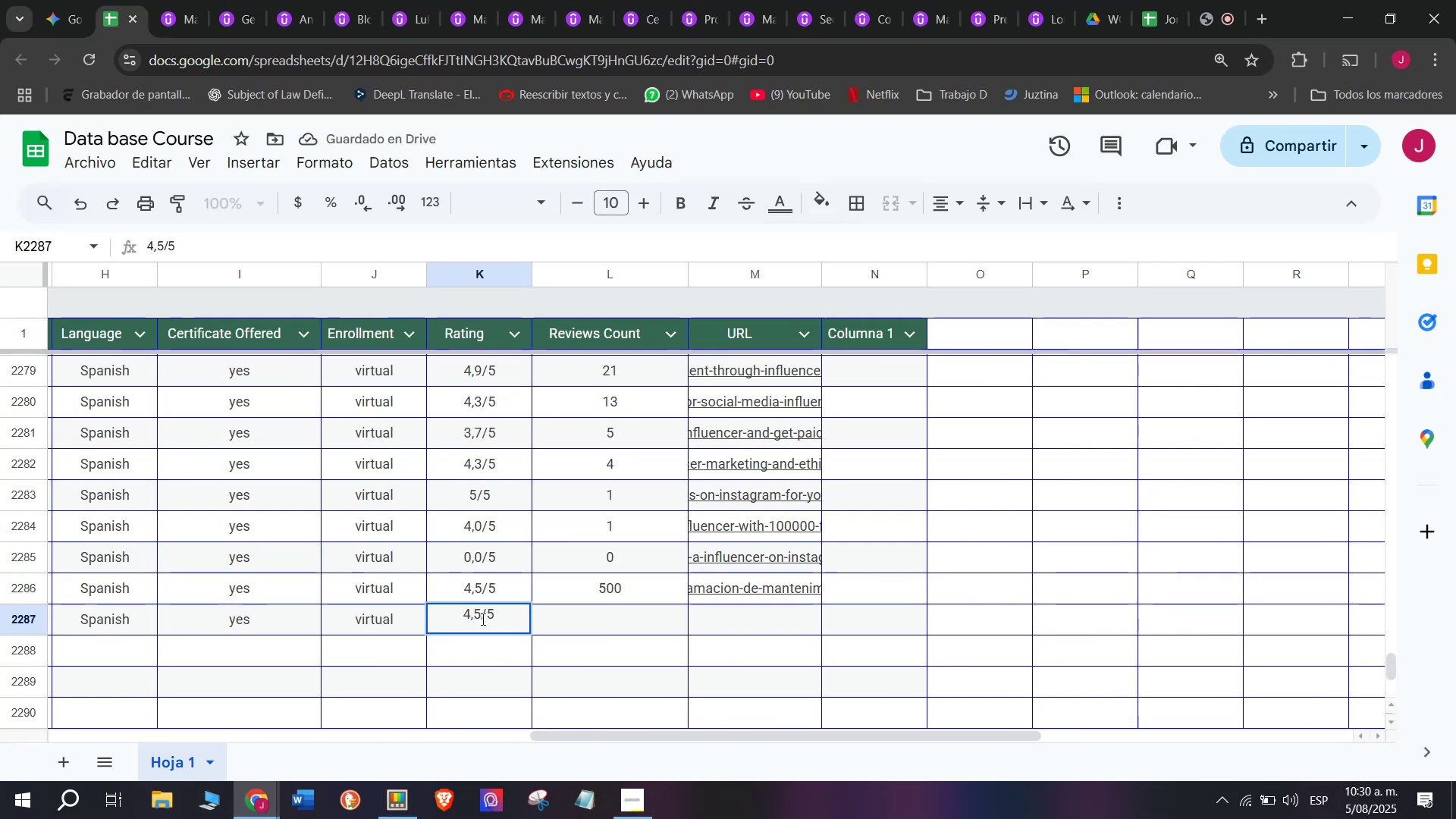 
left_click([483, 619])
 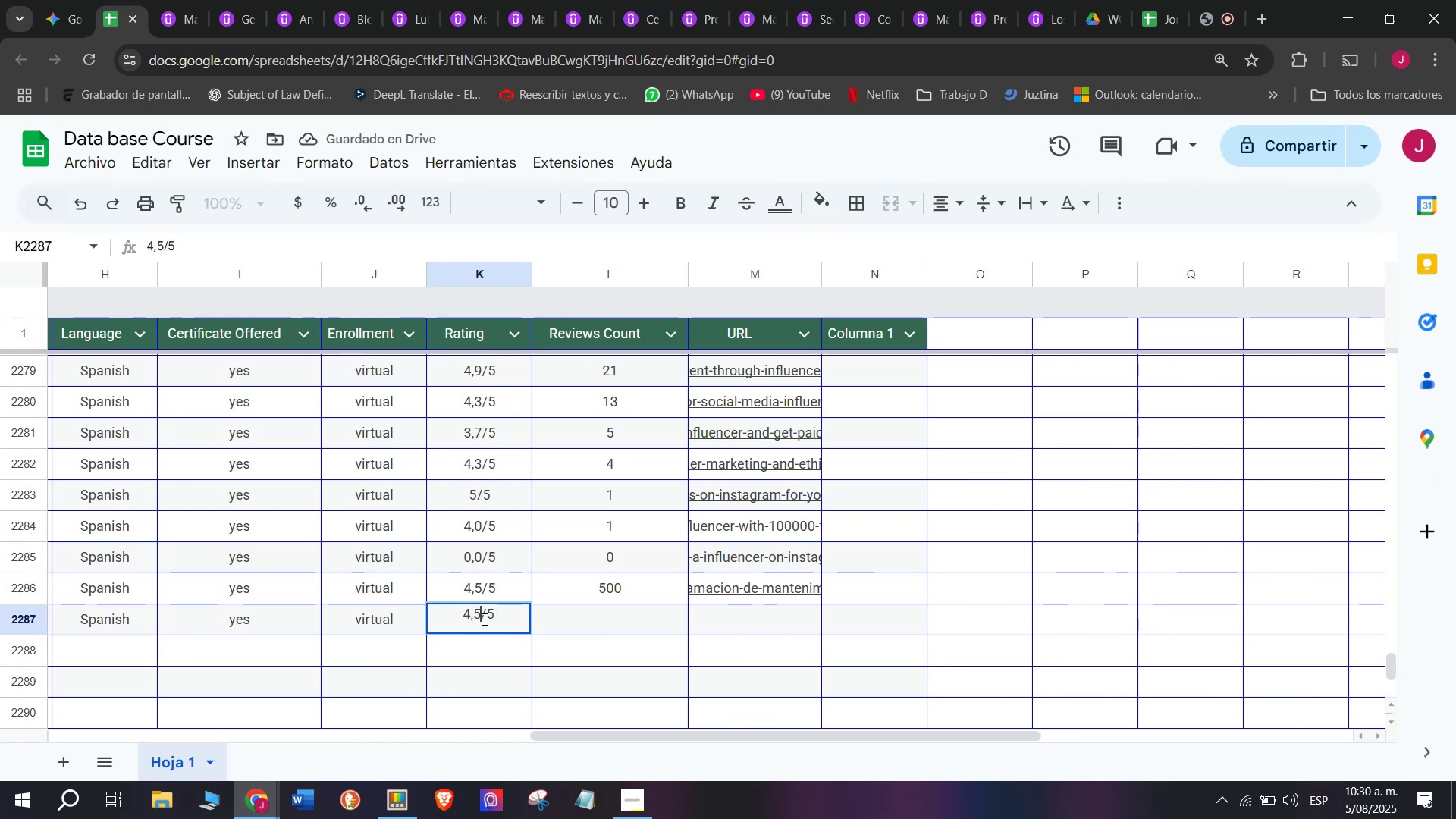 
key(Backspace)
 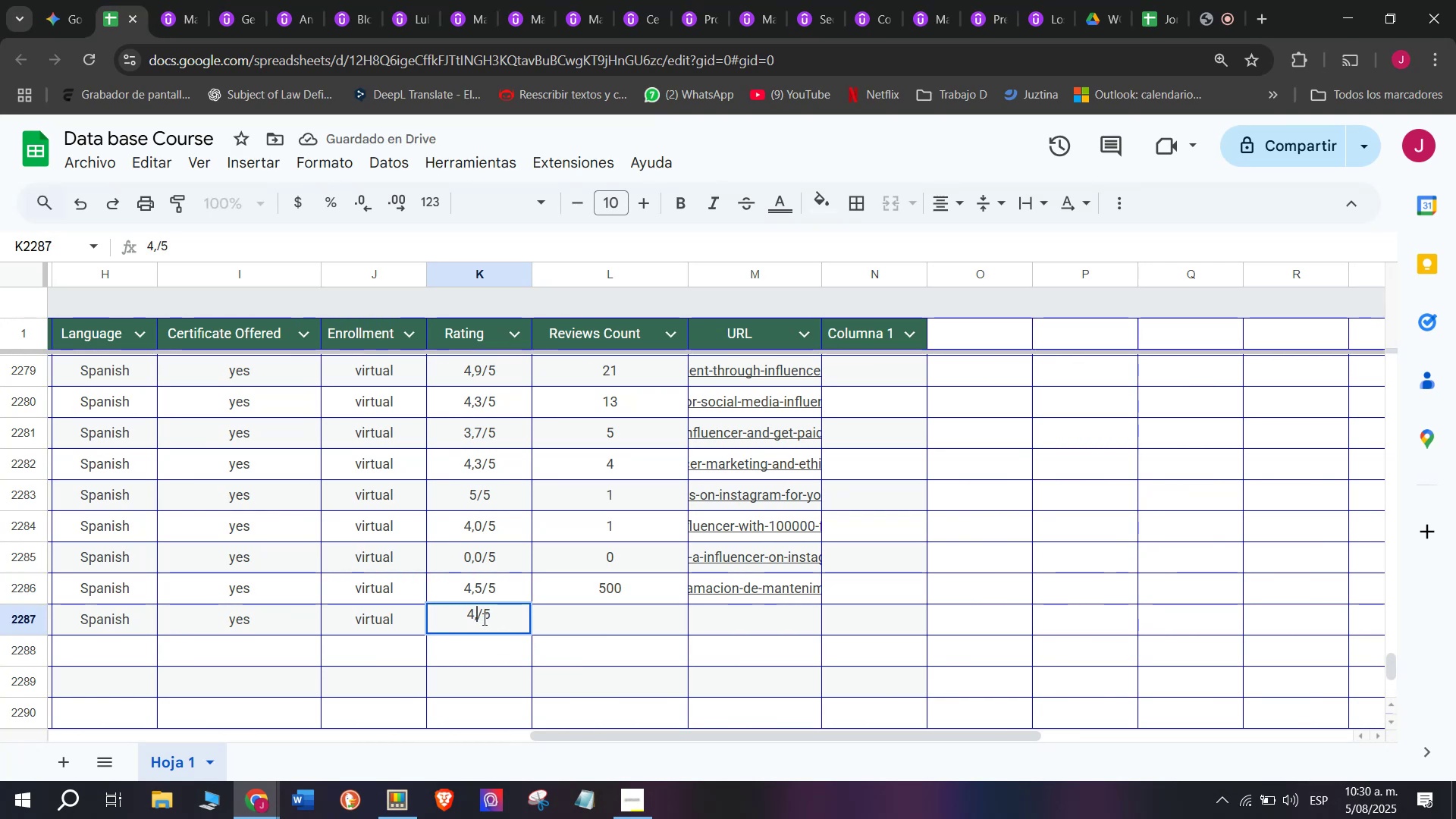 
key(Q)
 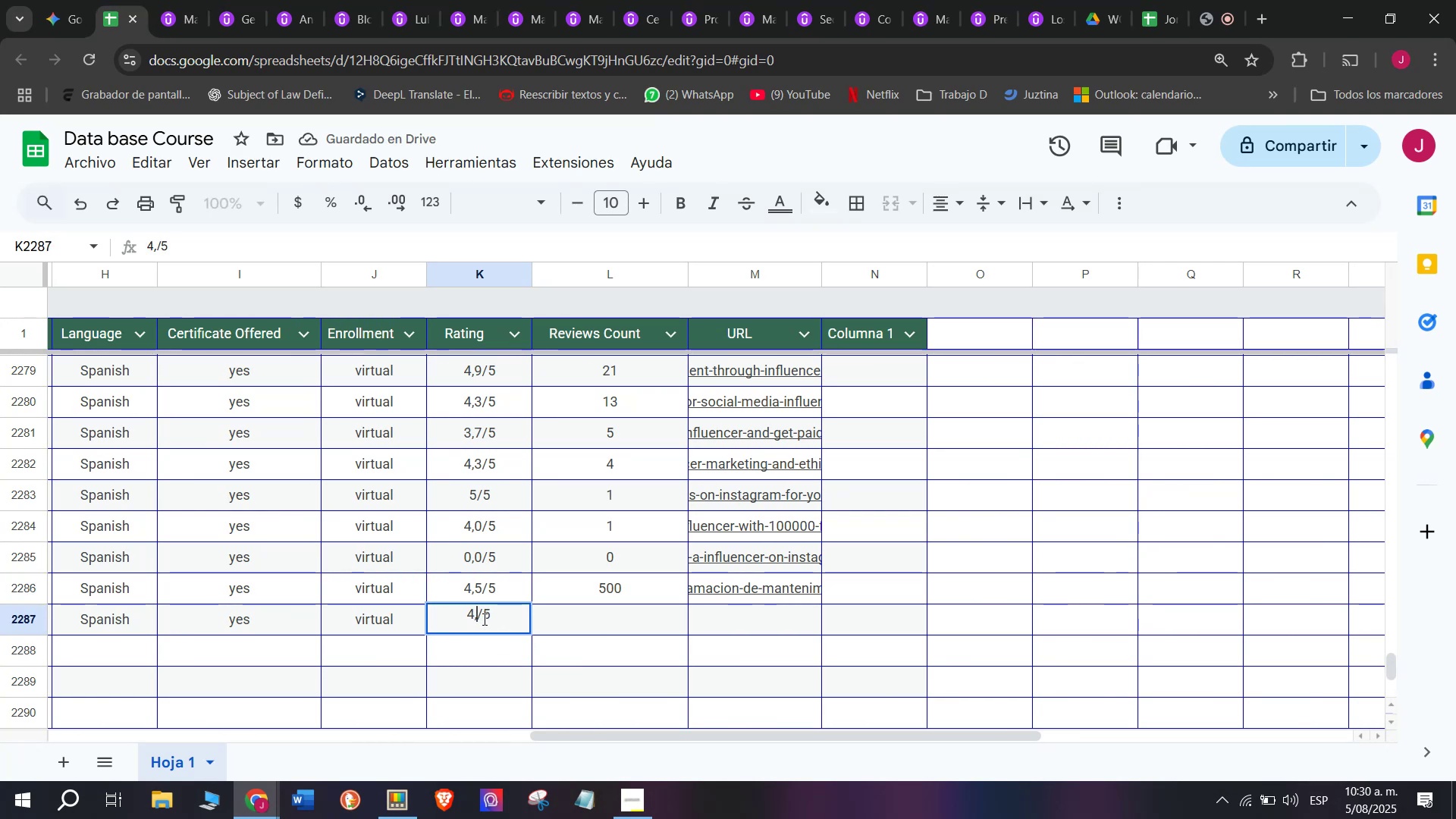 
key(4)
 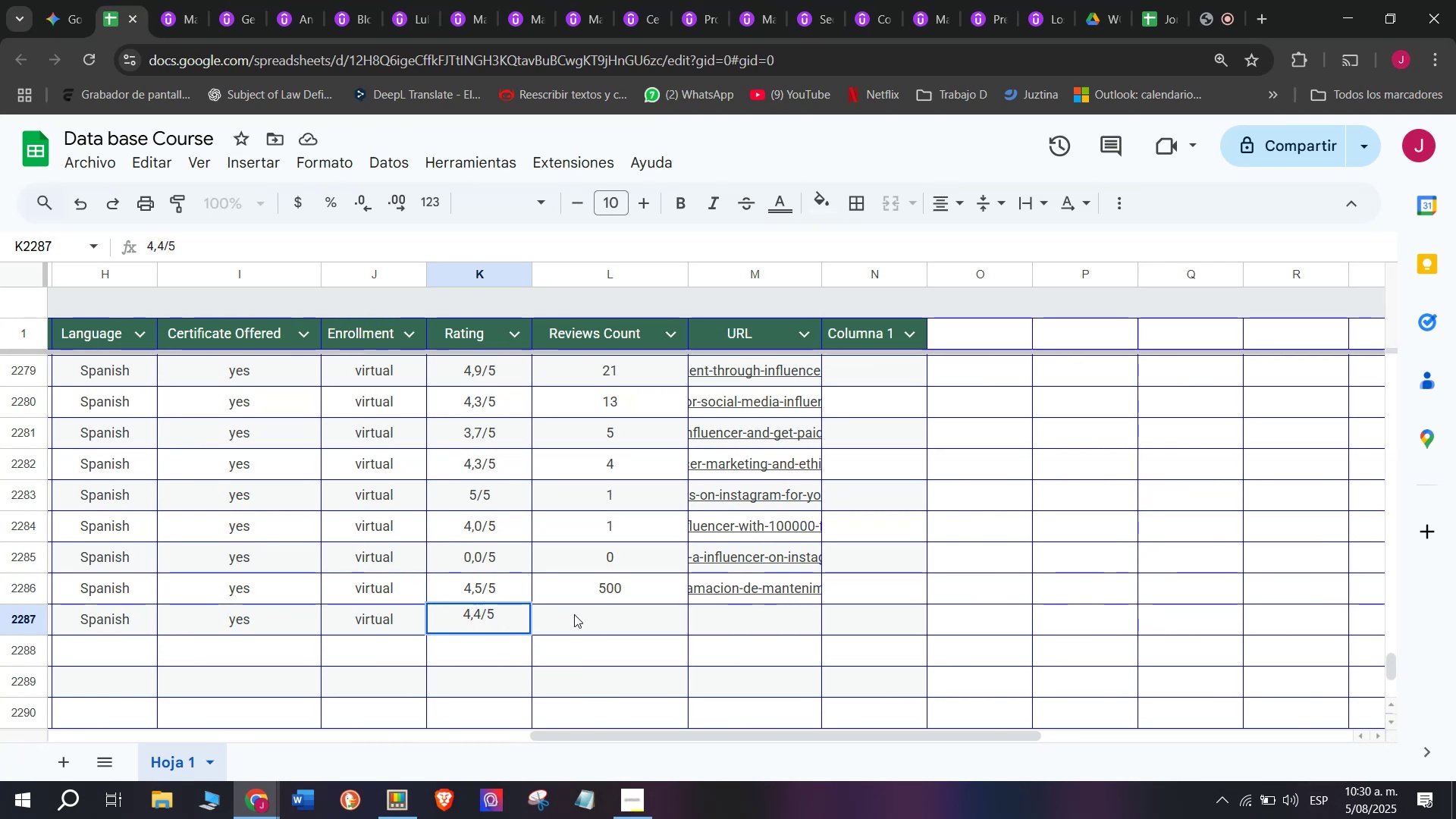 
left_click([580, 618])
 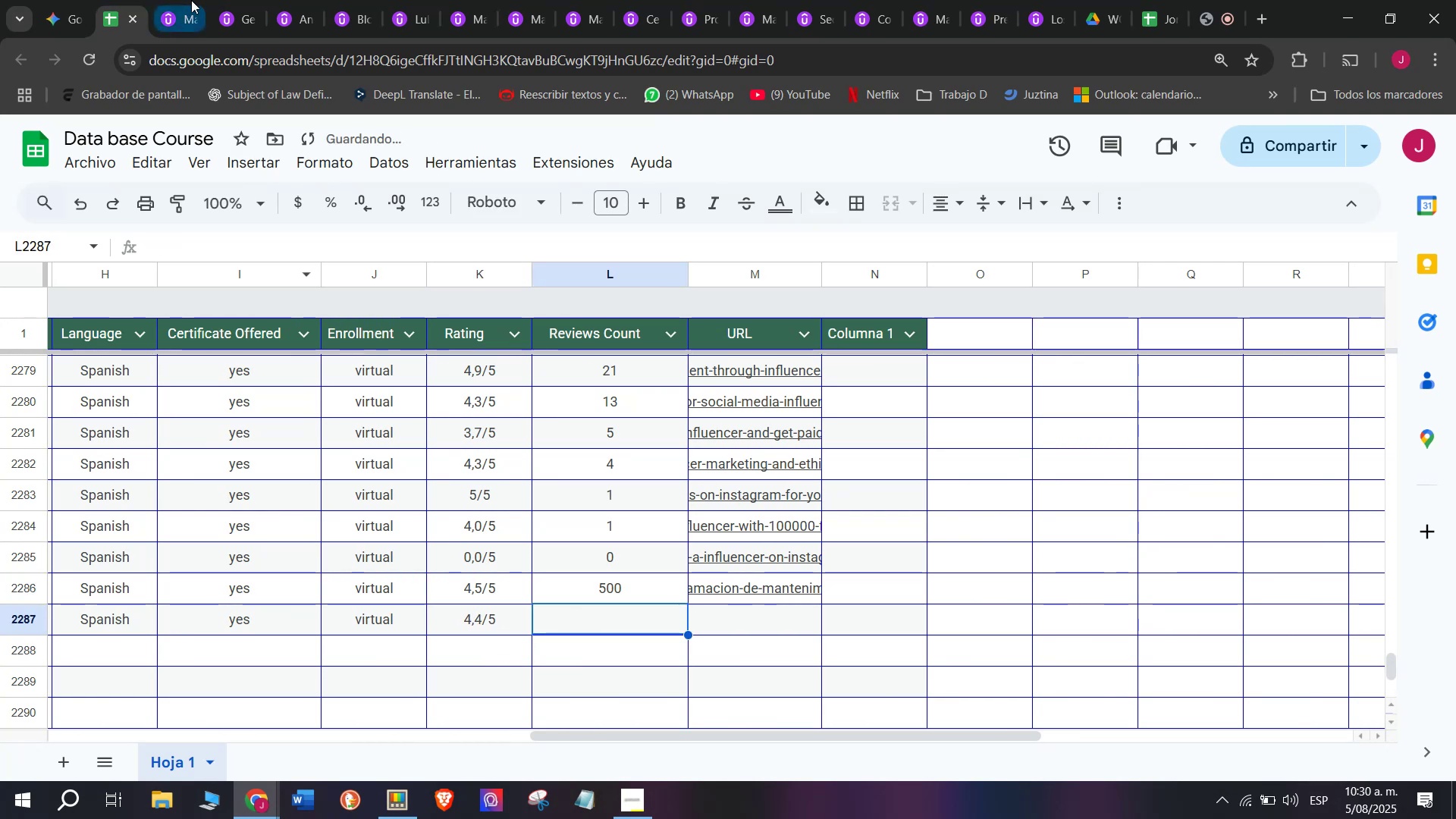 
left_click([189, 0])
 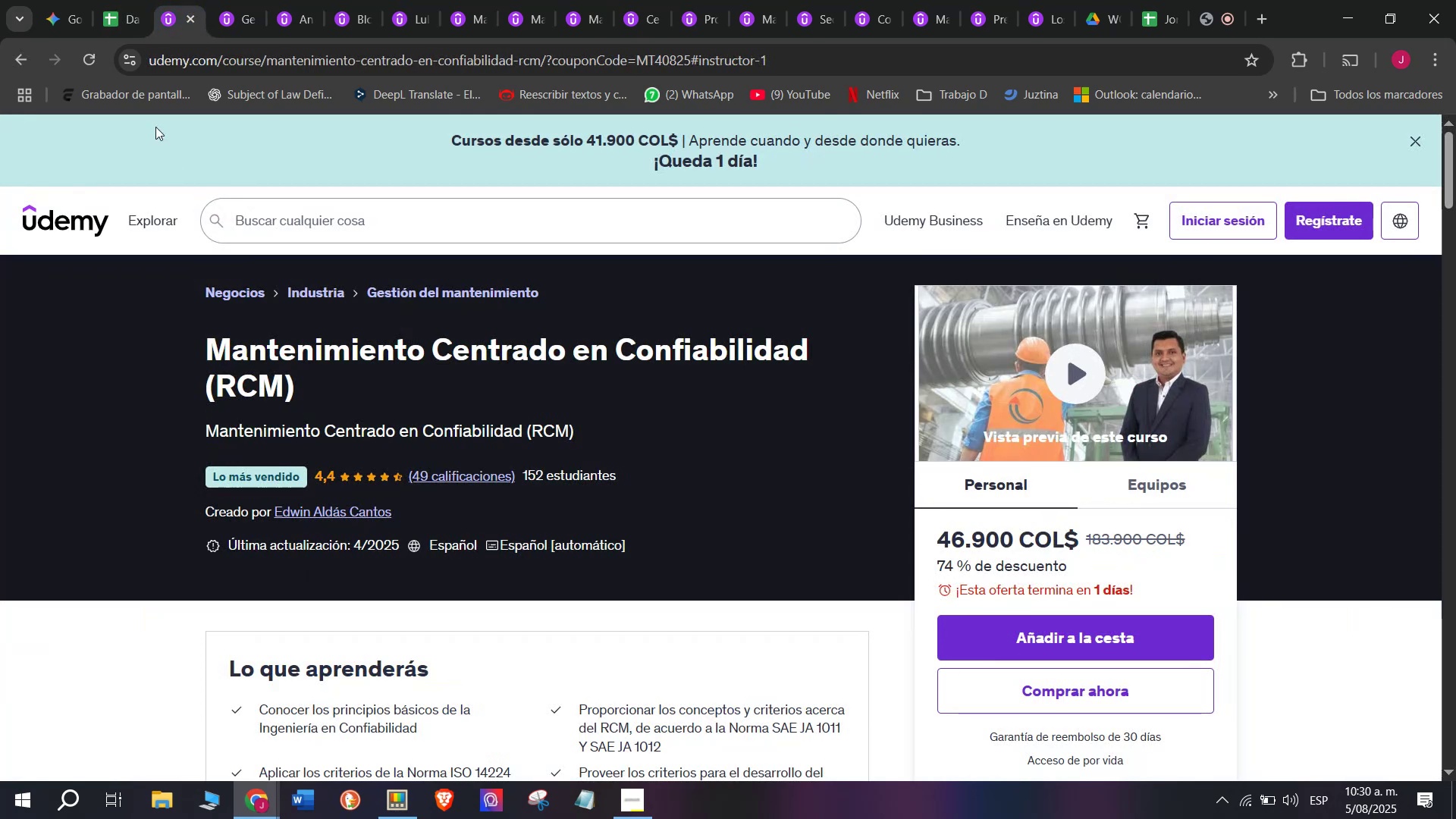 
left_click([126, 0])
 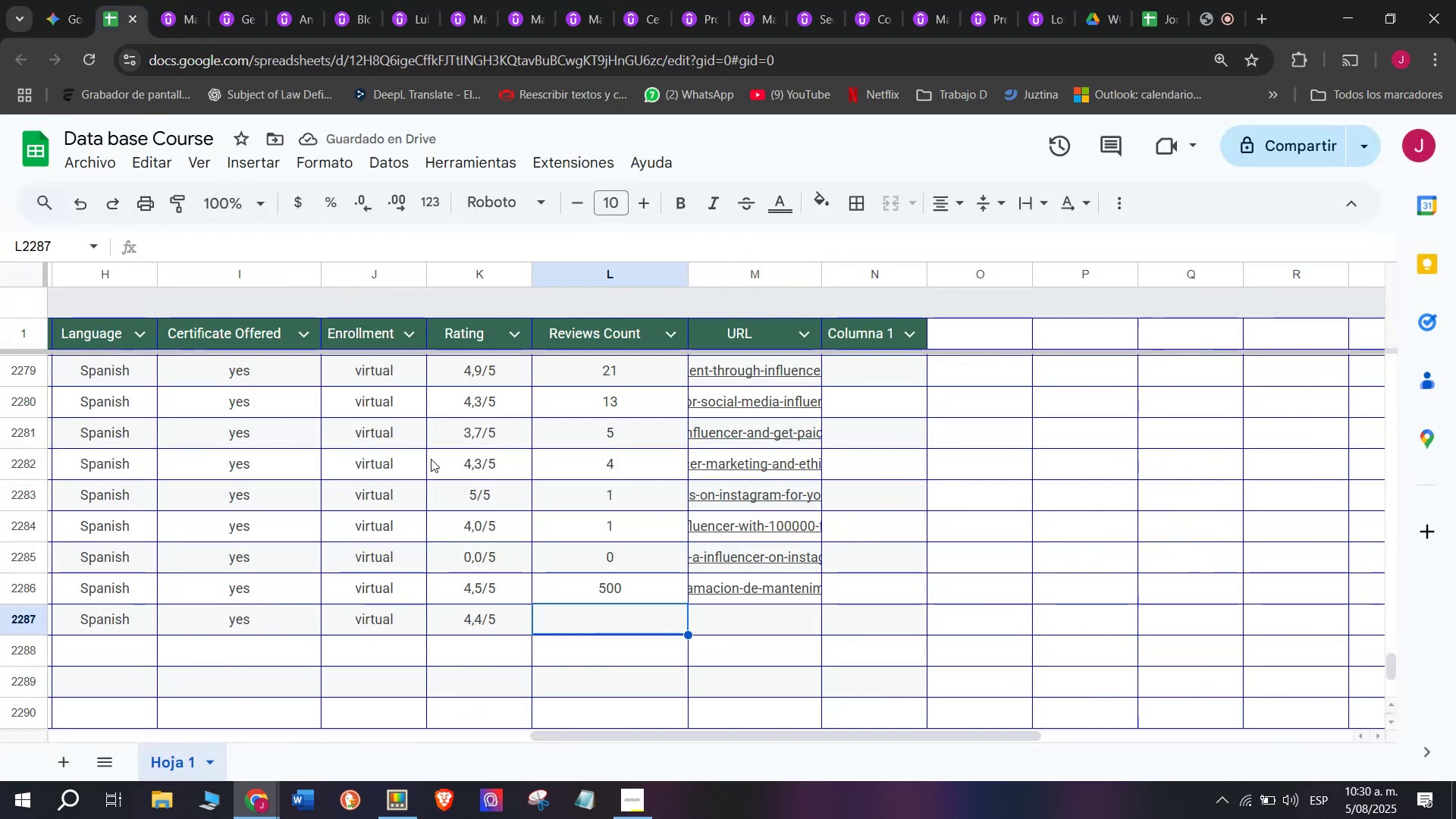 
type(49)
 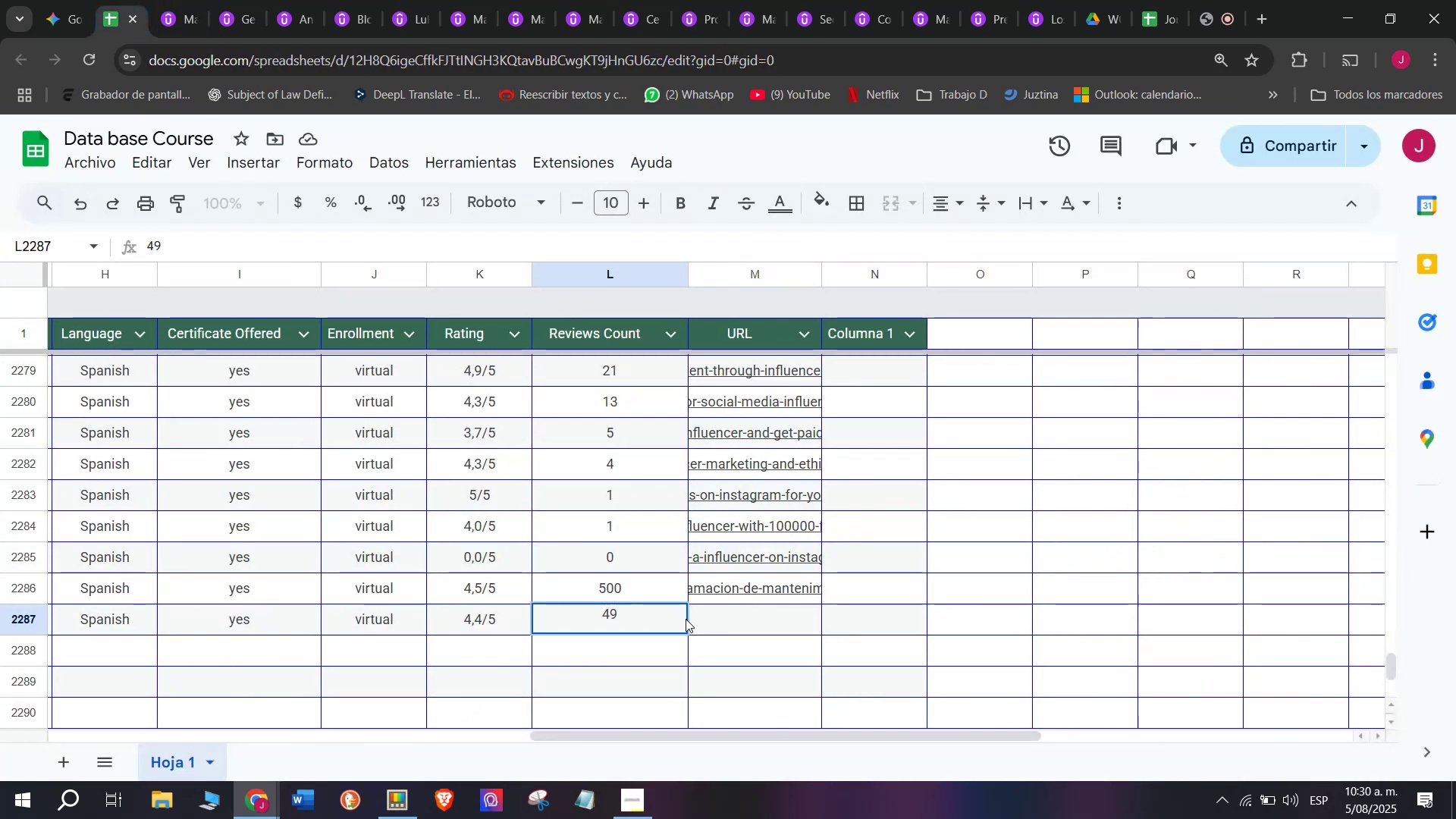 
left_click([720, 638])
 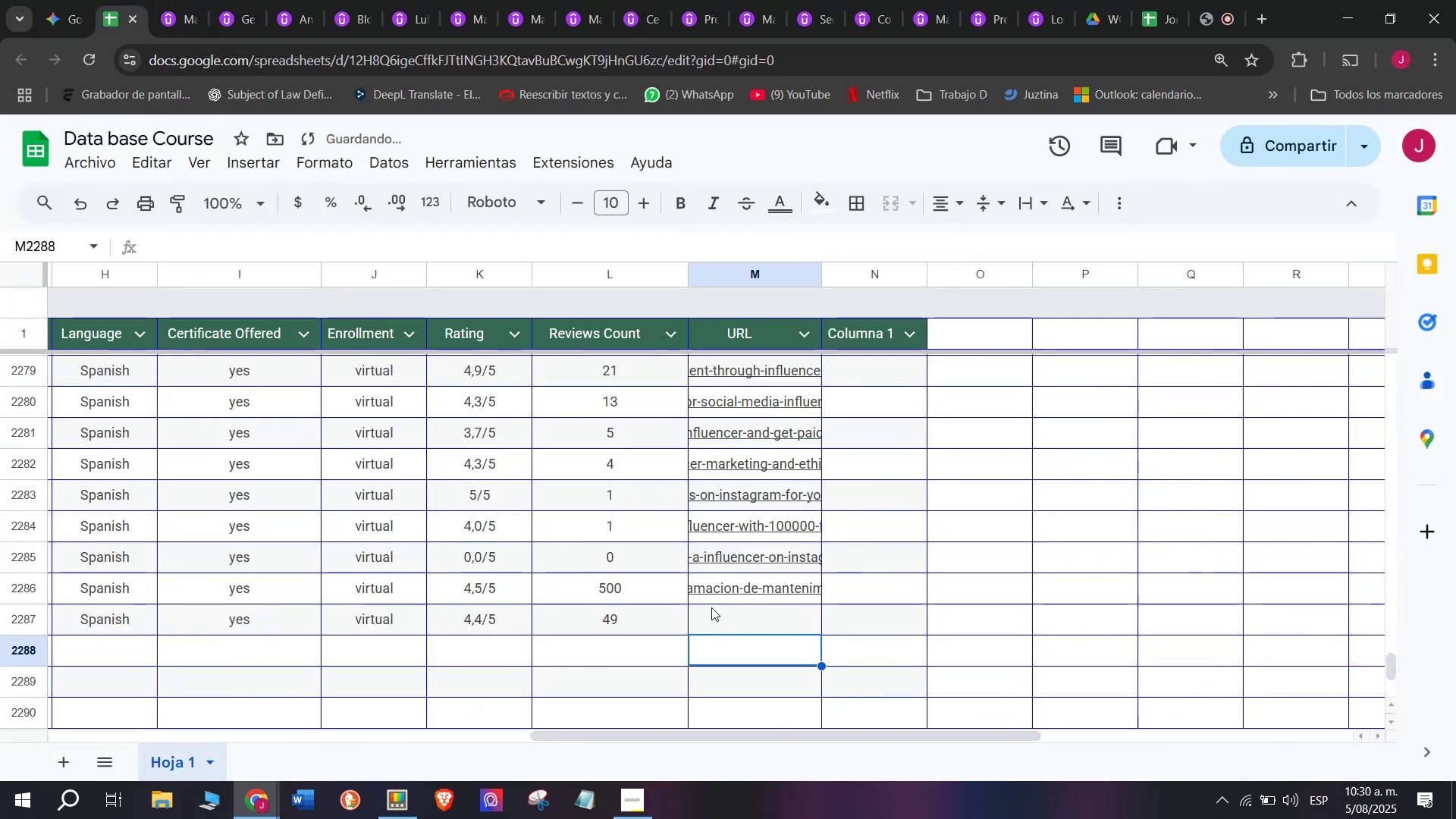 
left_click([711, 607])
 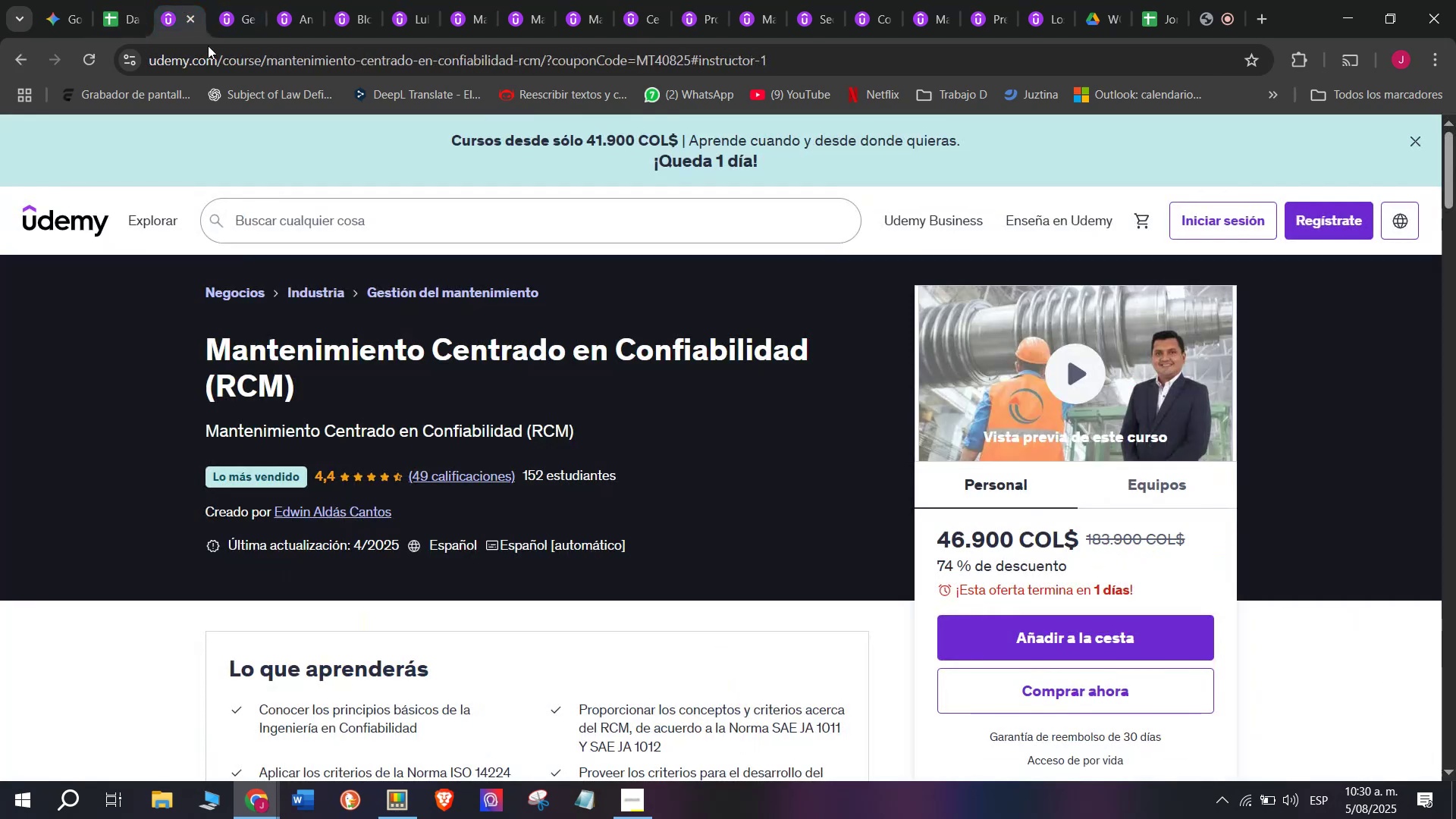 
double_click([224, 71])
 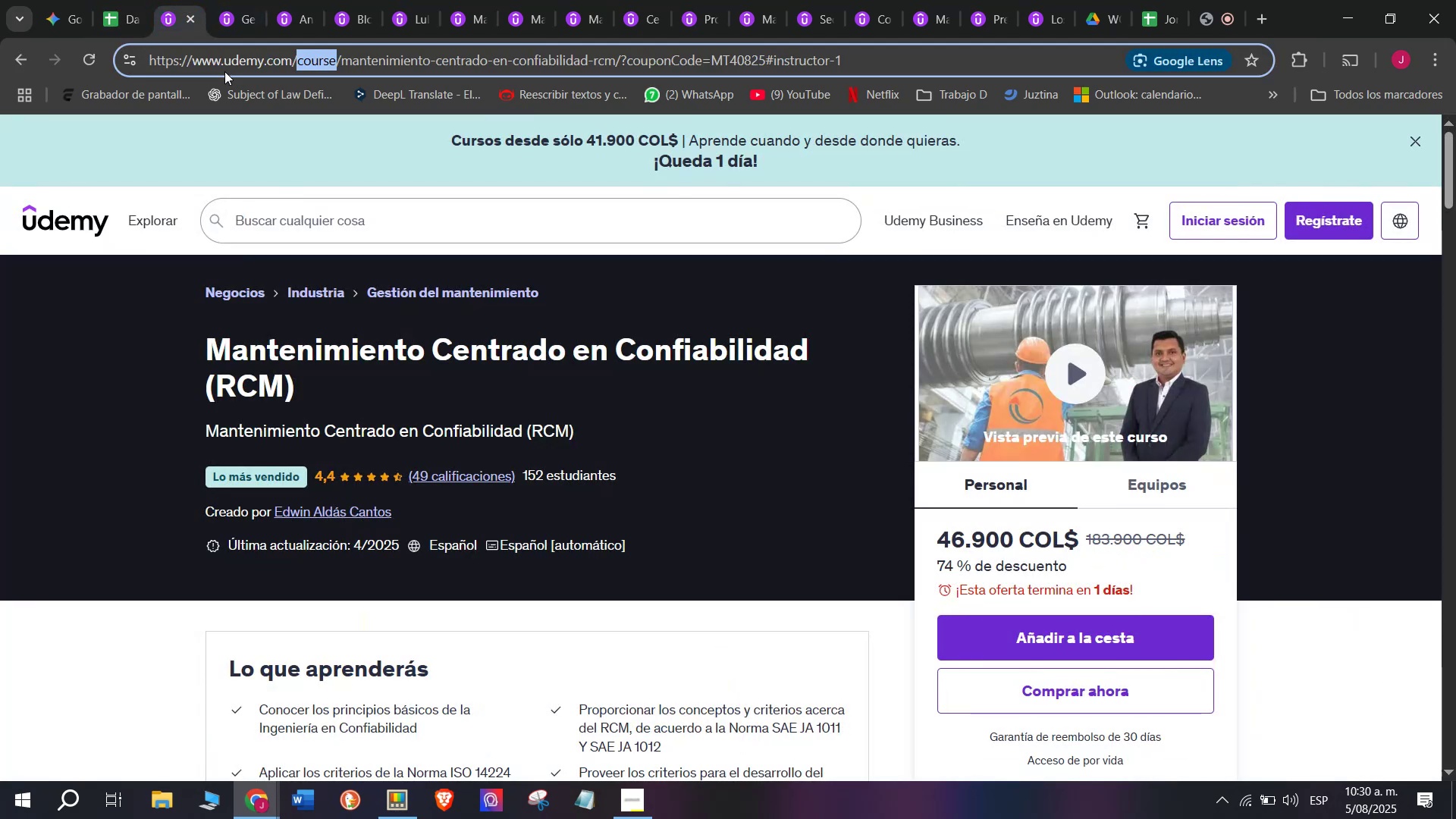 
triple_click([224, 71])
 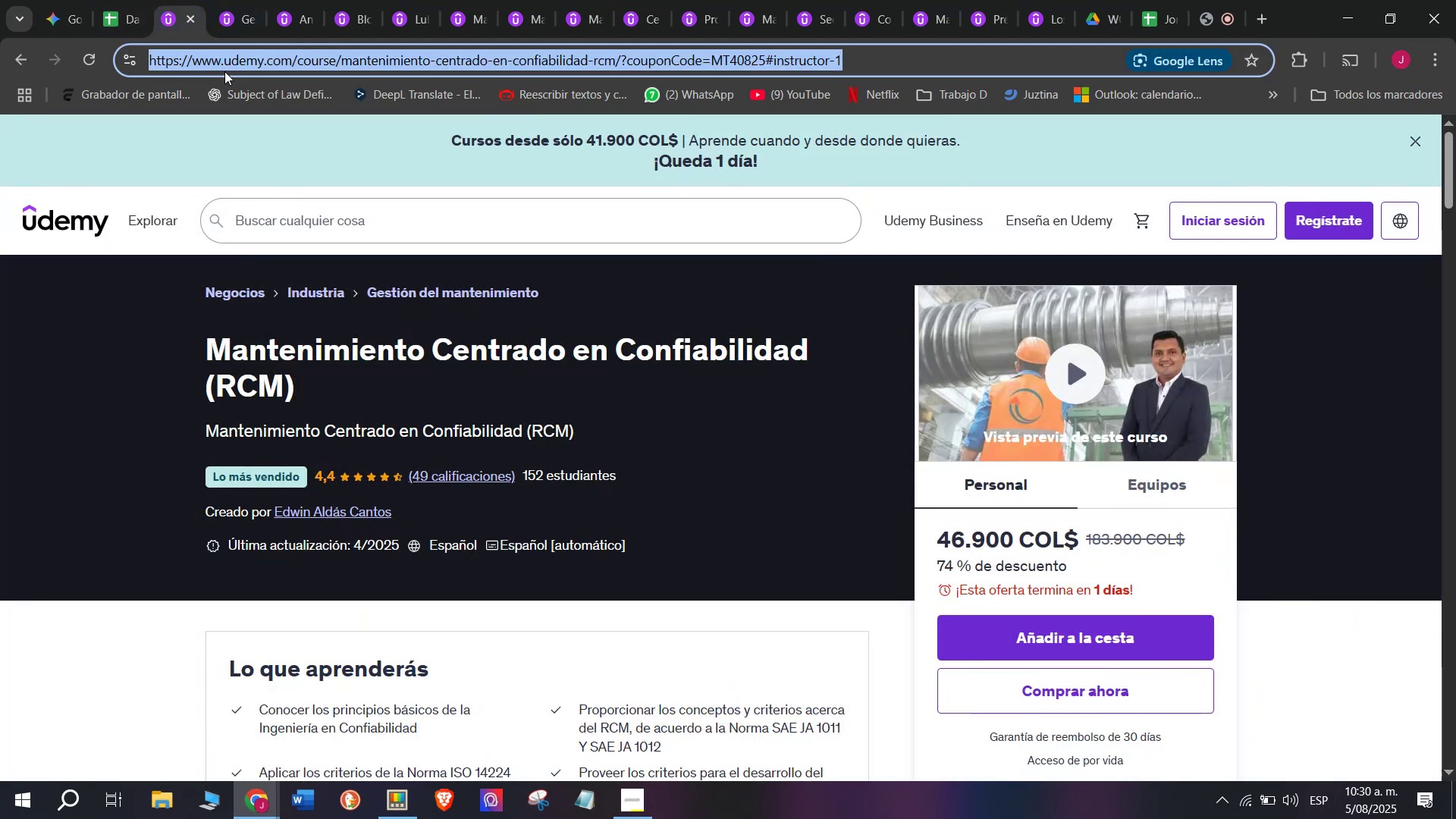 
triple_click([224, 71])
 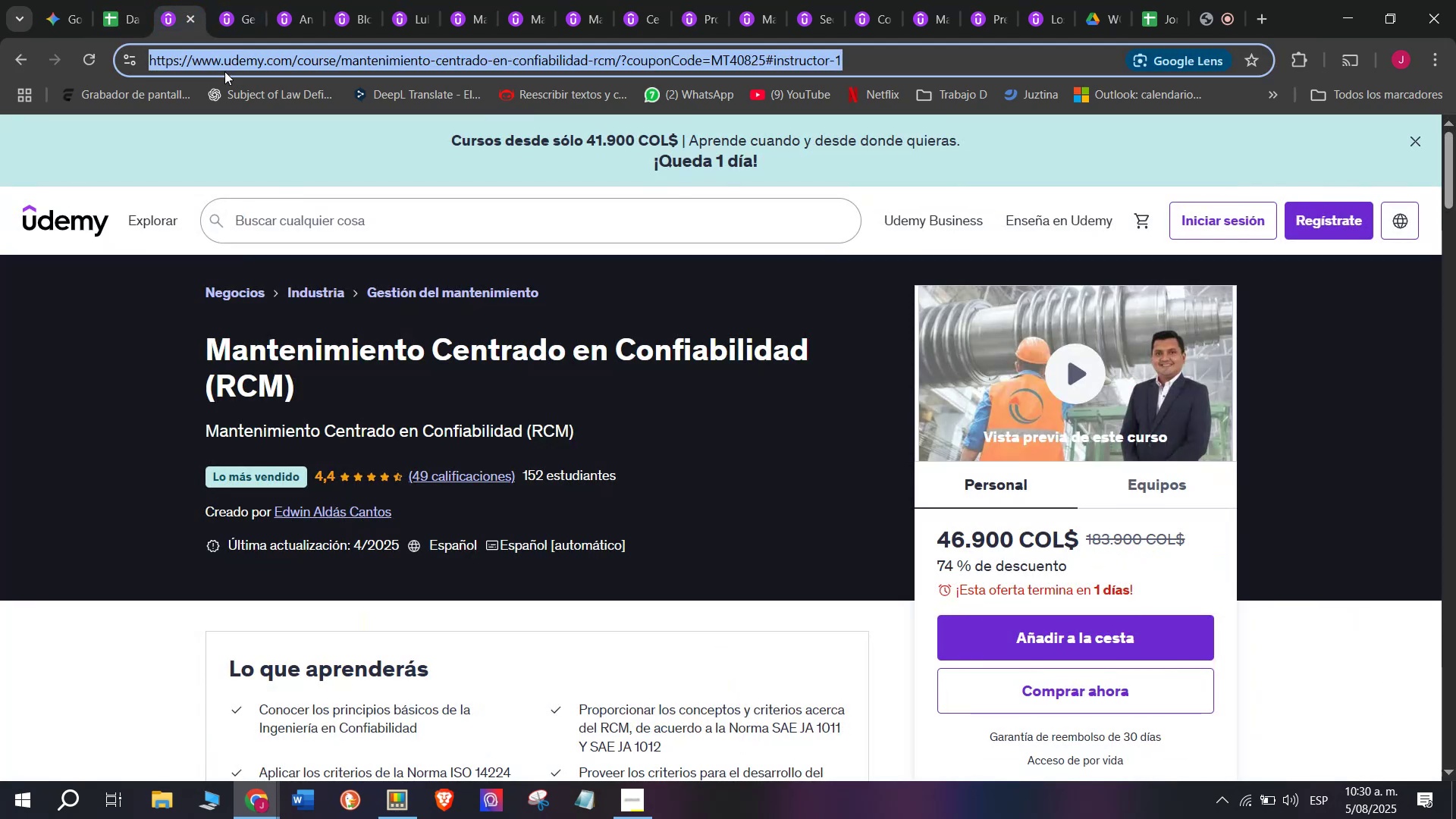 
key(Break)
 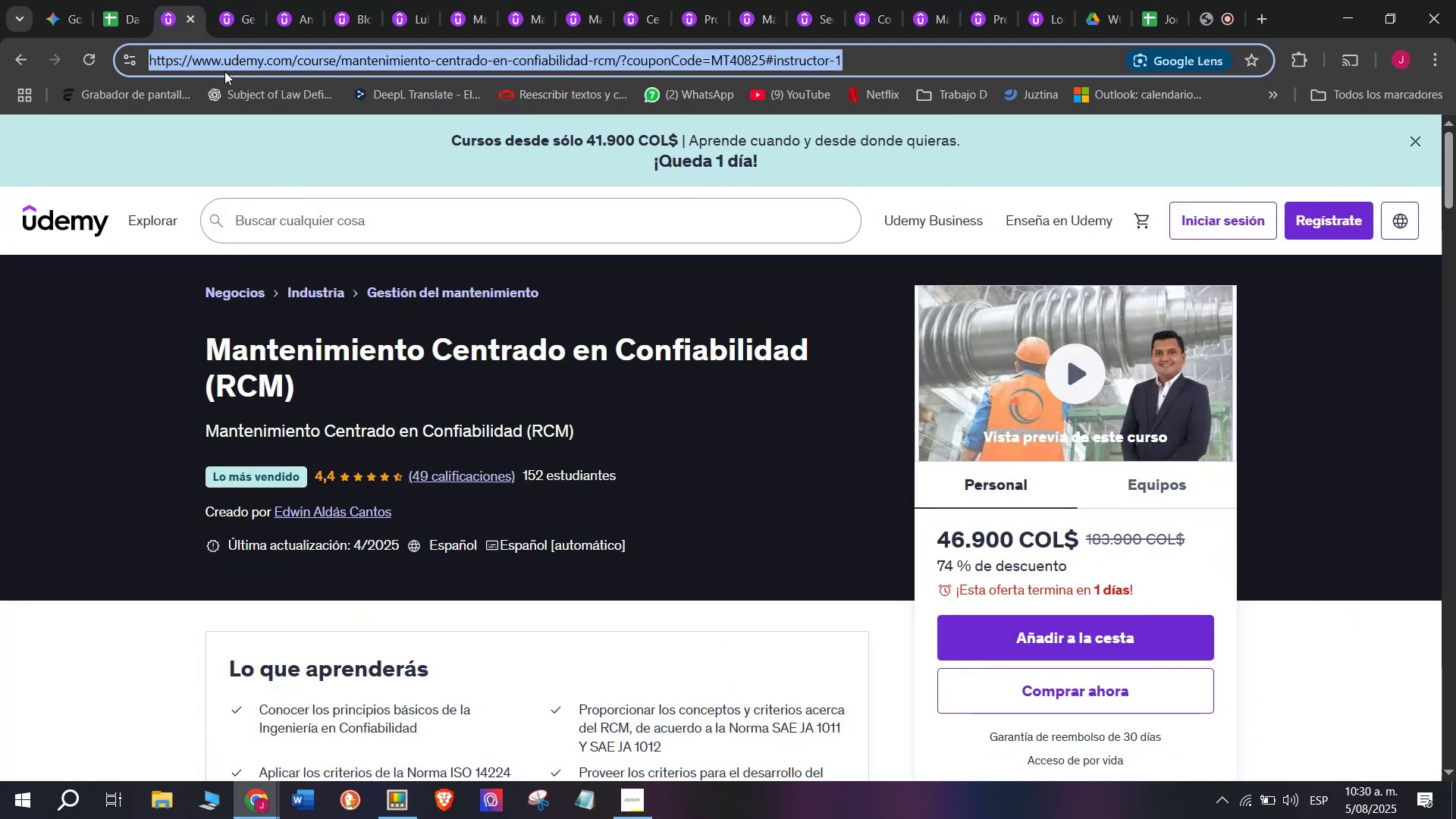 
key(Control+ControlLeft)
 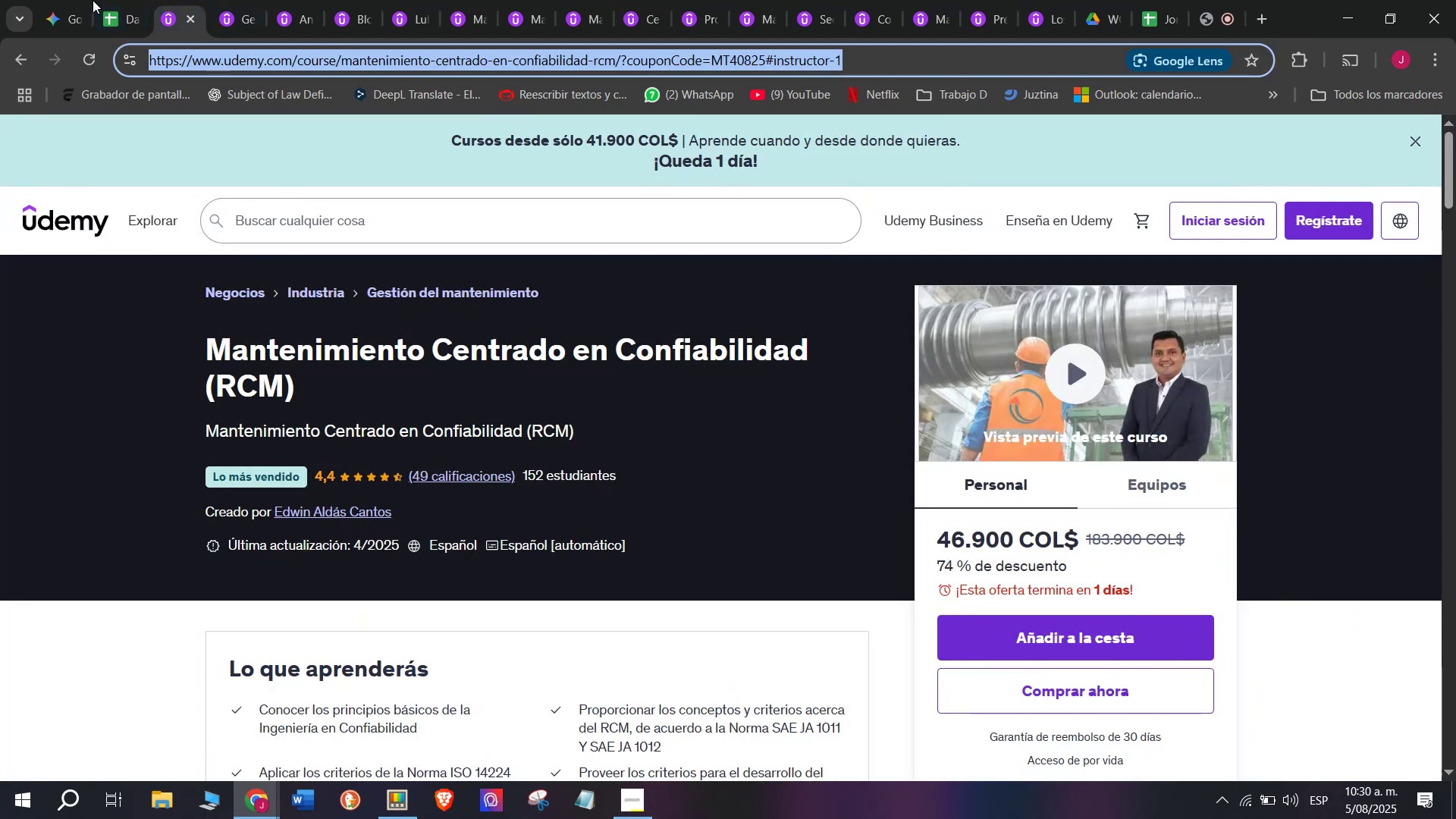 
key(Control+C)
 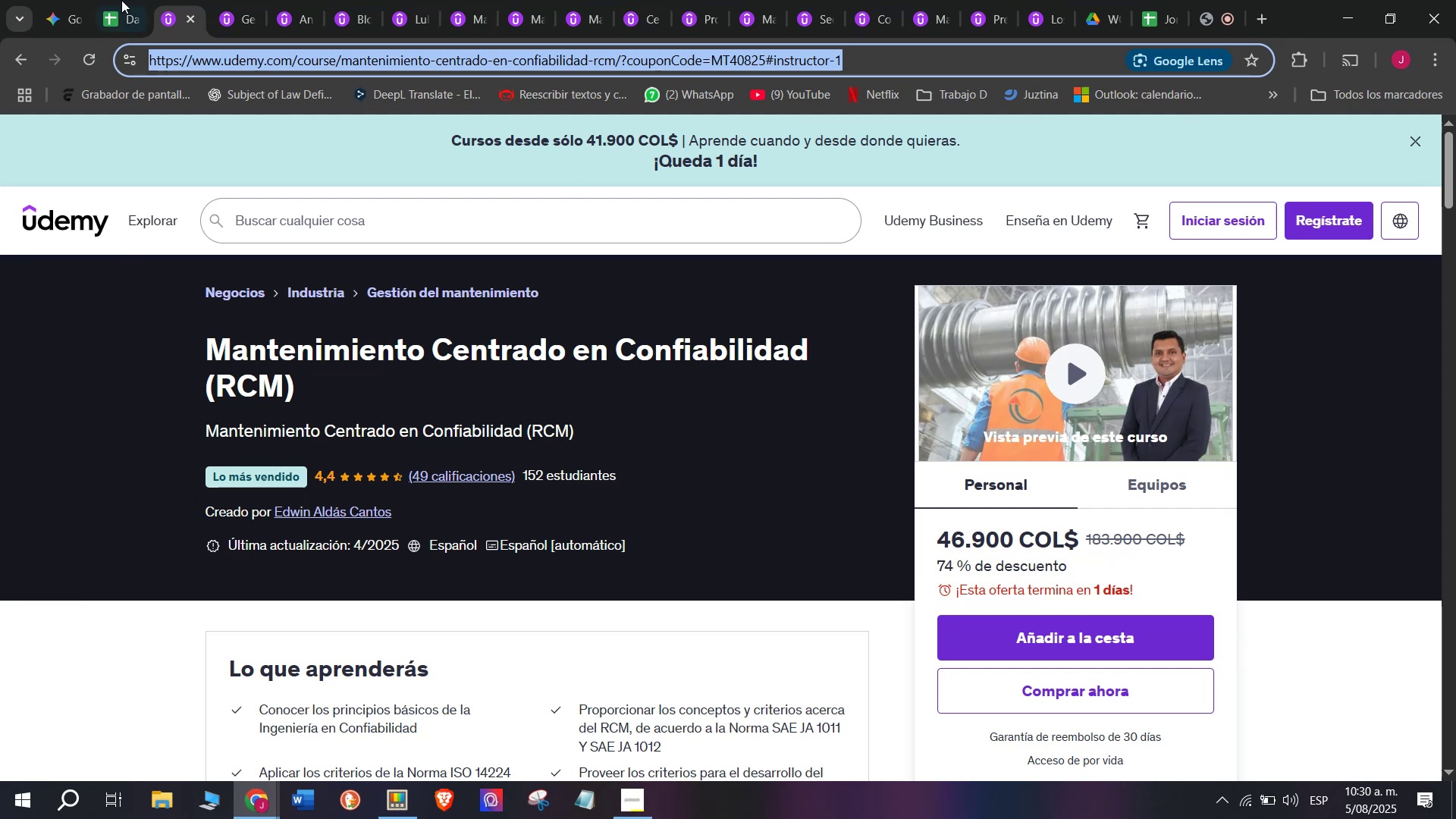 
double_click([125, 0])
 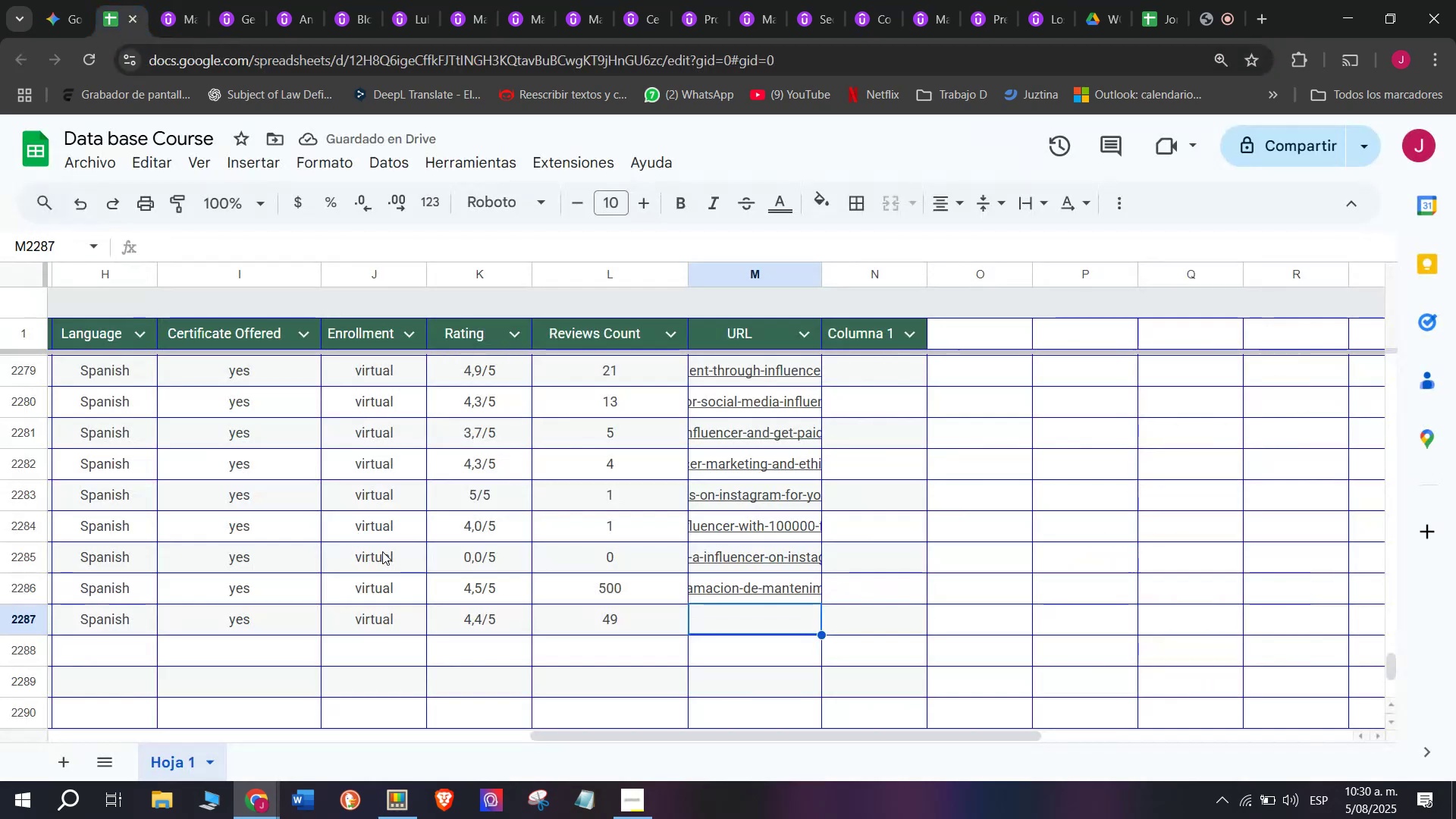 
key(Z)
 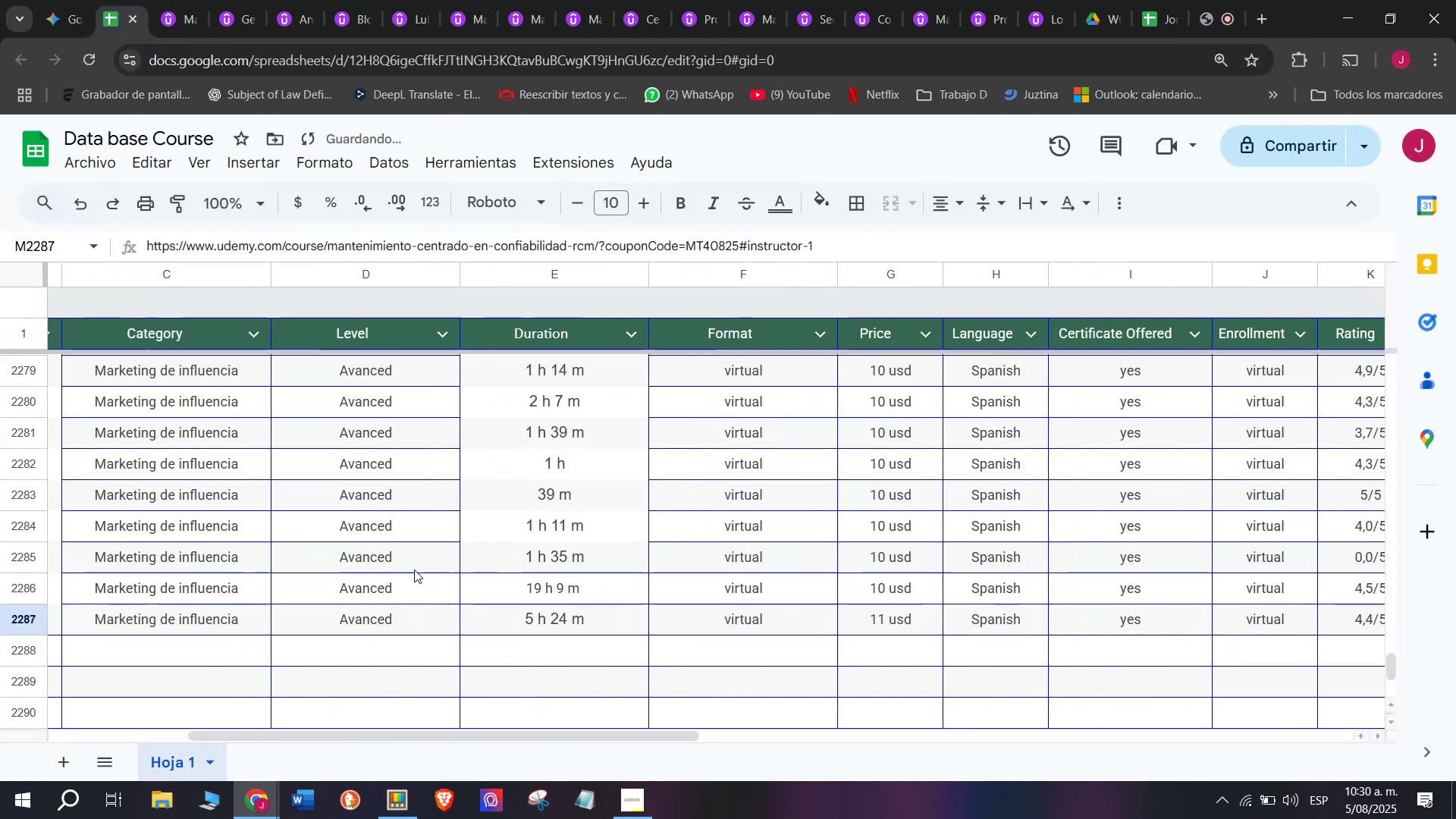 
key(Control+ControlLeft)
 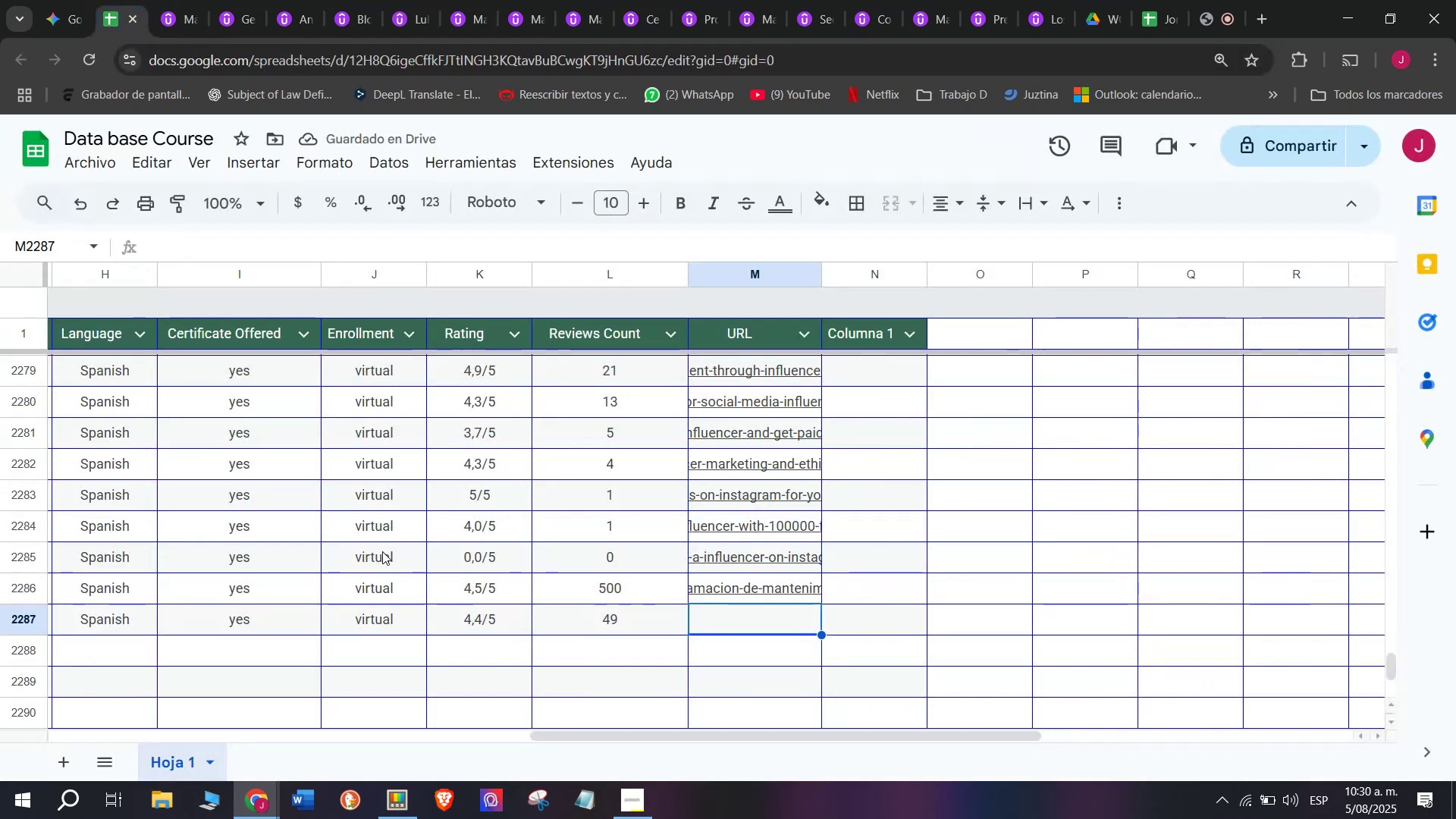 
key(Control+V)
 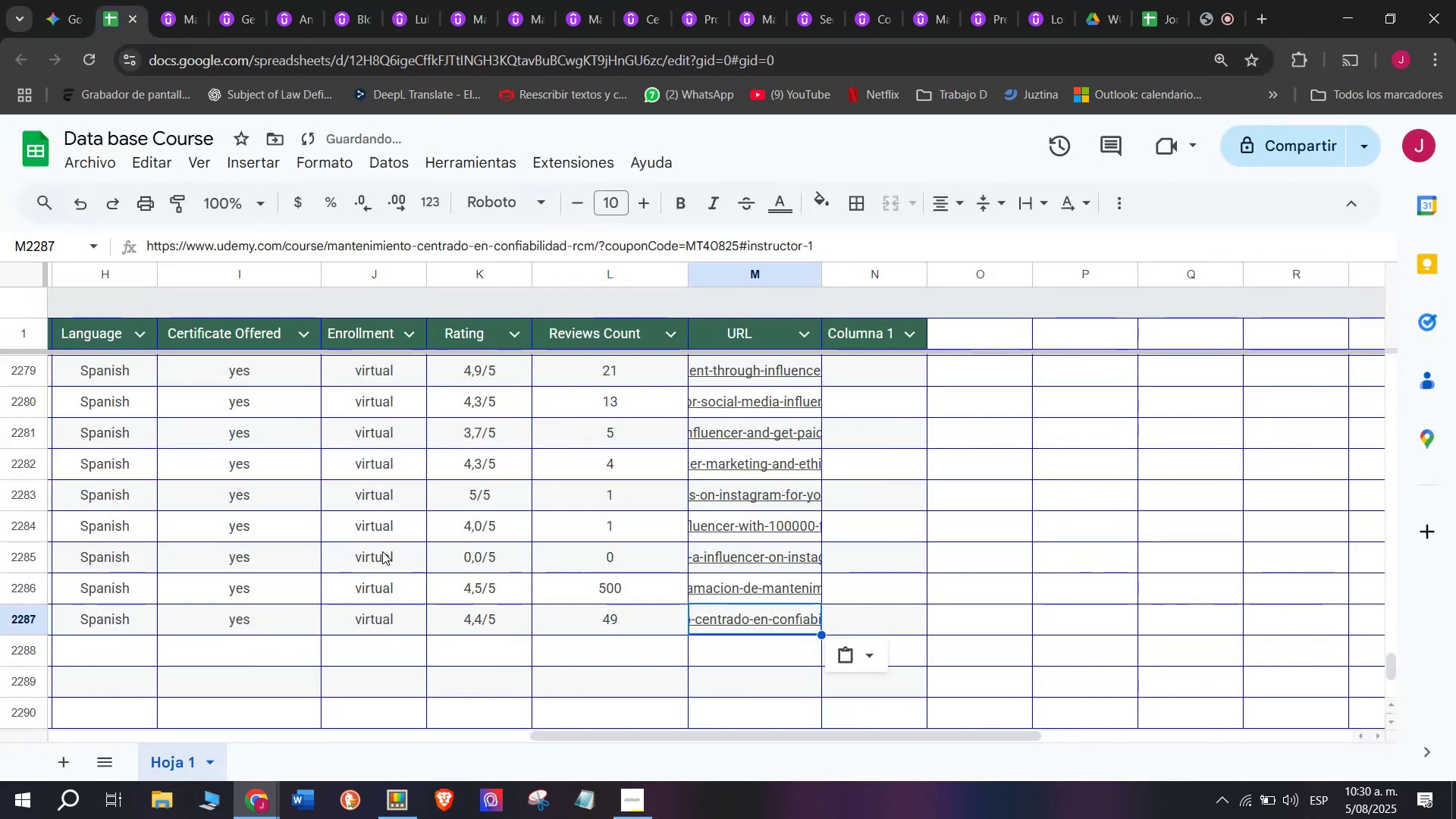 
scroll: coordinate [177, 629], scroll_direction: up, amount: 3.0
 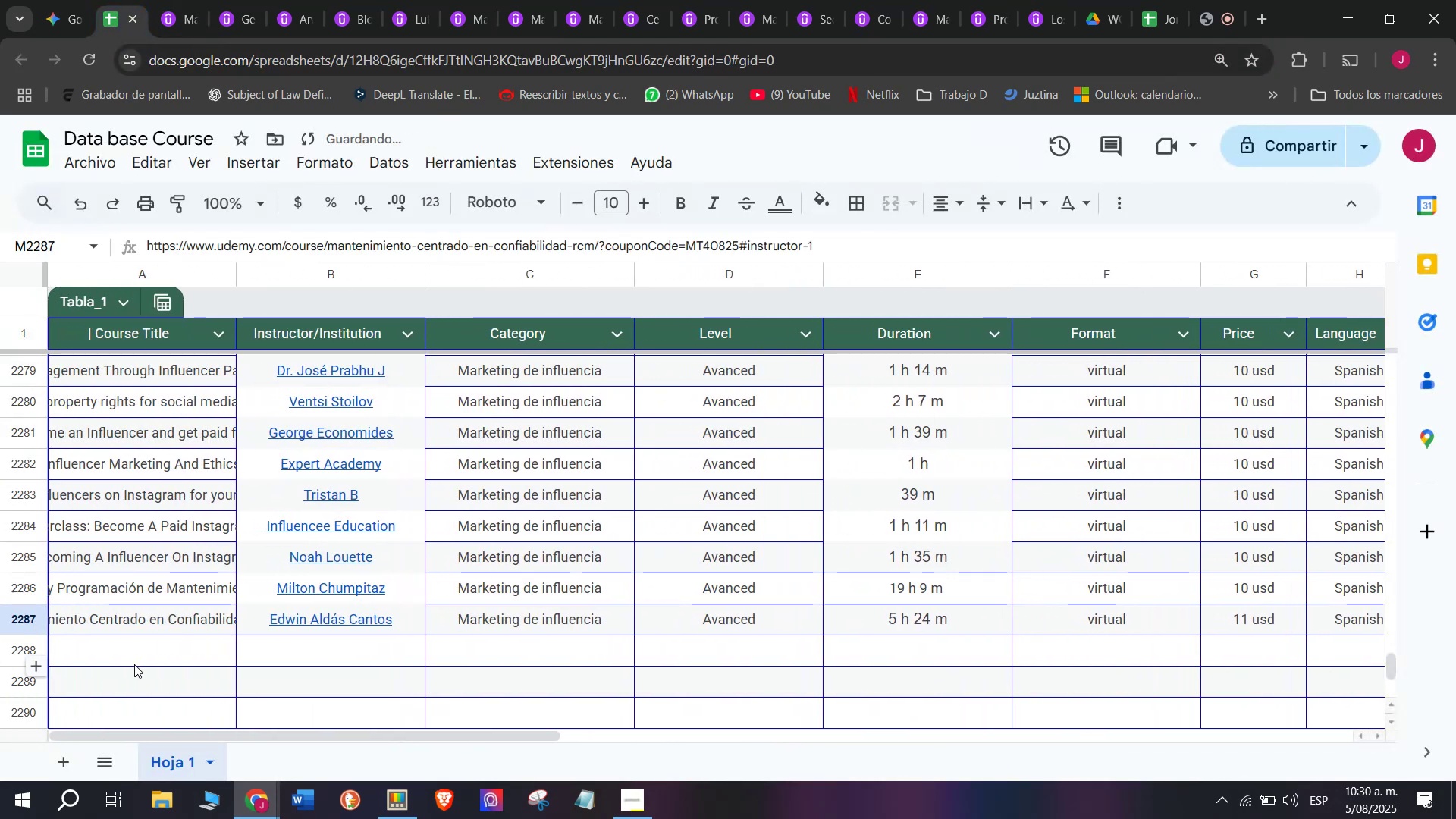 
left_click([134, 664])
 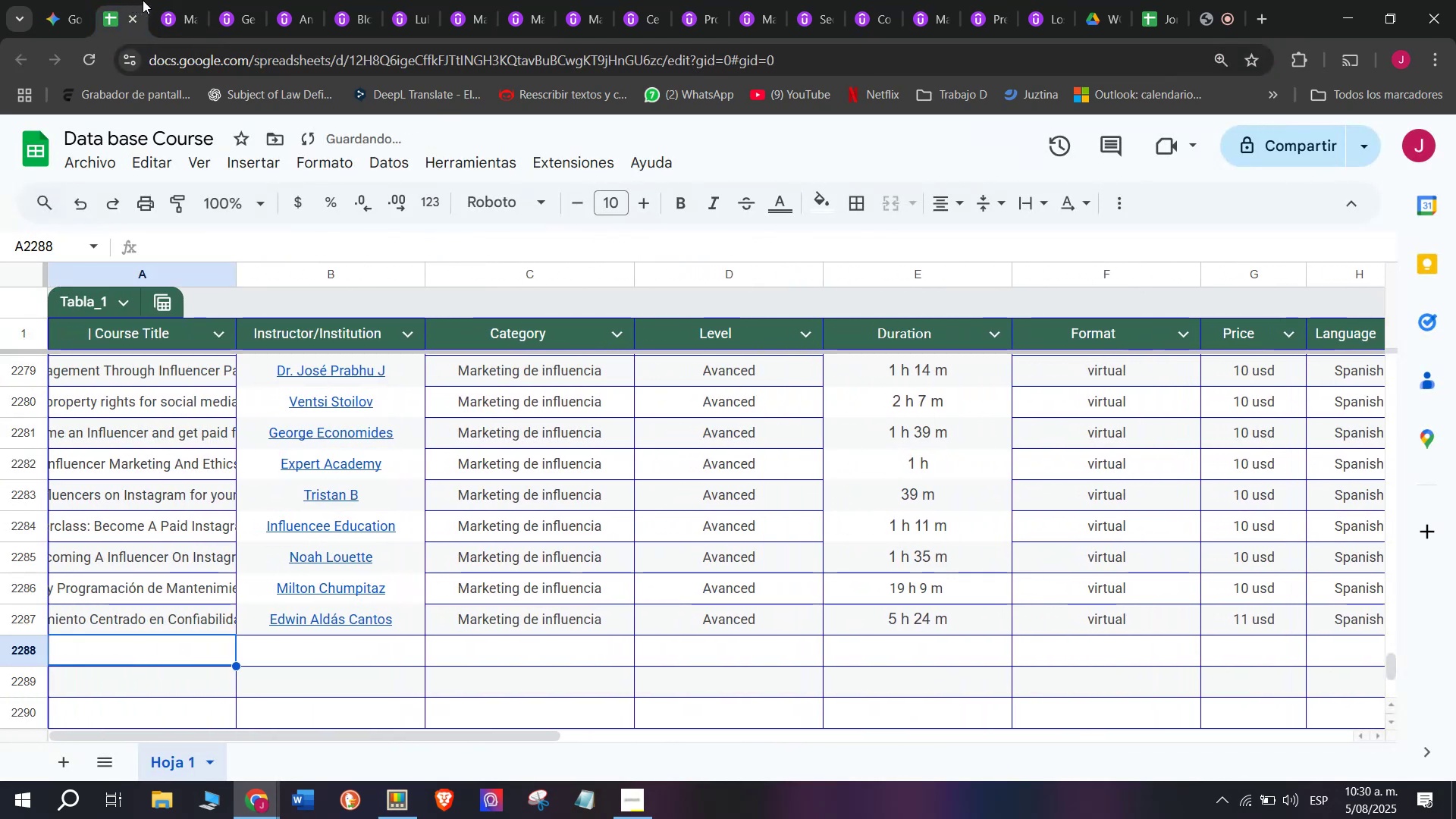 
left_click([148, 0])
 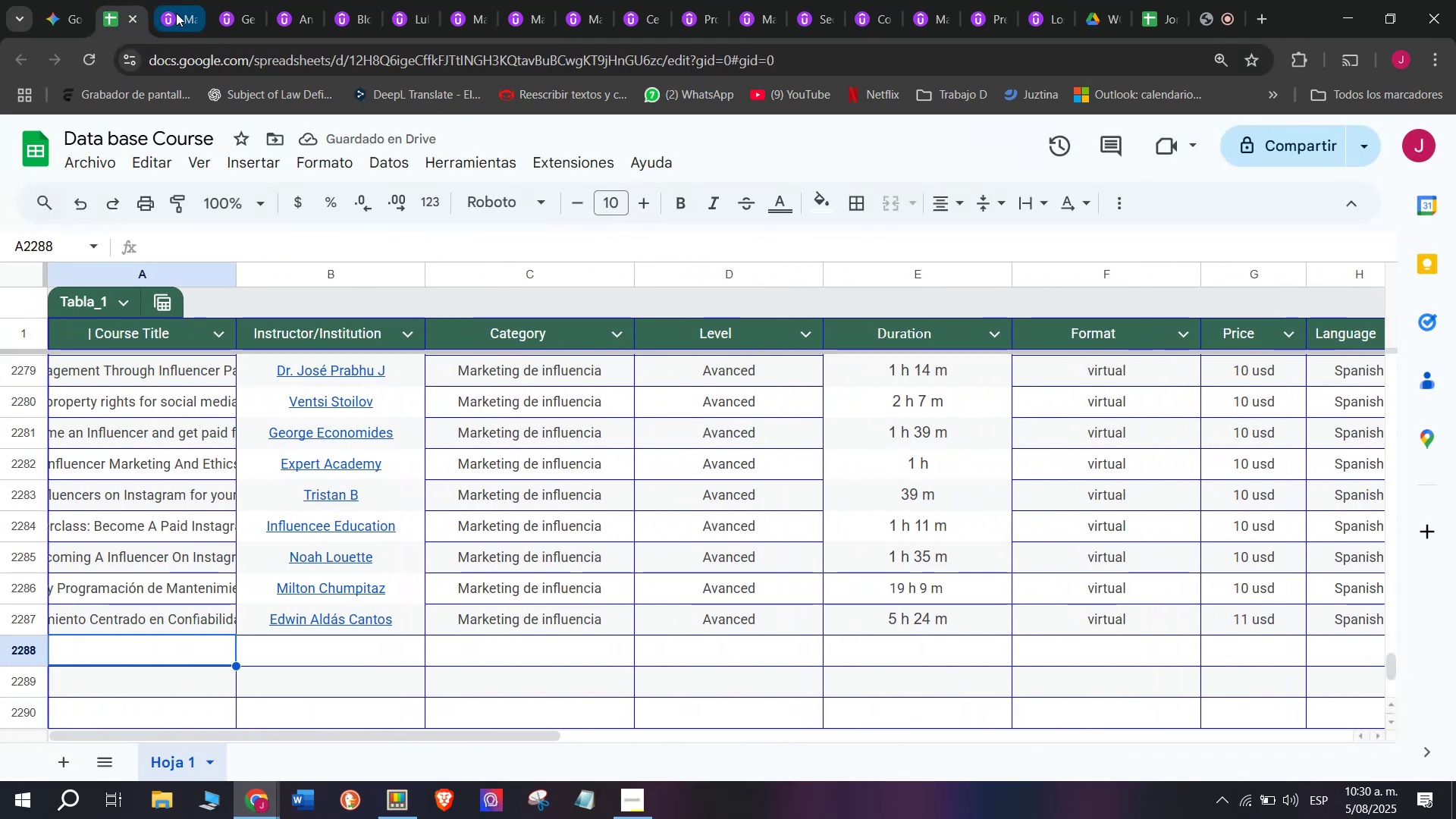 
left_click([176, 13])
 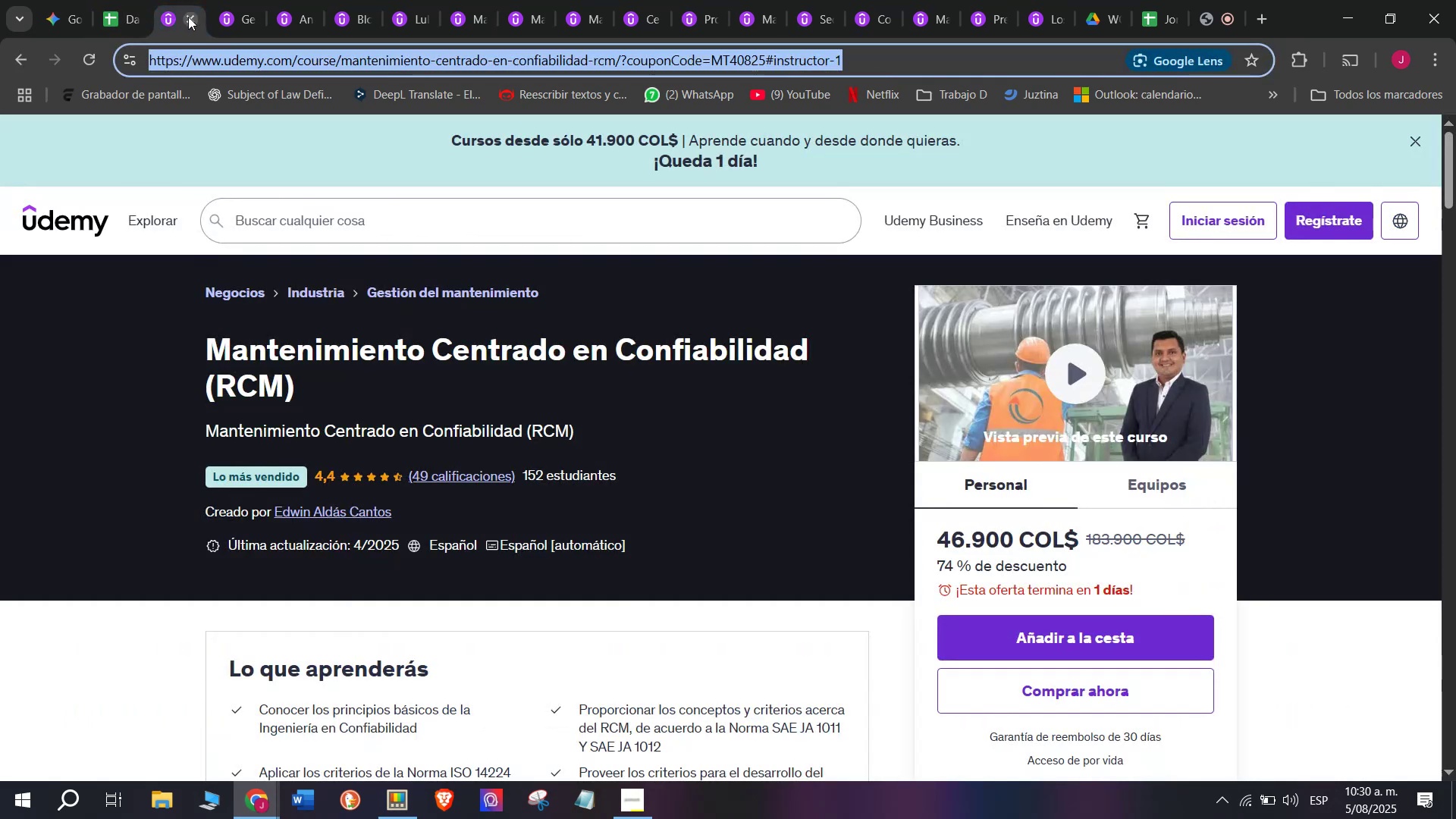 
left_click([189, 17])
 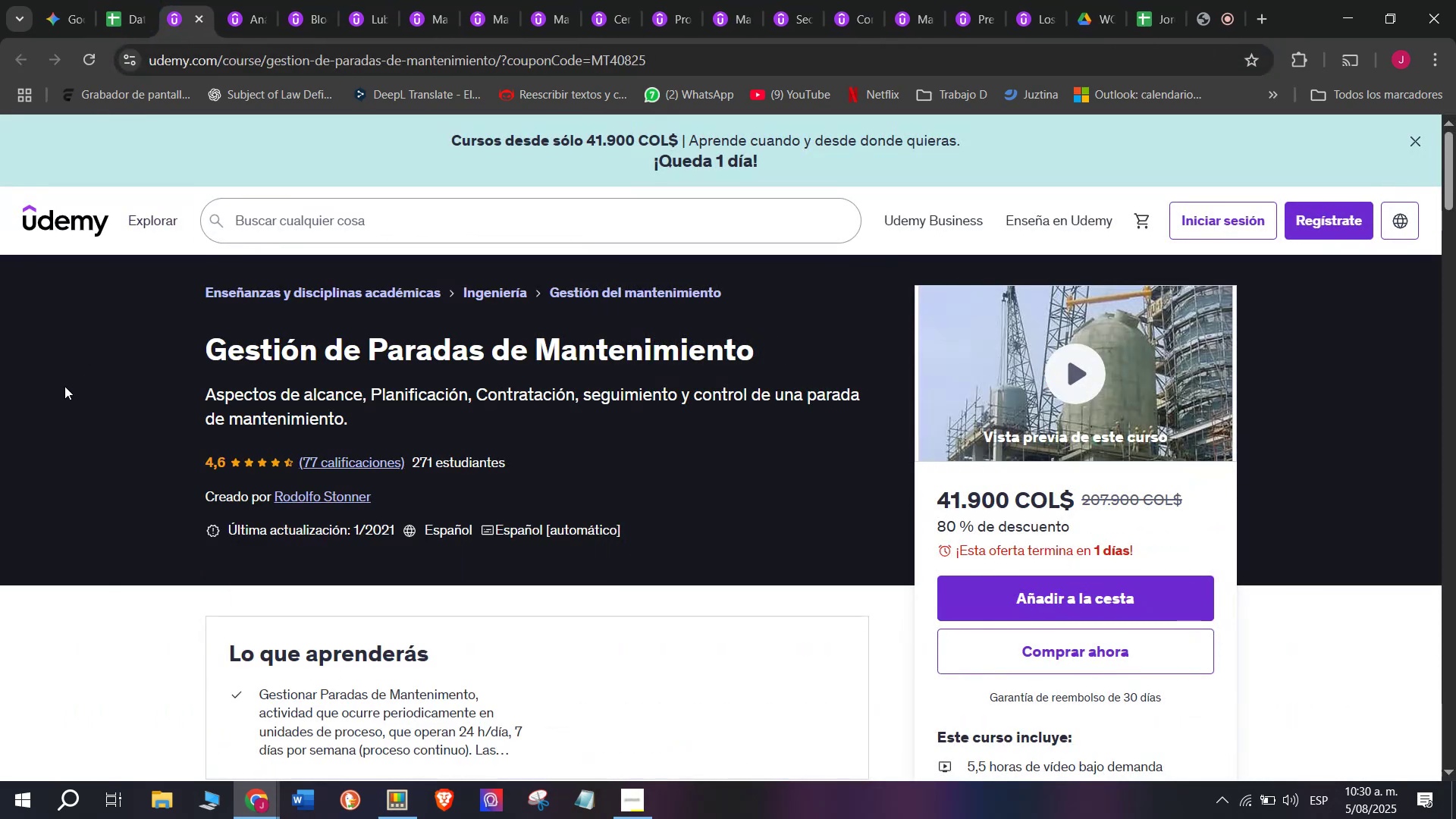 
left_click_drag(start_coordinate=[165, 335], to_coordinate=[768, 344])
 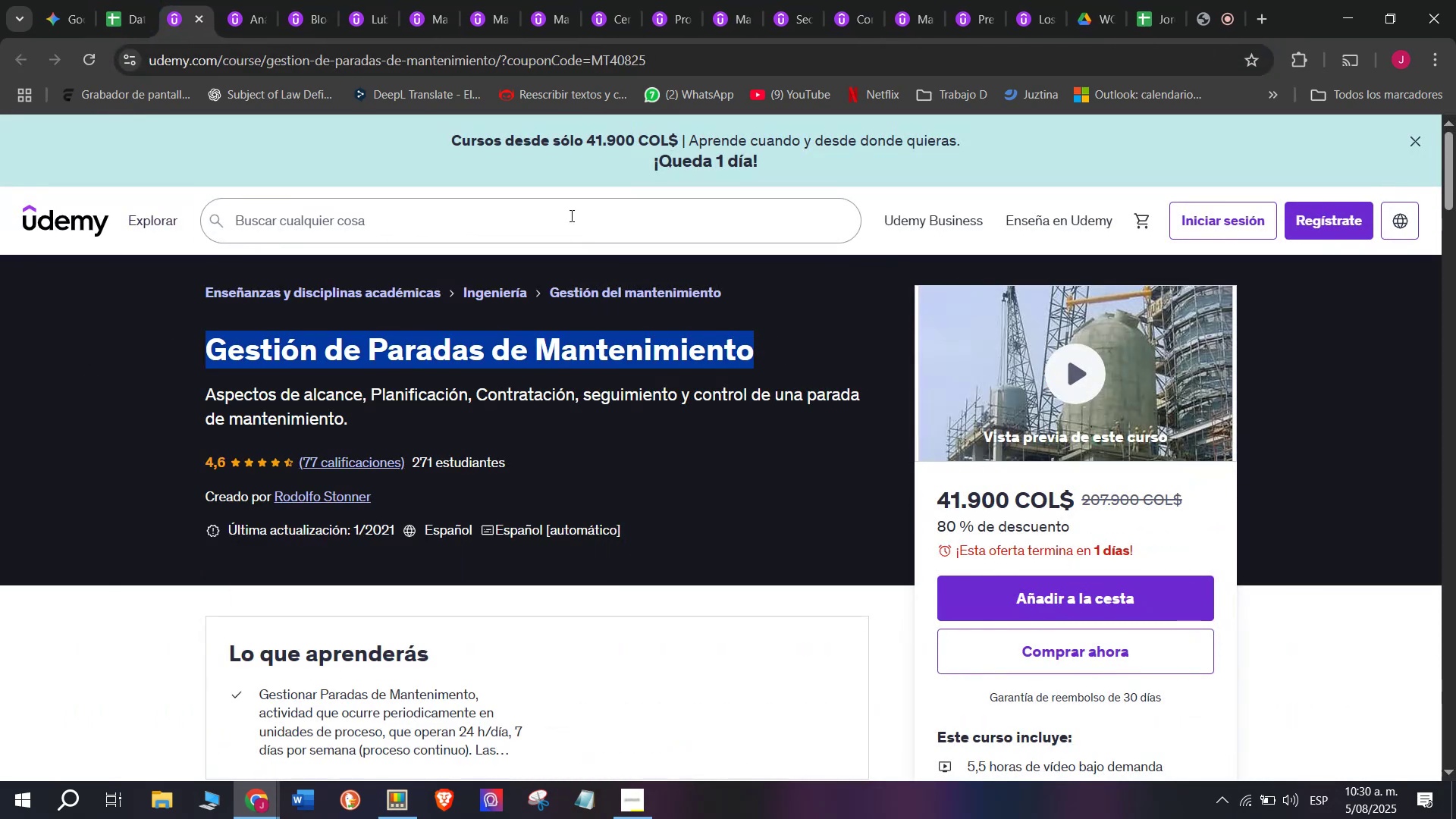 
key(Break)
 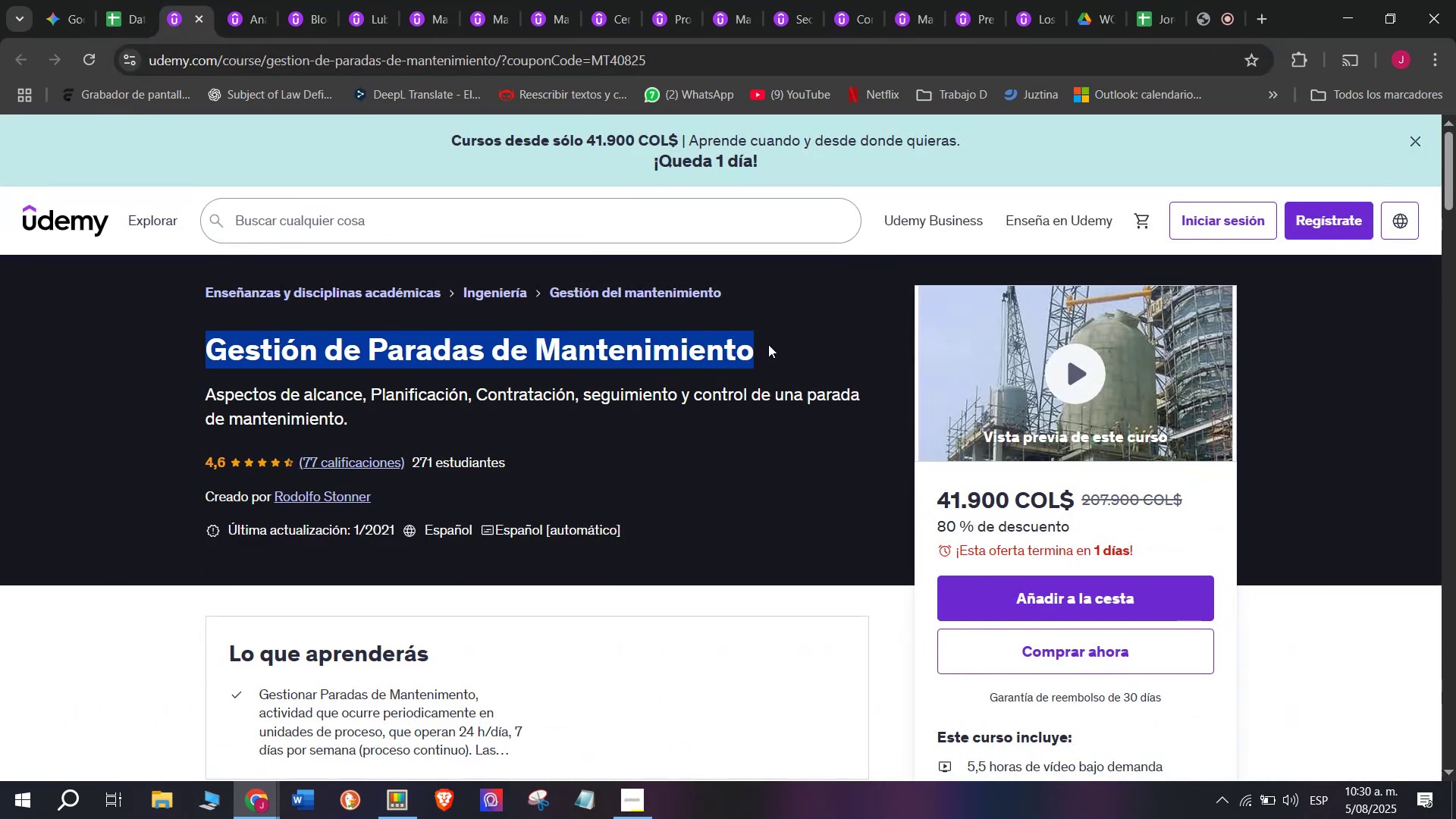 
key(Control+ControlLeft)
 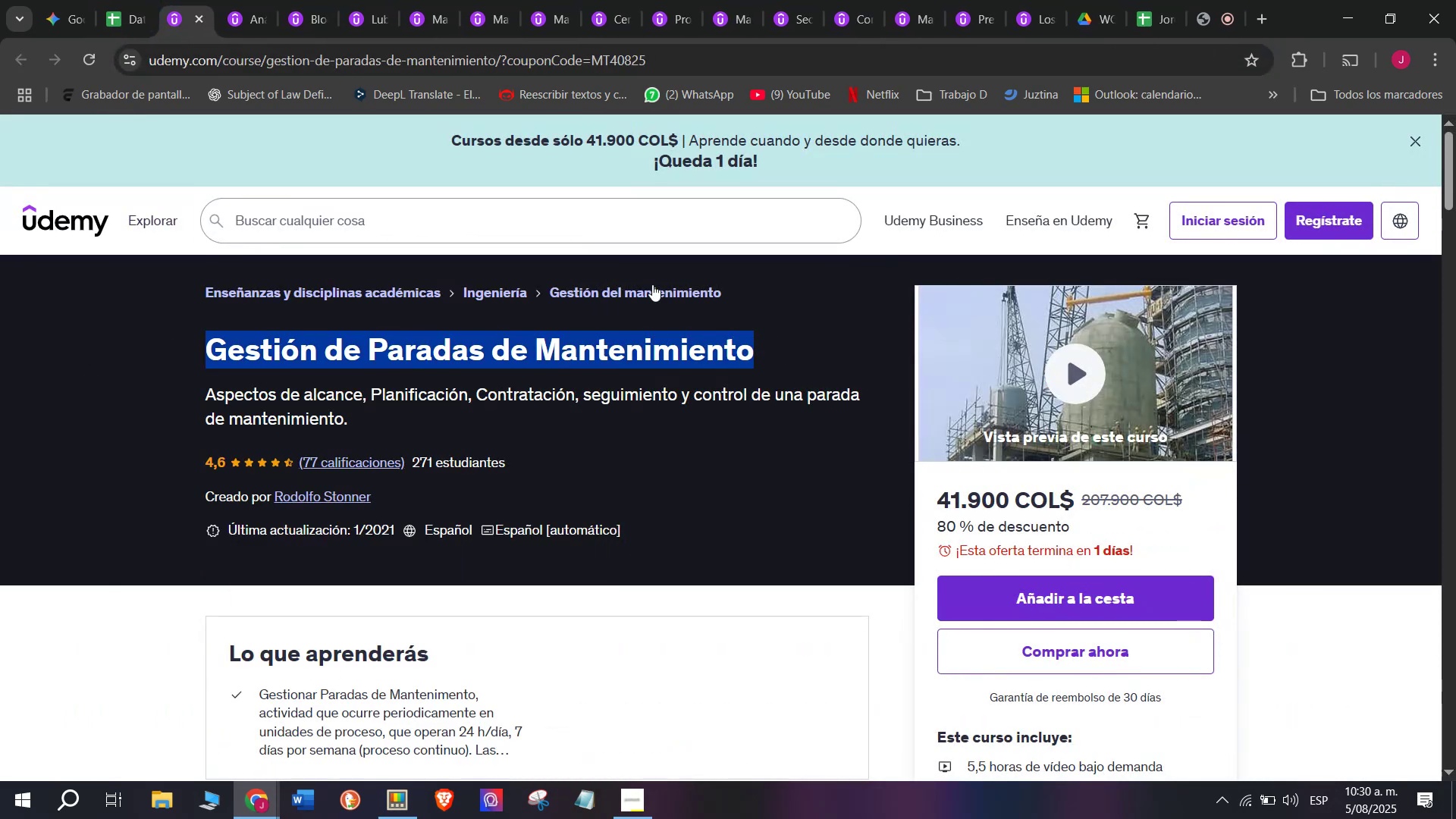 
key(Control+C)
 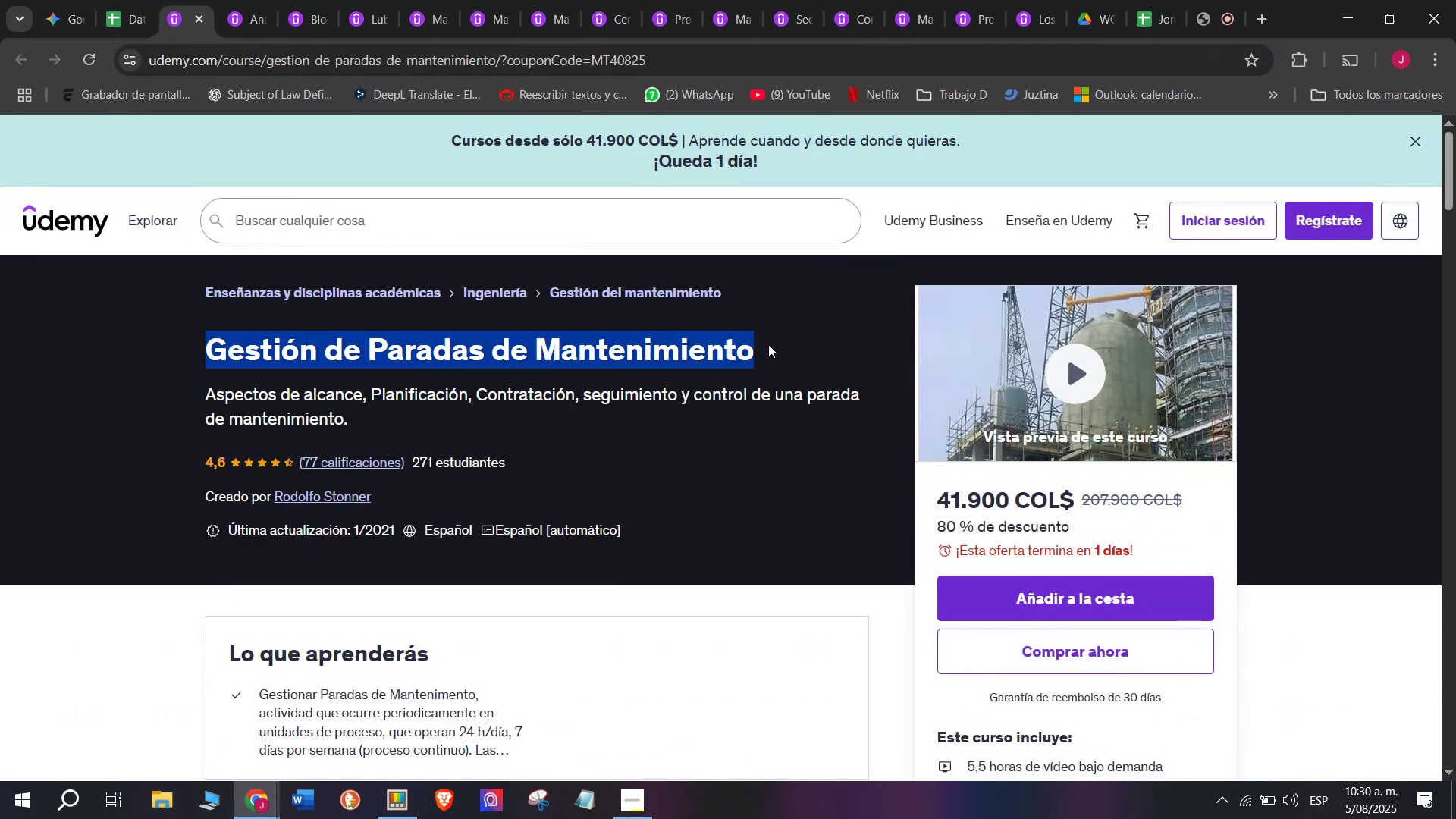 
key(Break)
 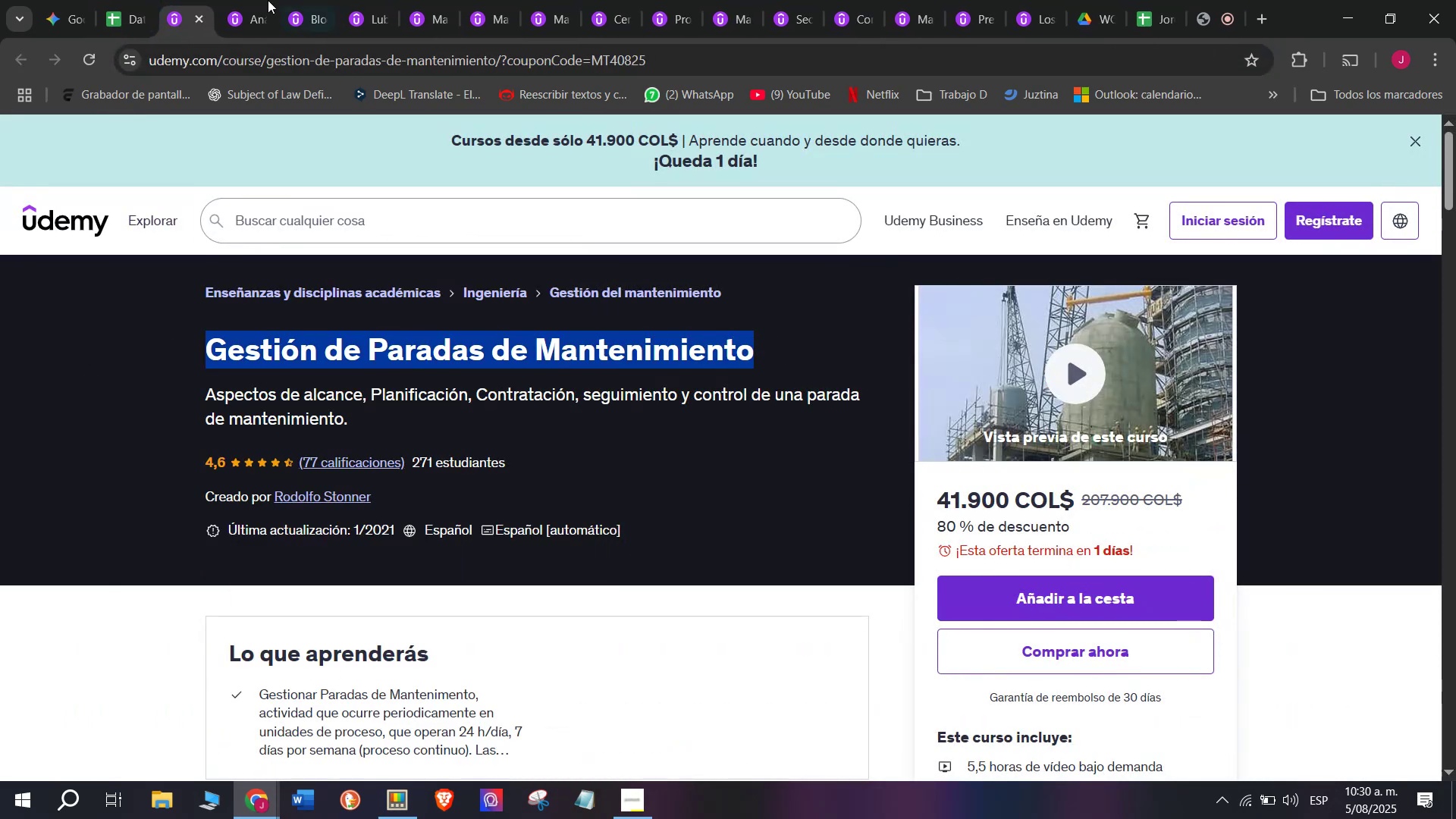 
key(Control+ControlLeft)
 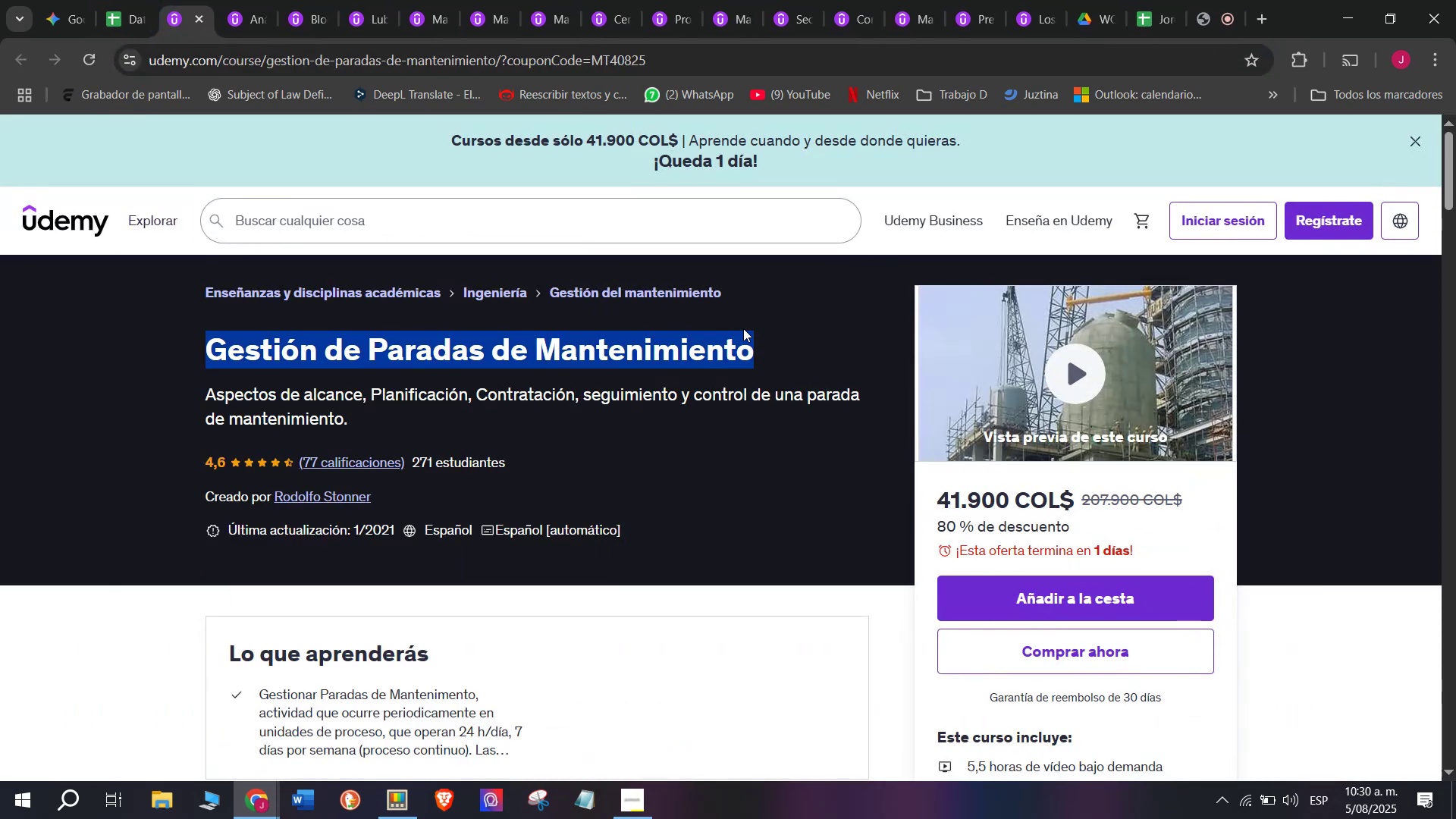 
key(Control+C)
 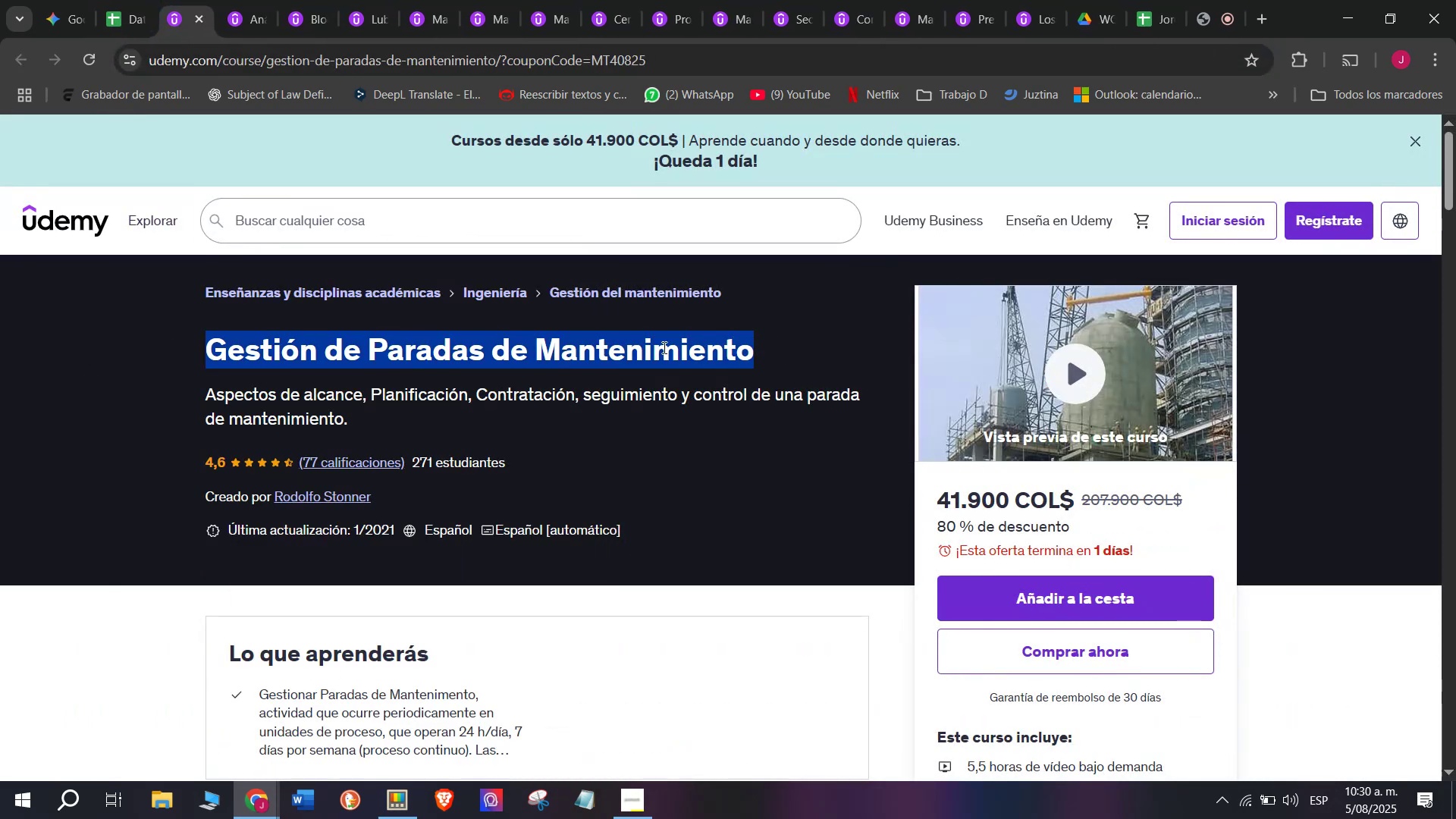 
key(Break)
 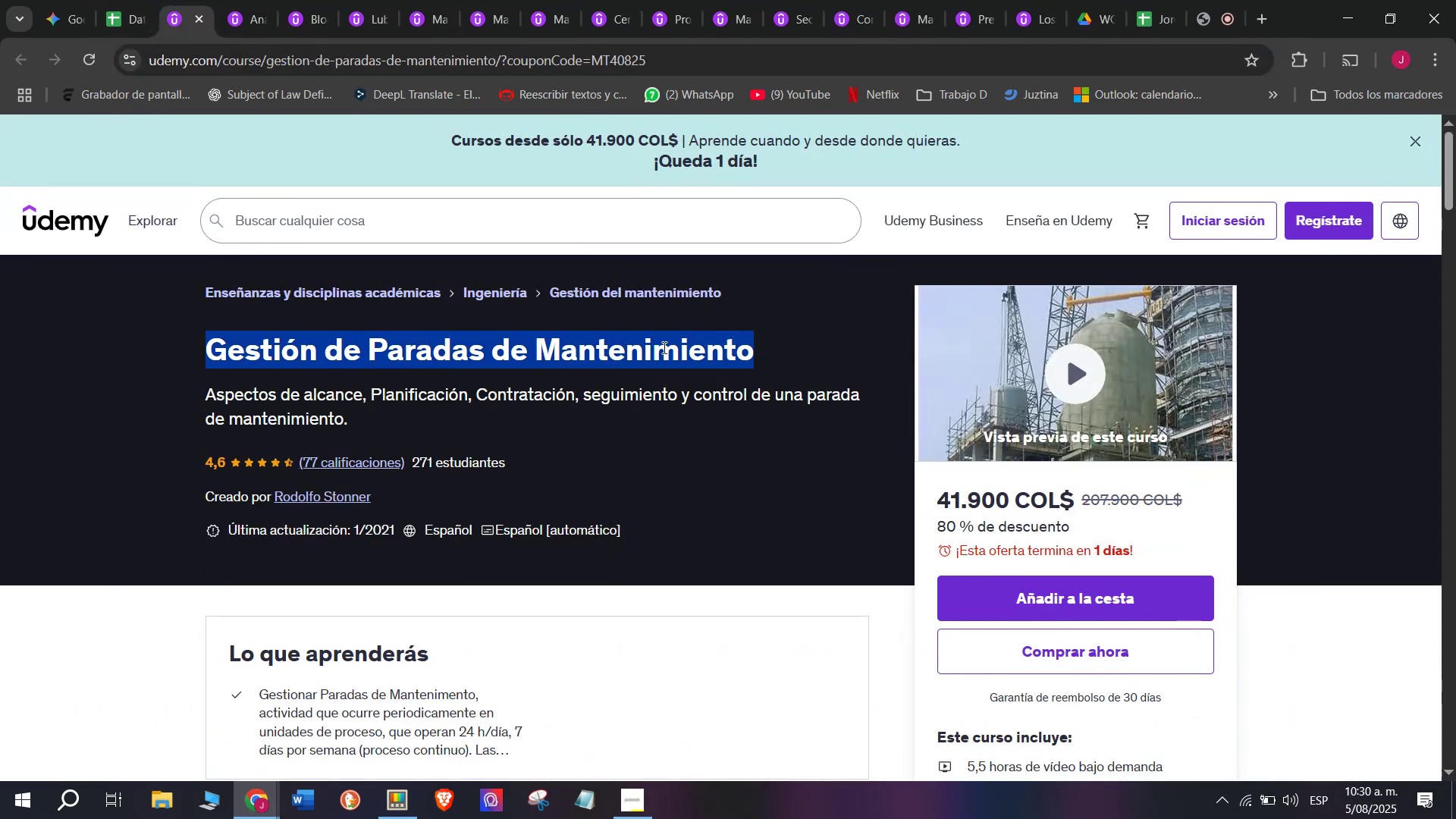 
key(Control+ControlLeft)
 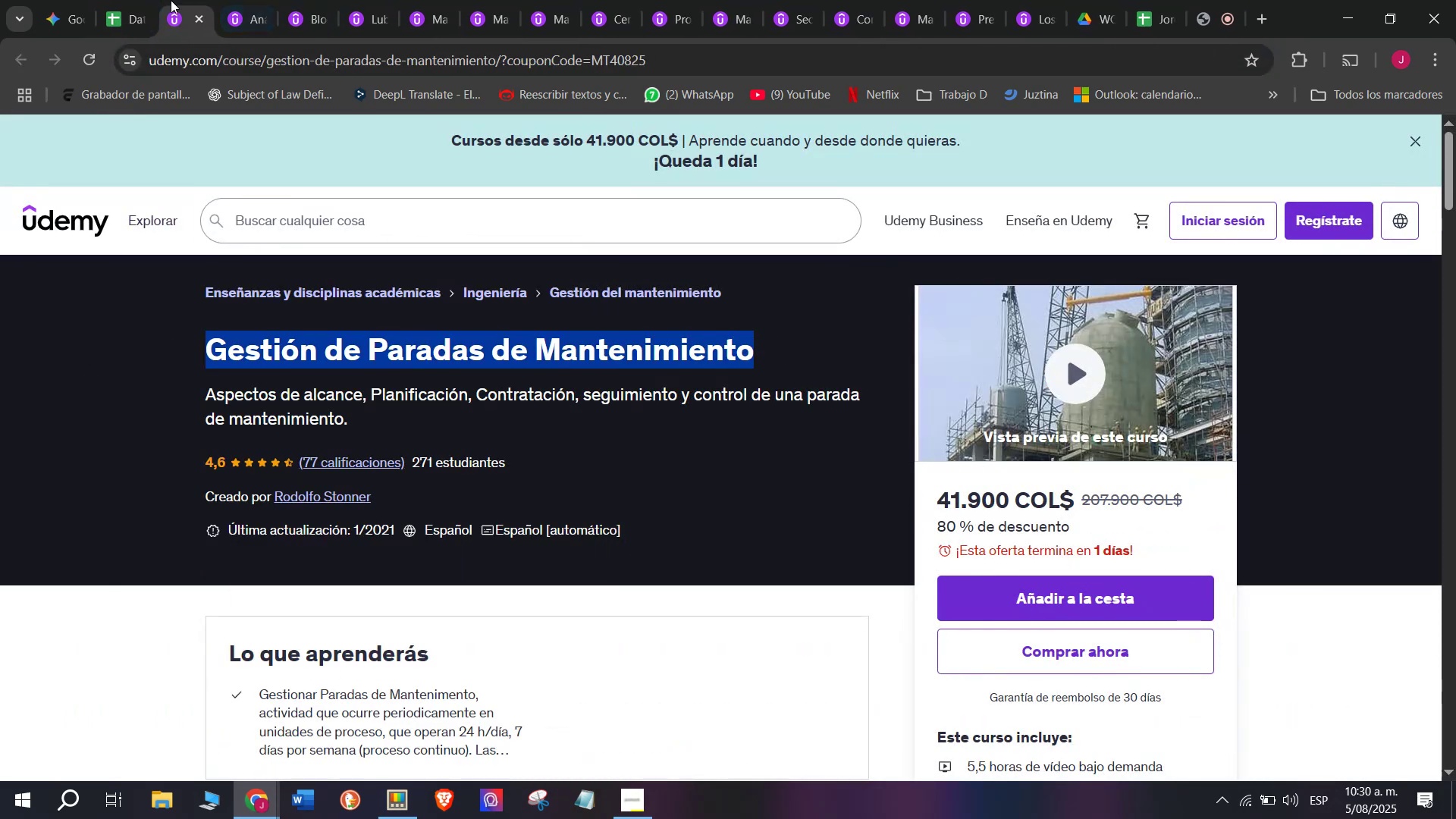 
key(Control+C)
 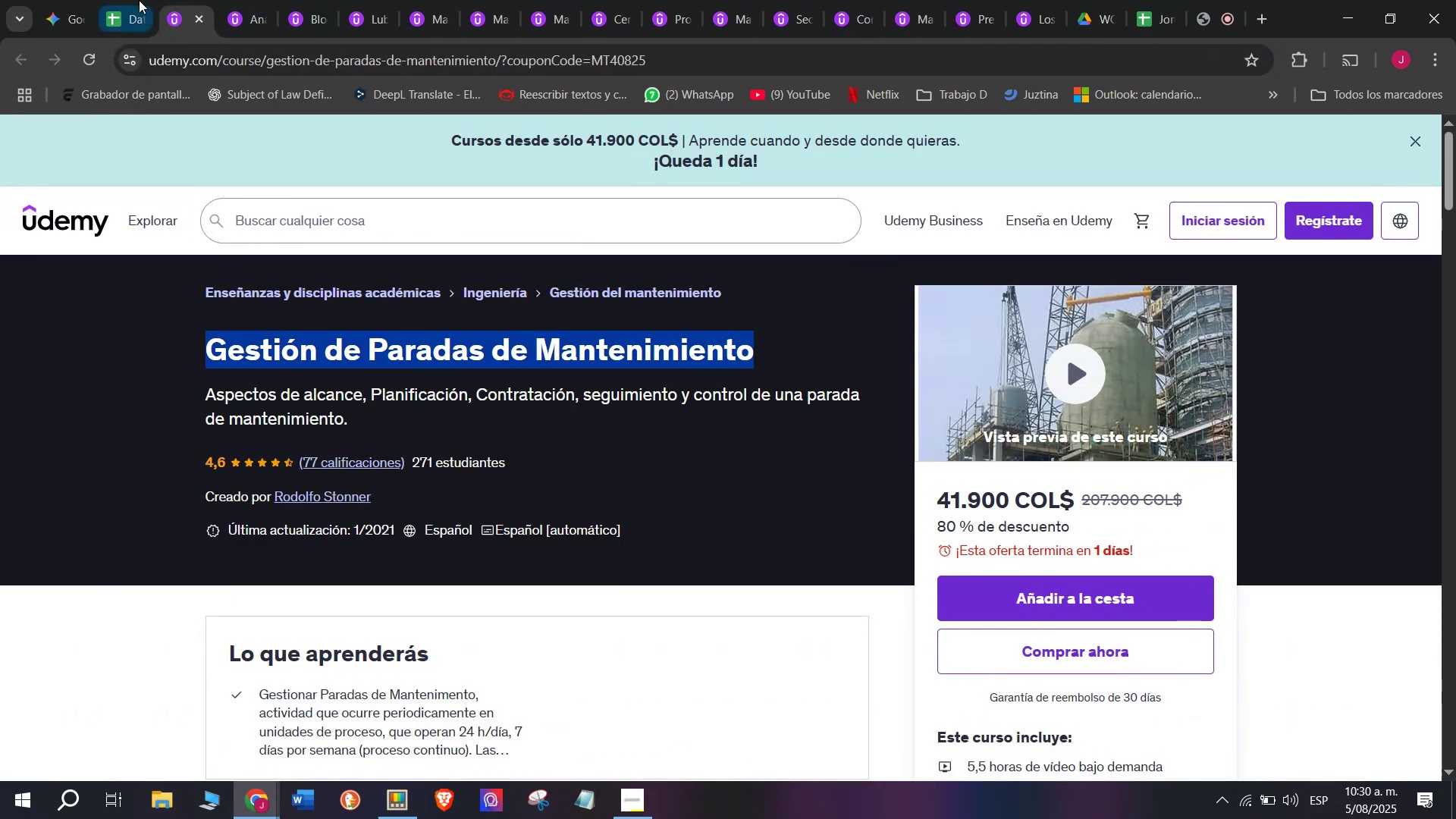 
left_click([136, 0])
 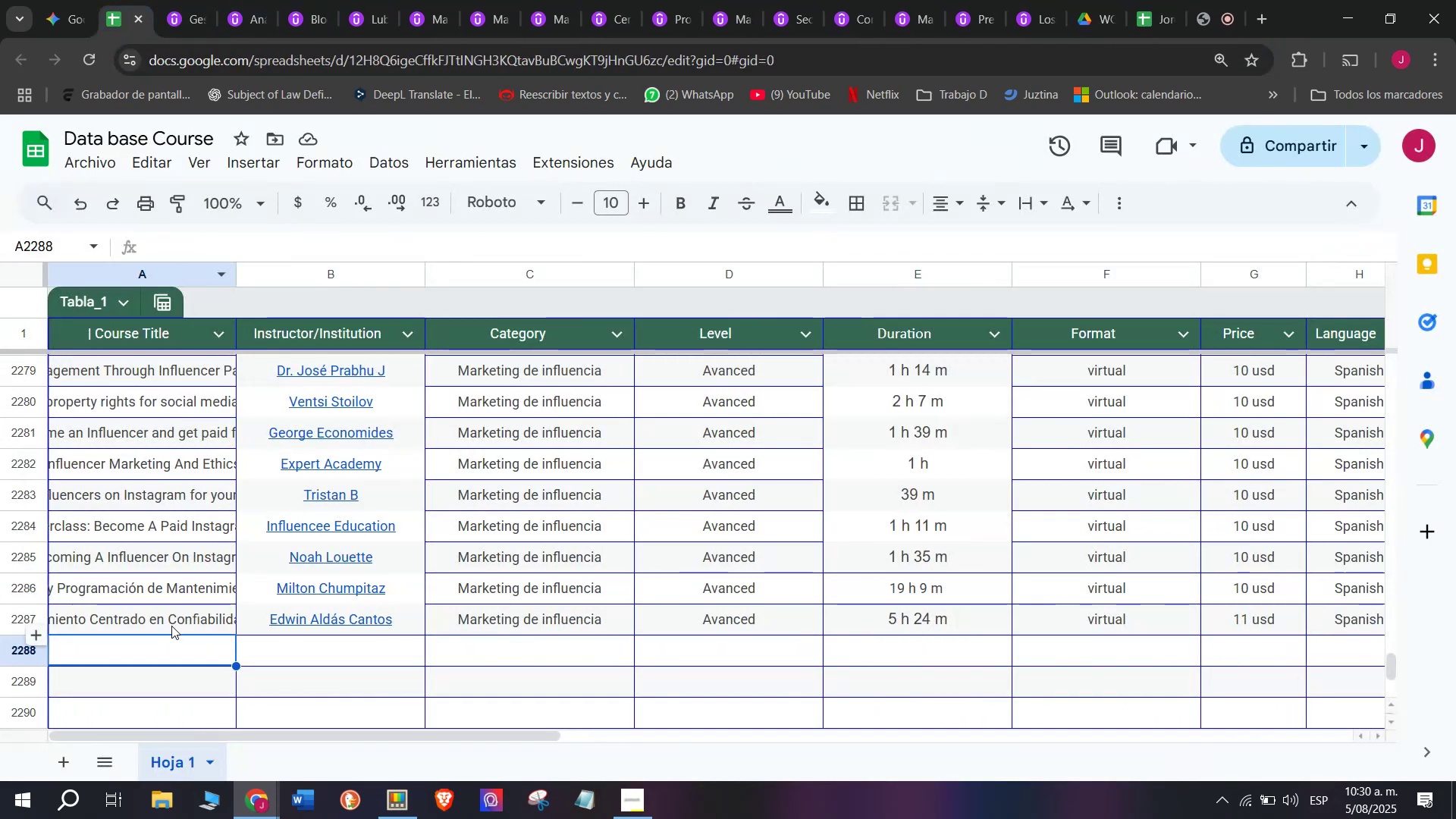 
scroll: coordinate [281, 679], scroll_direction: up, amount: 4.0
 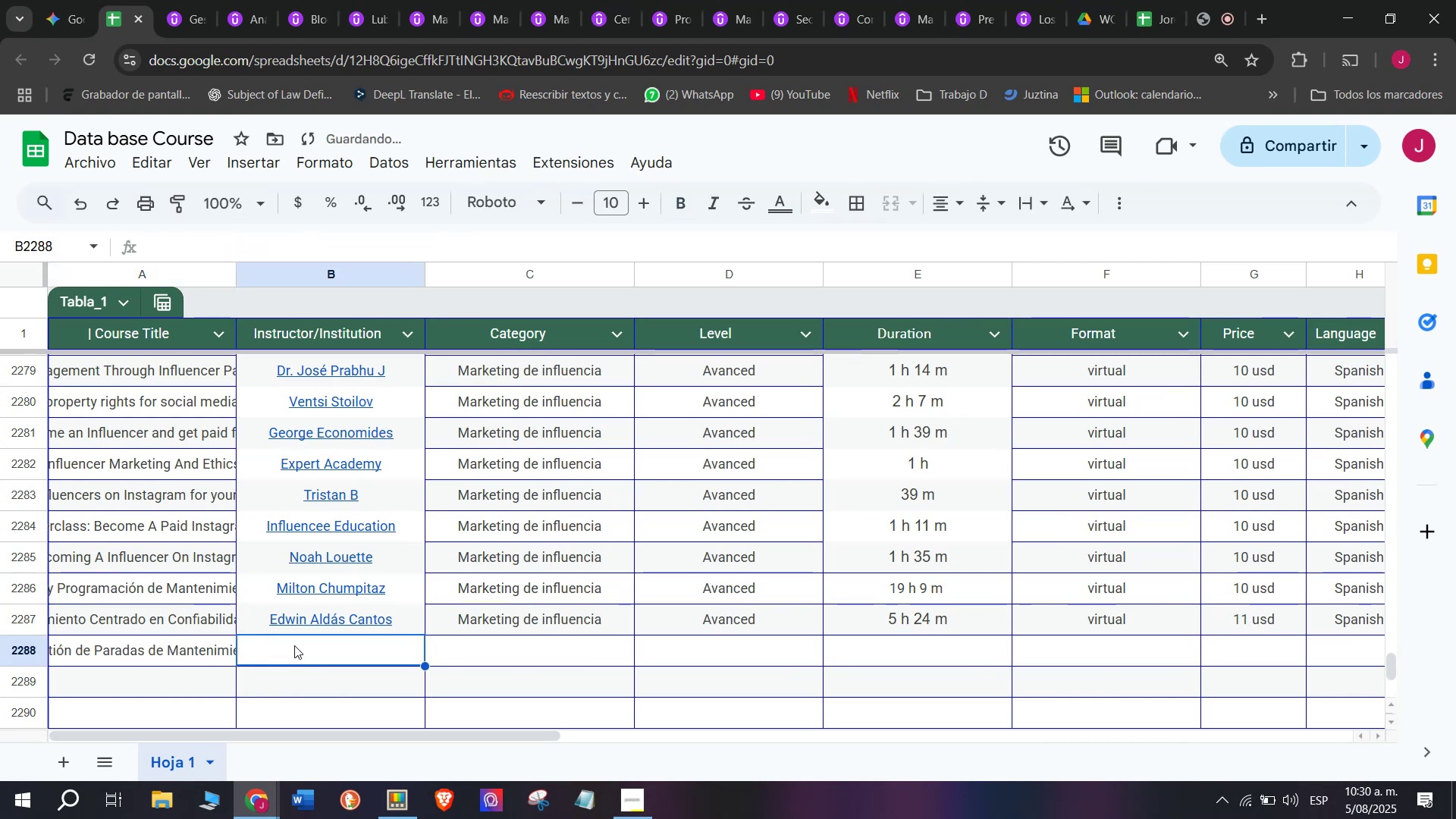 
left_click([174, 651])
 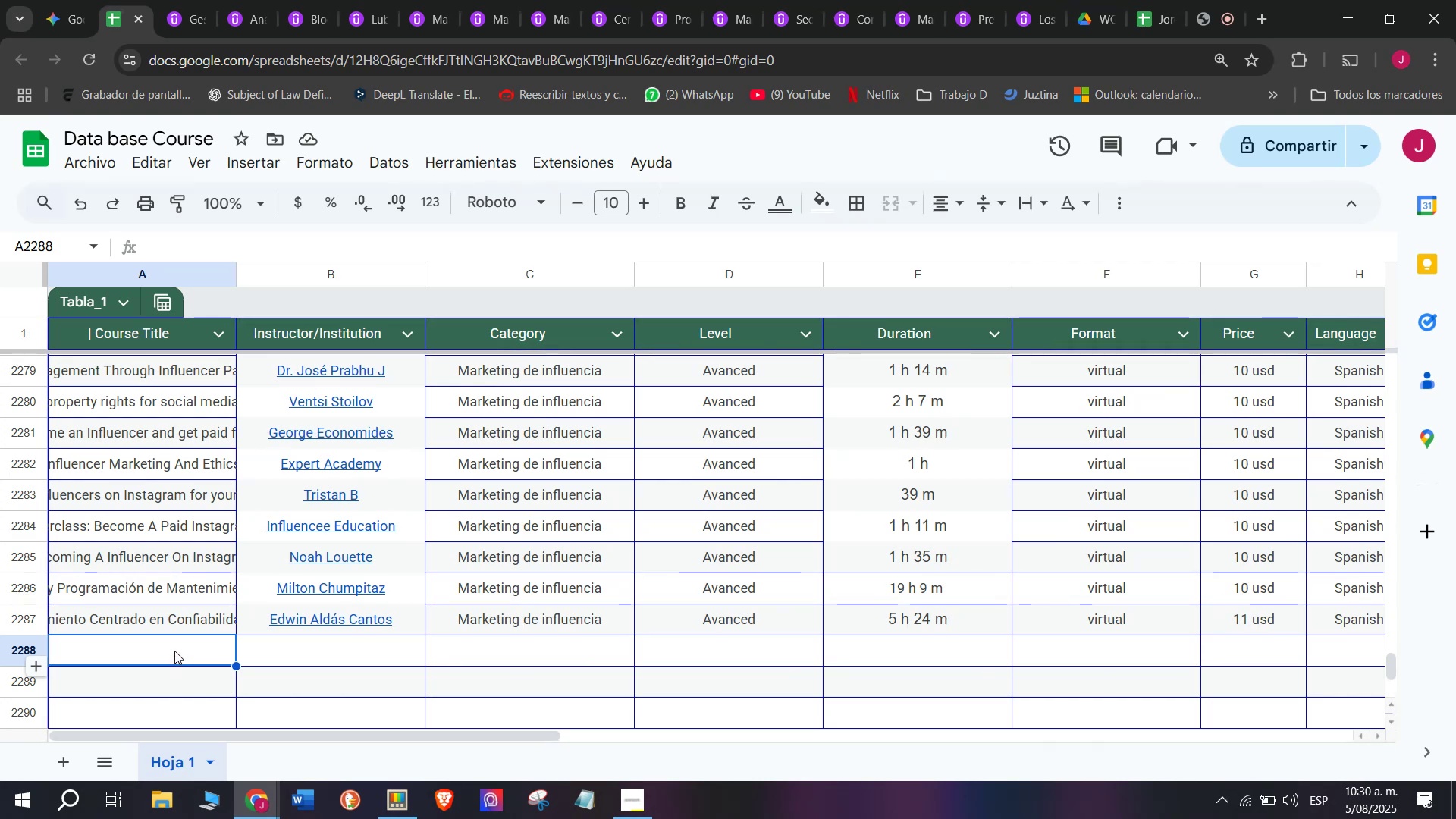 
key(Control+ControlLeft)
 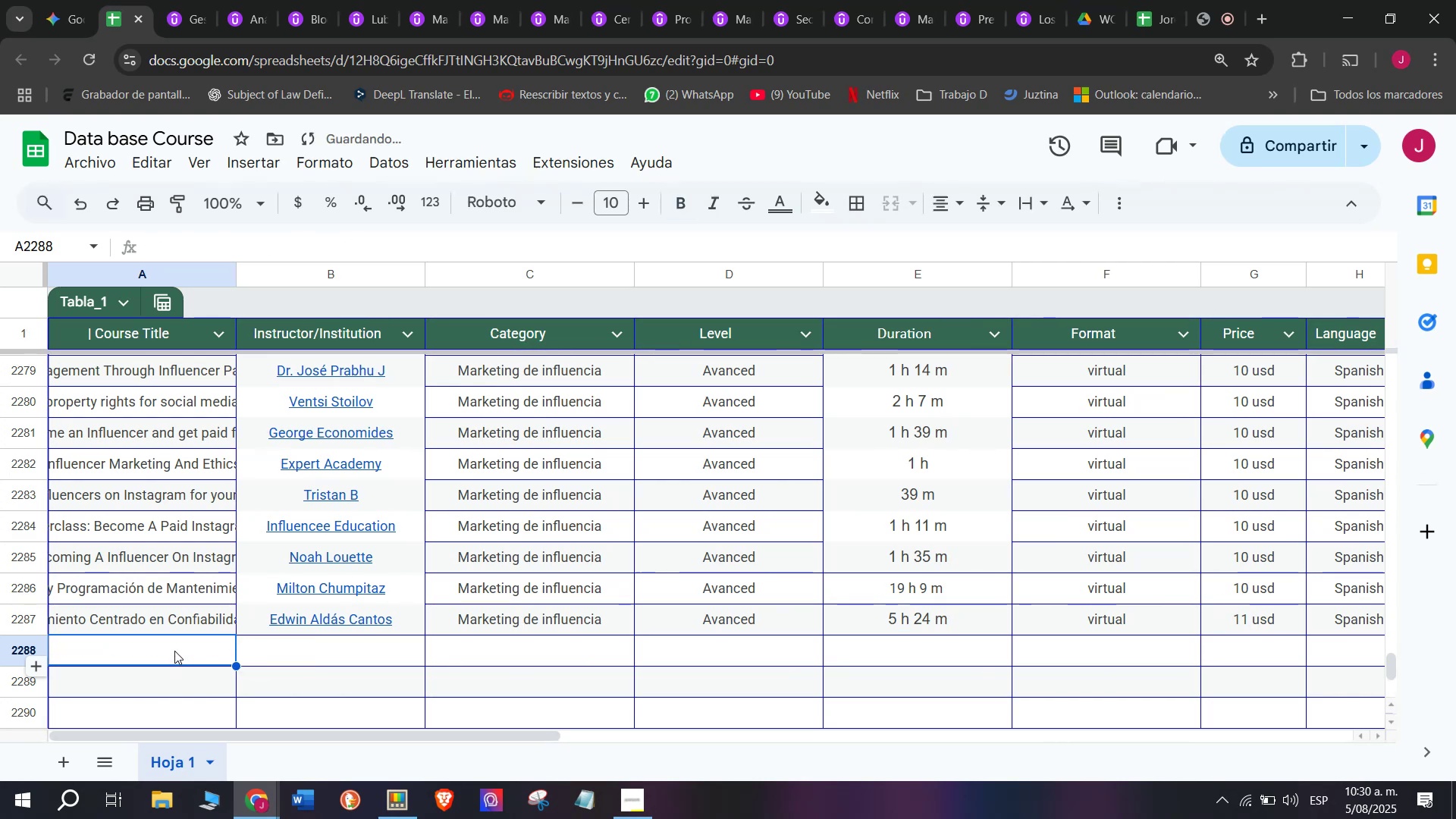 
key(Z)
 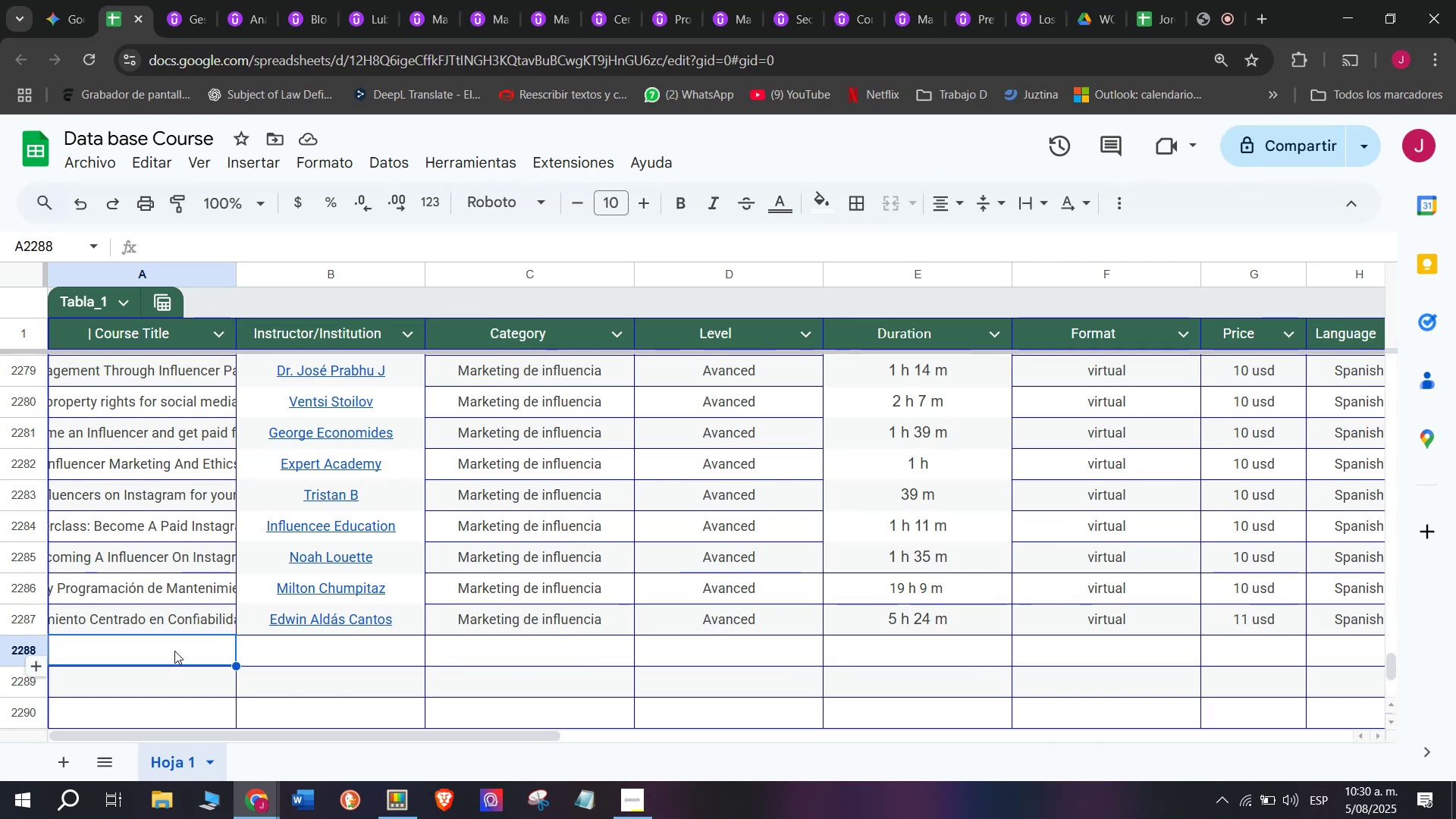 
key(Control+V)
 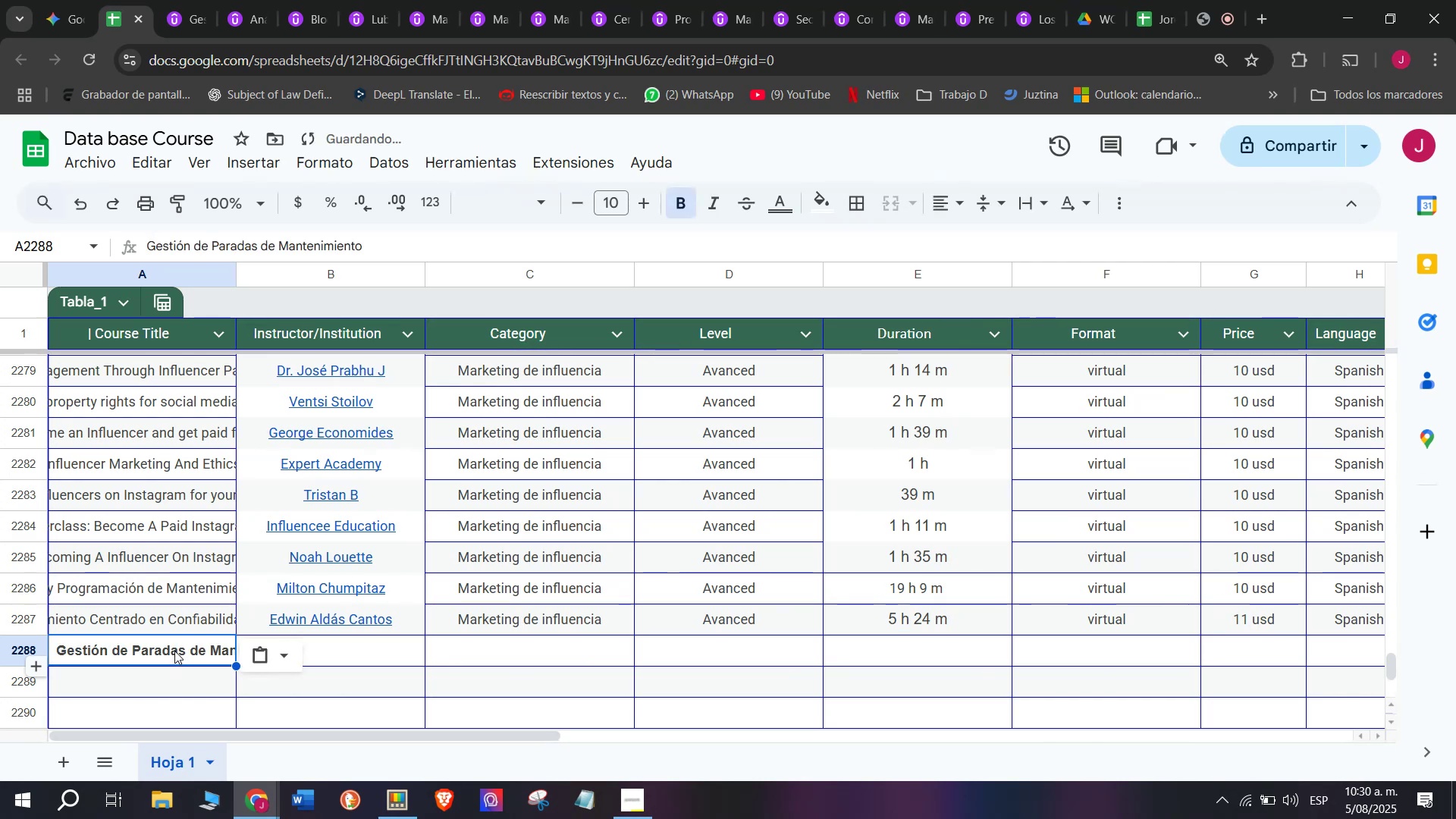 
key(Shift+ShiftLeft)
 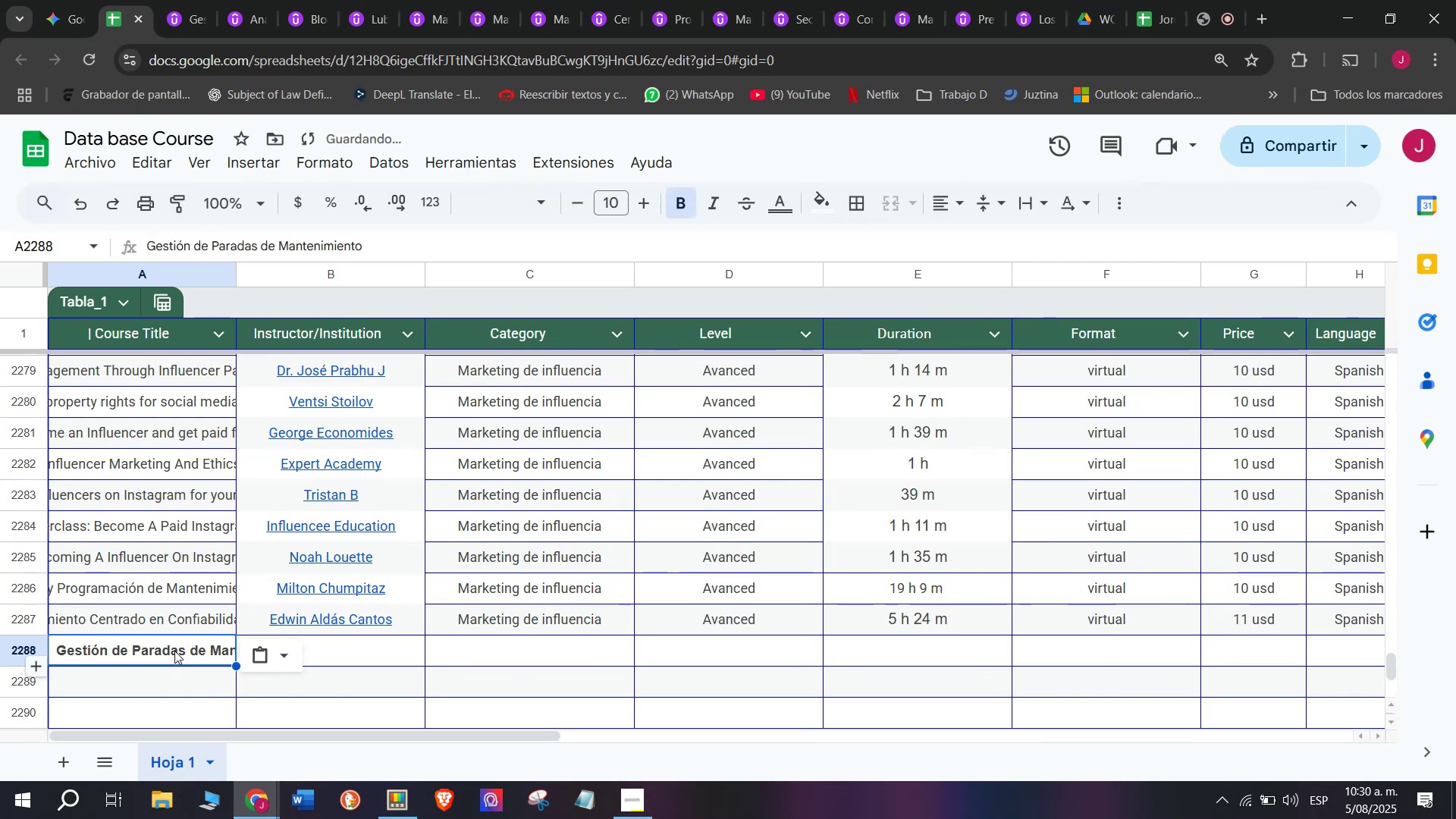 
key(Control+Shift+ControlLeft)
 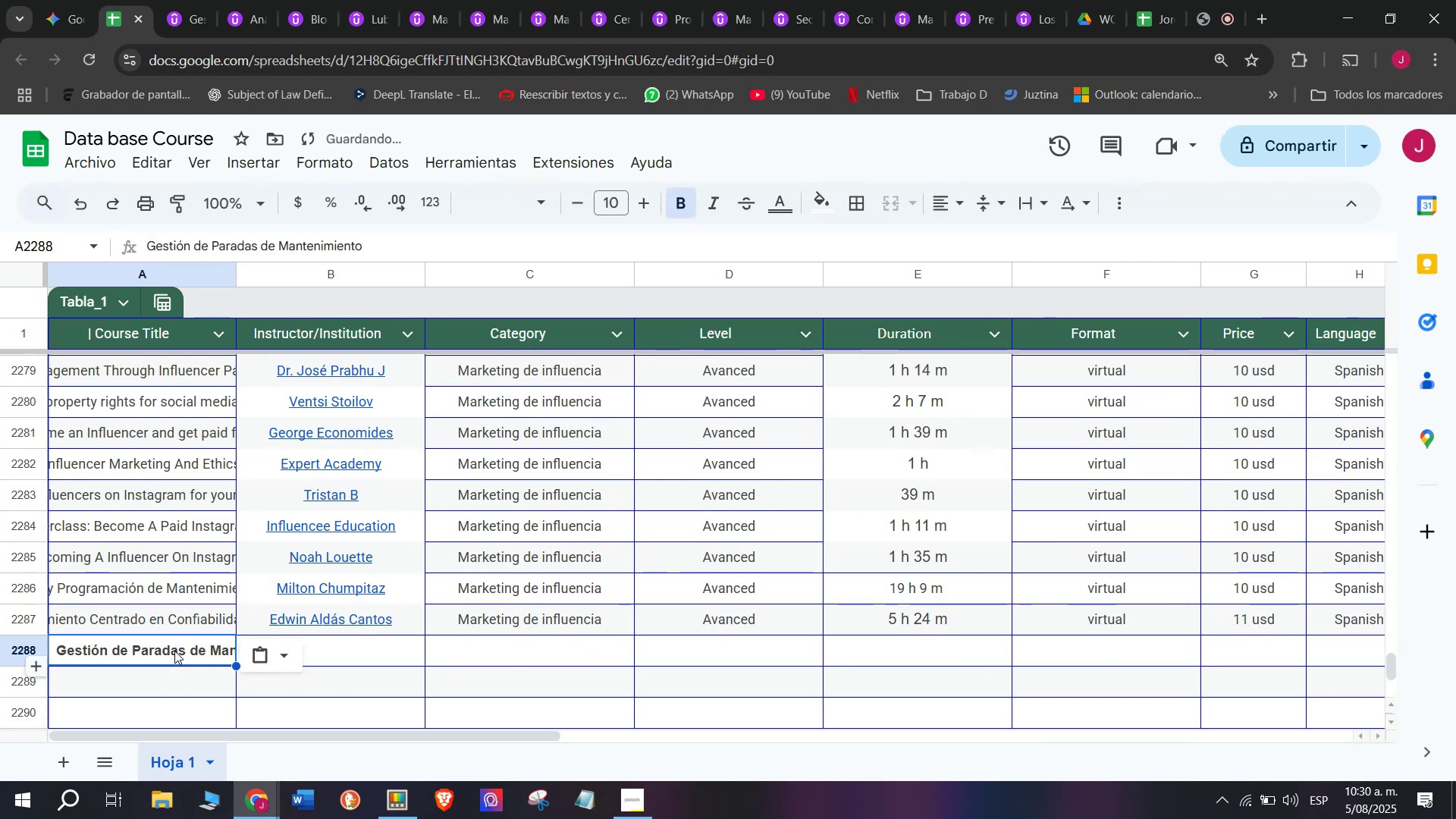 
key(Control+Shift+Z)
 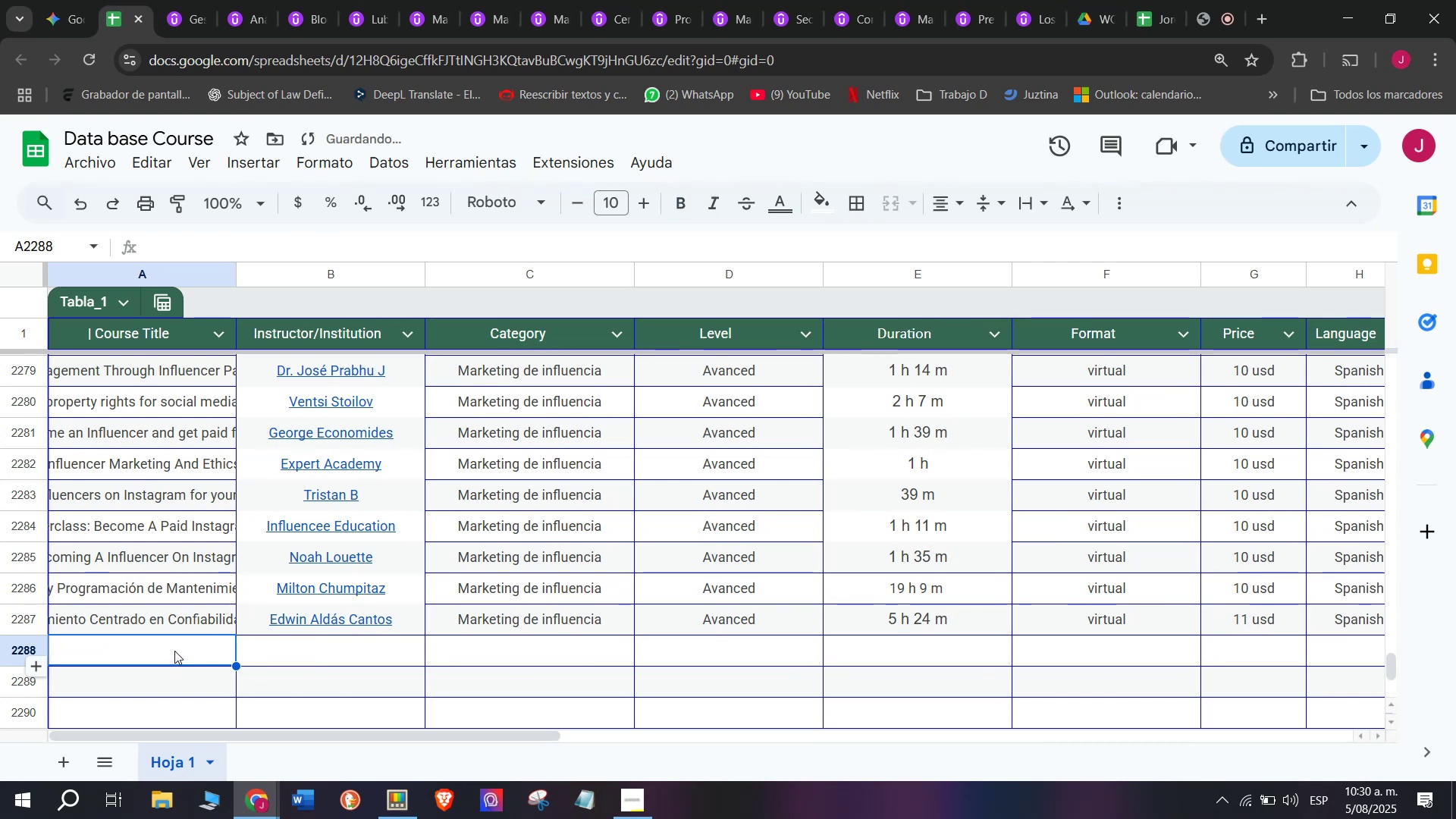 
left_click([174, 651])
 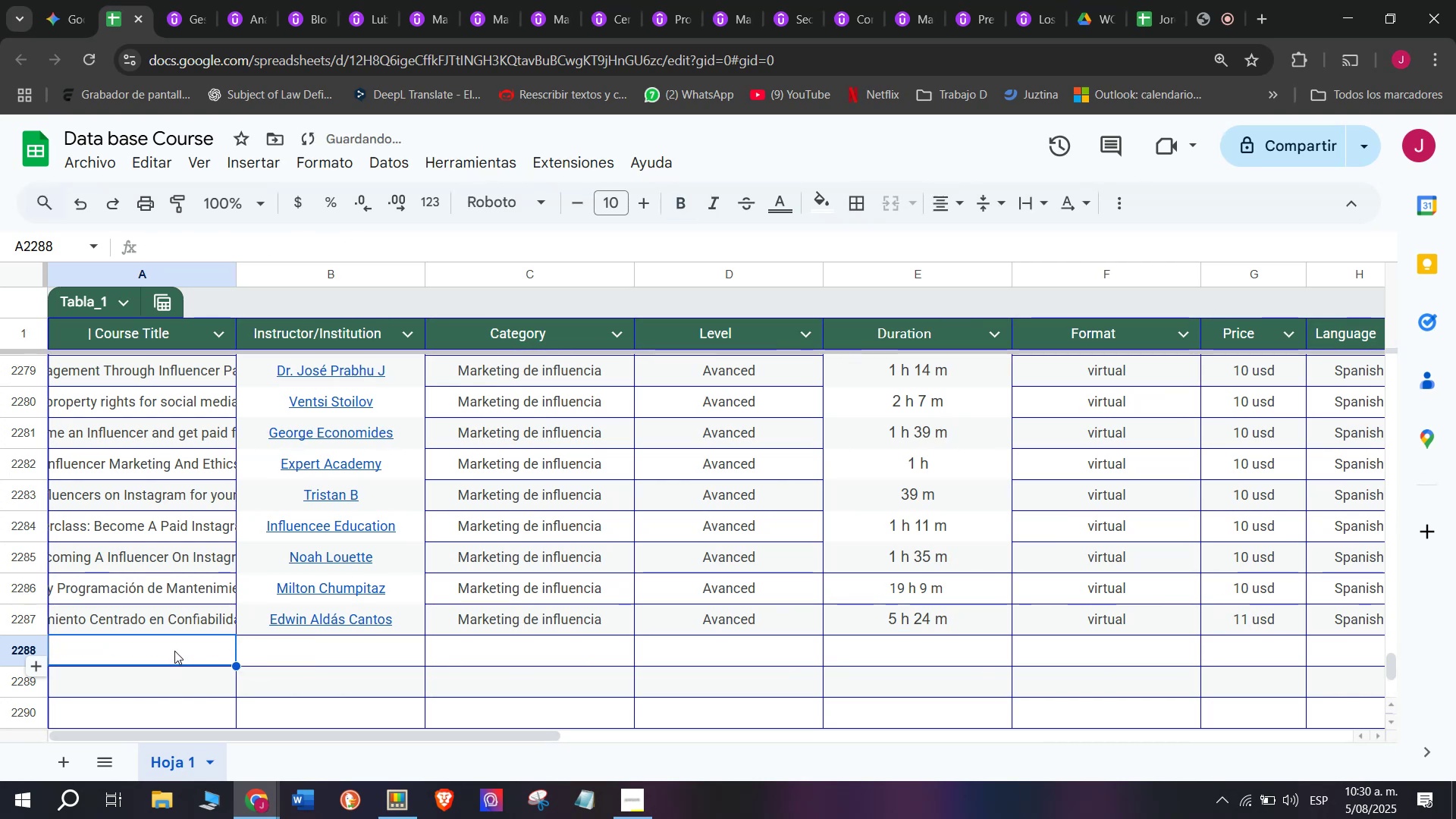 
left_click([174, 651])
 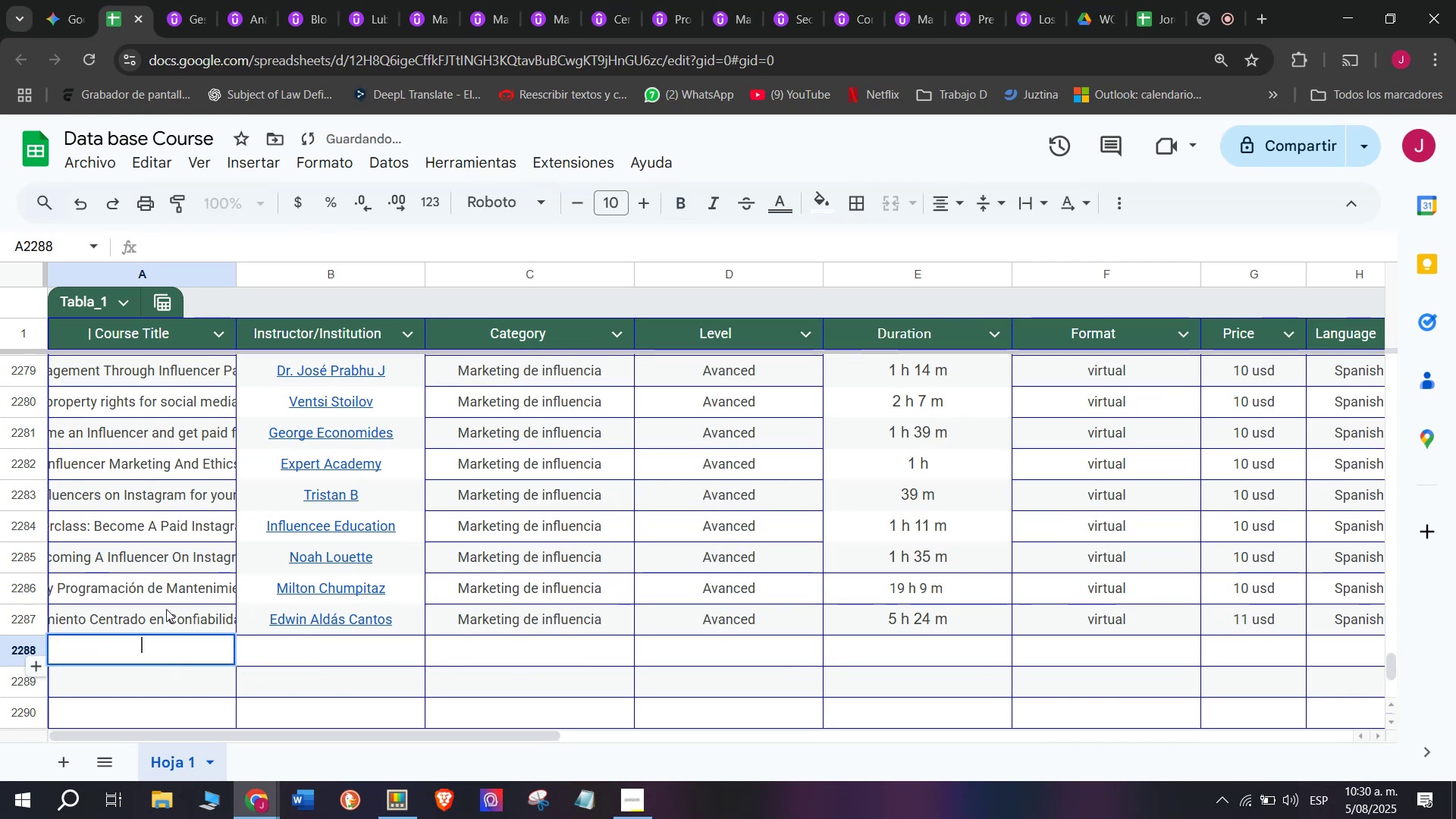 
key(Z)
 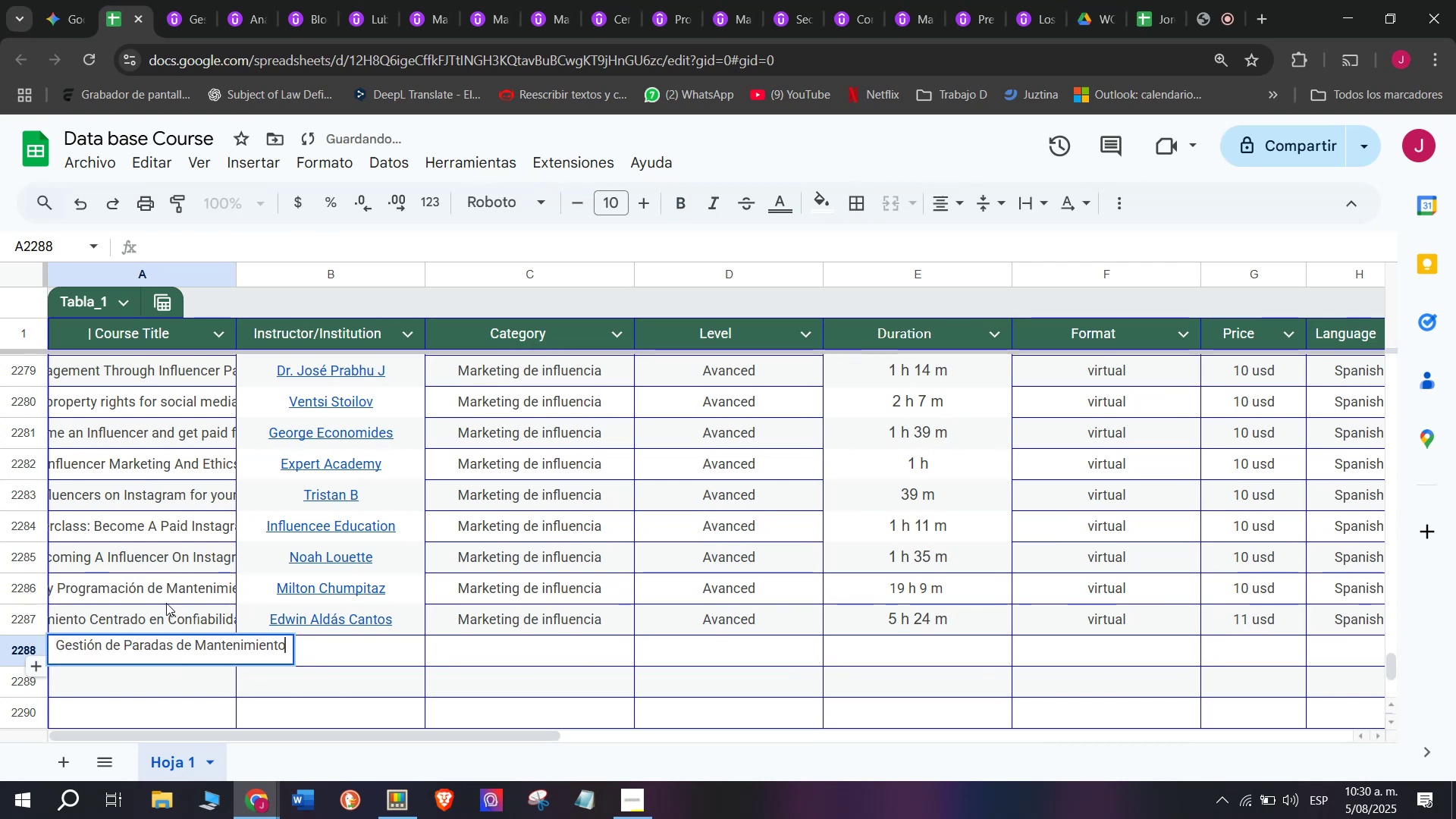 
key(Control+ControlLeft)
 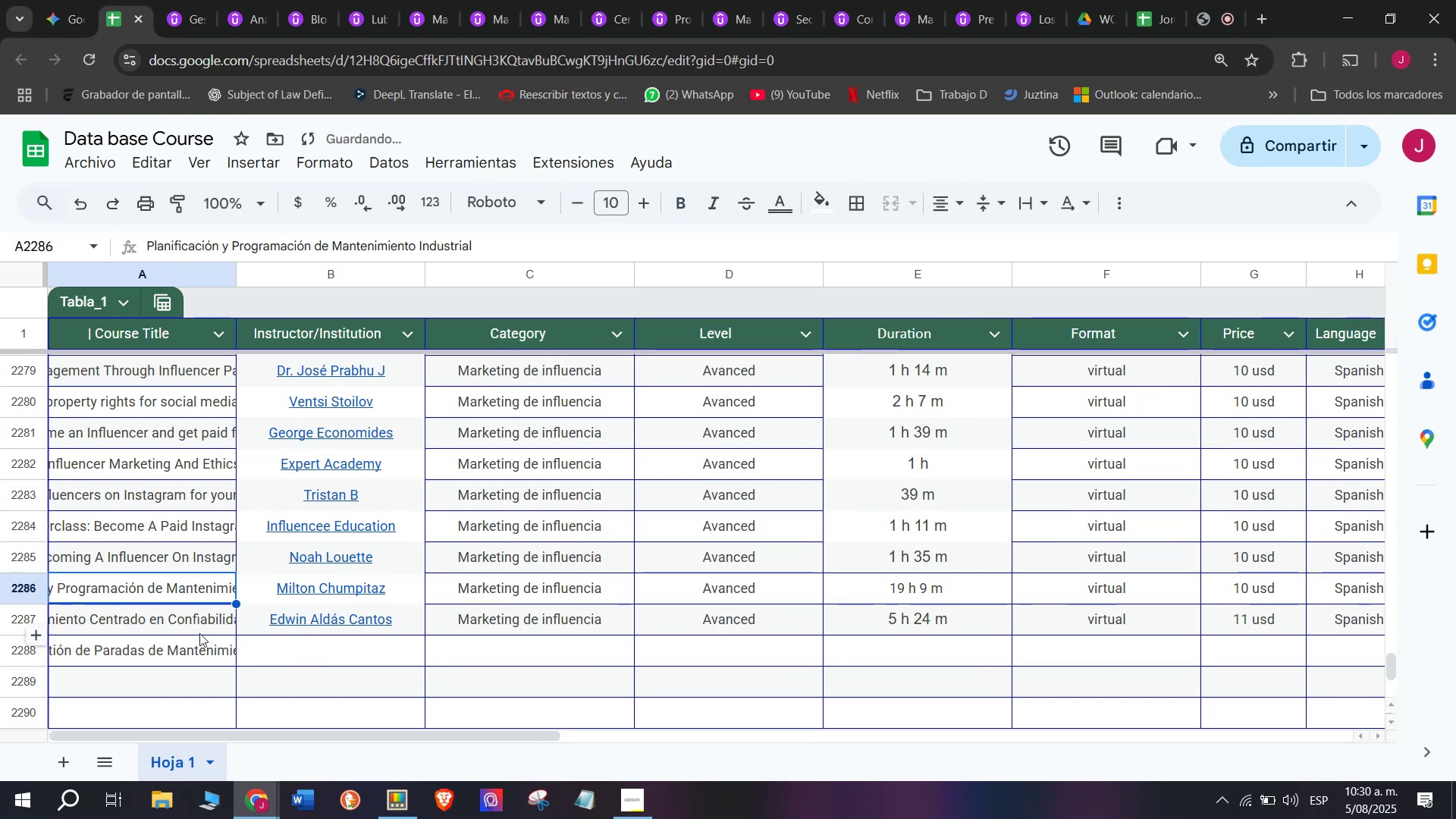 
key(Control+V)
 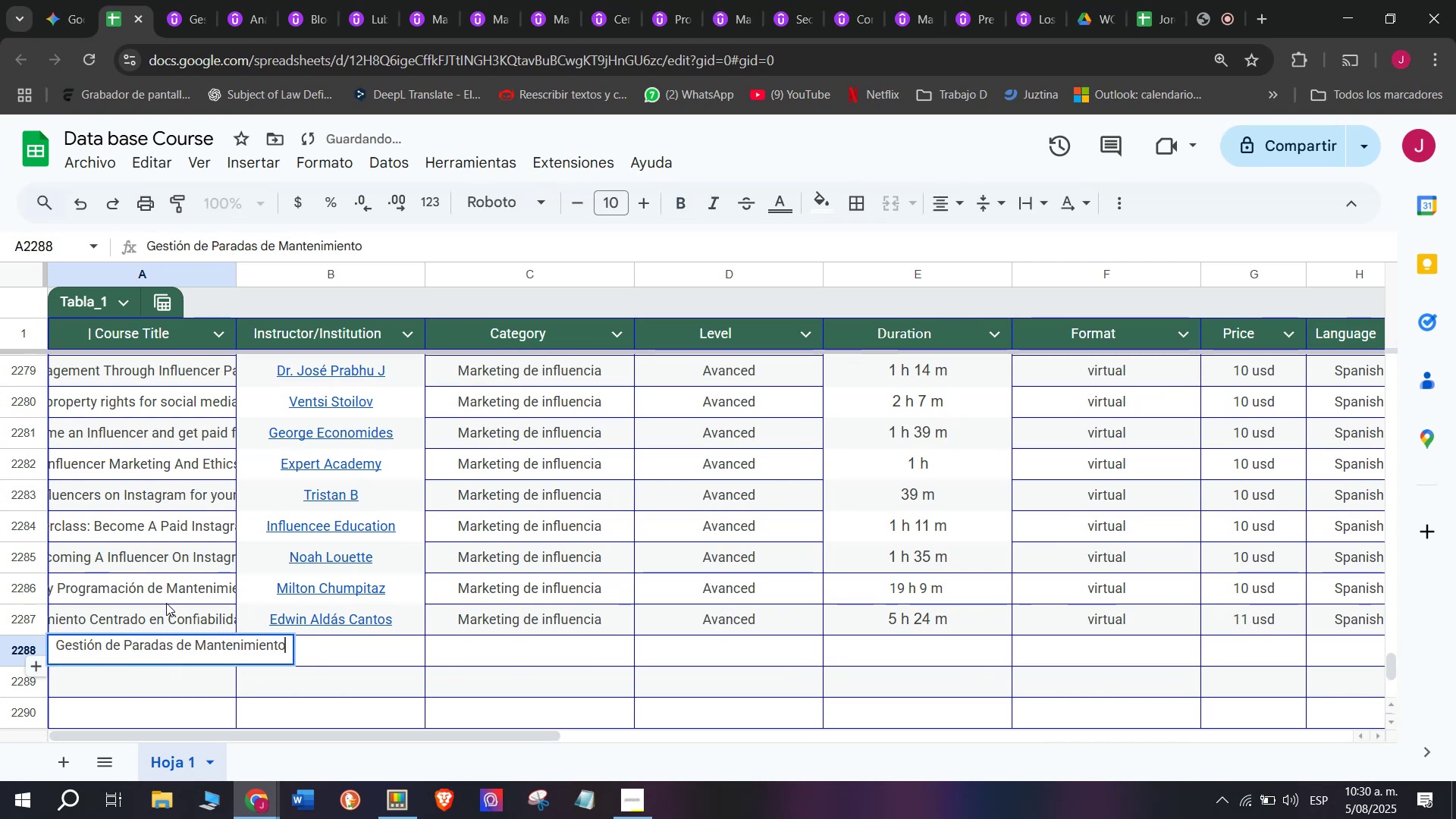 
left_click([166, 603])
 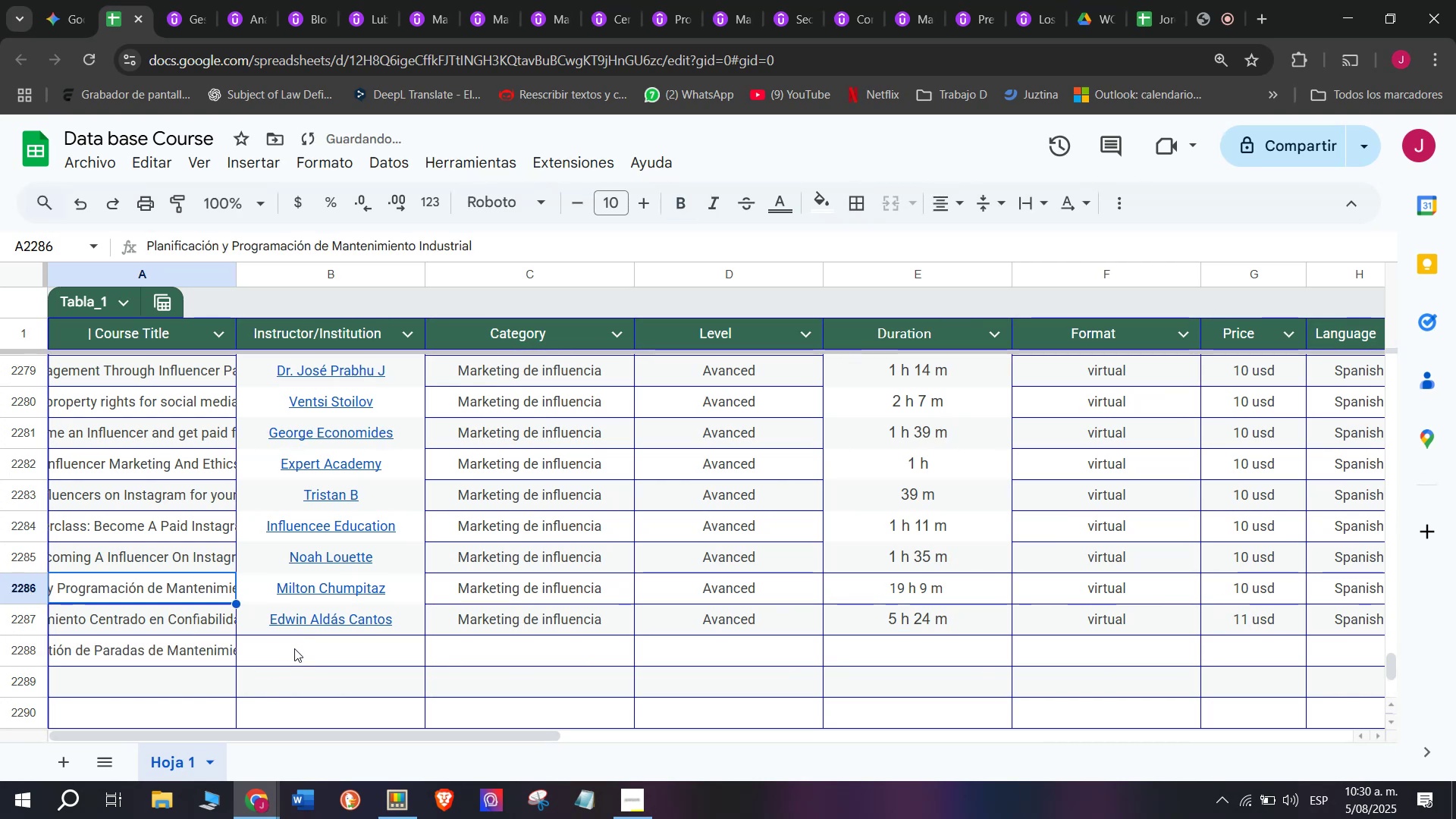 
left_click([294, 648])
 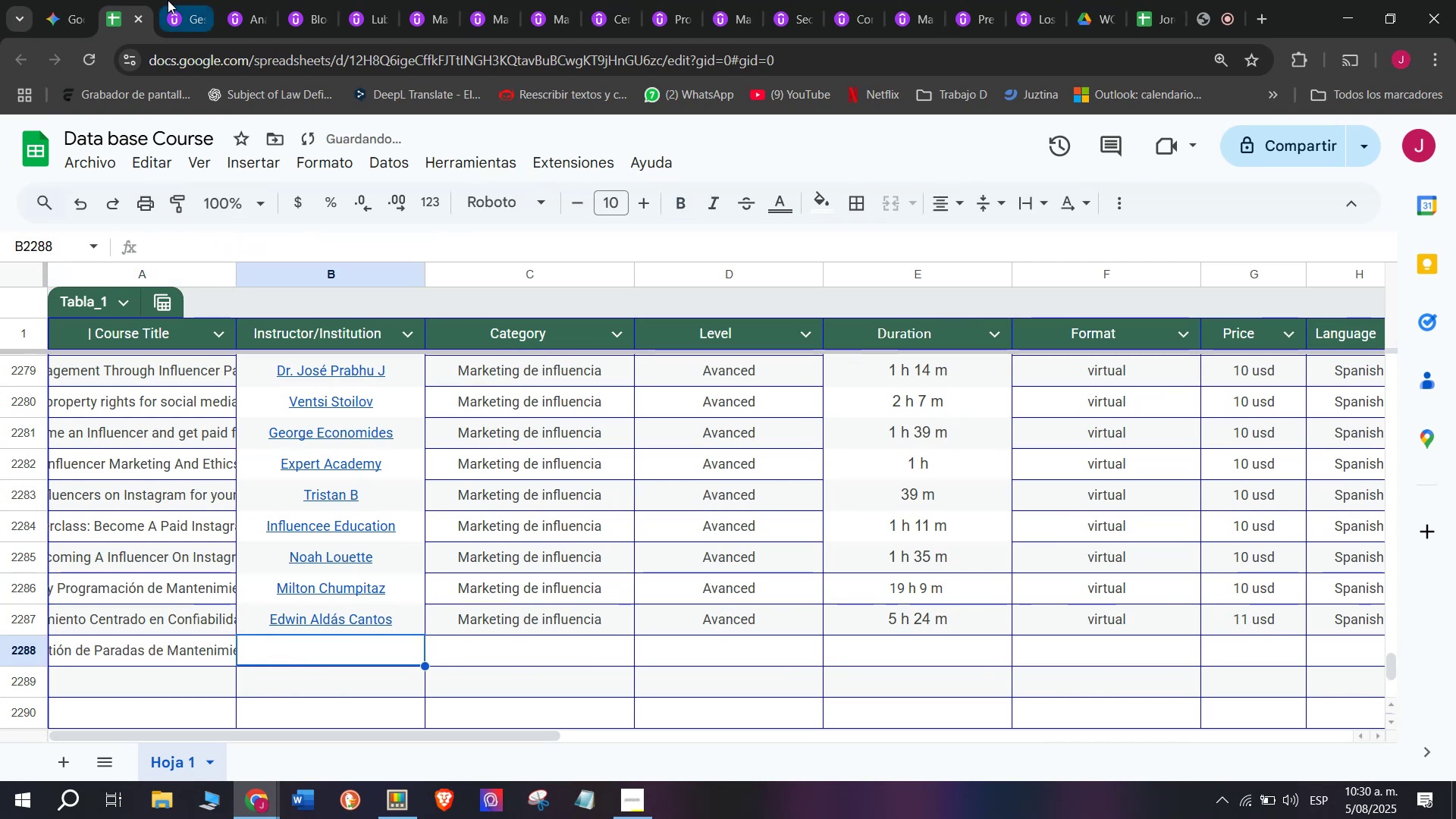 
left_click([169, 0])
 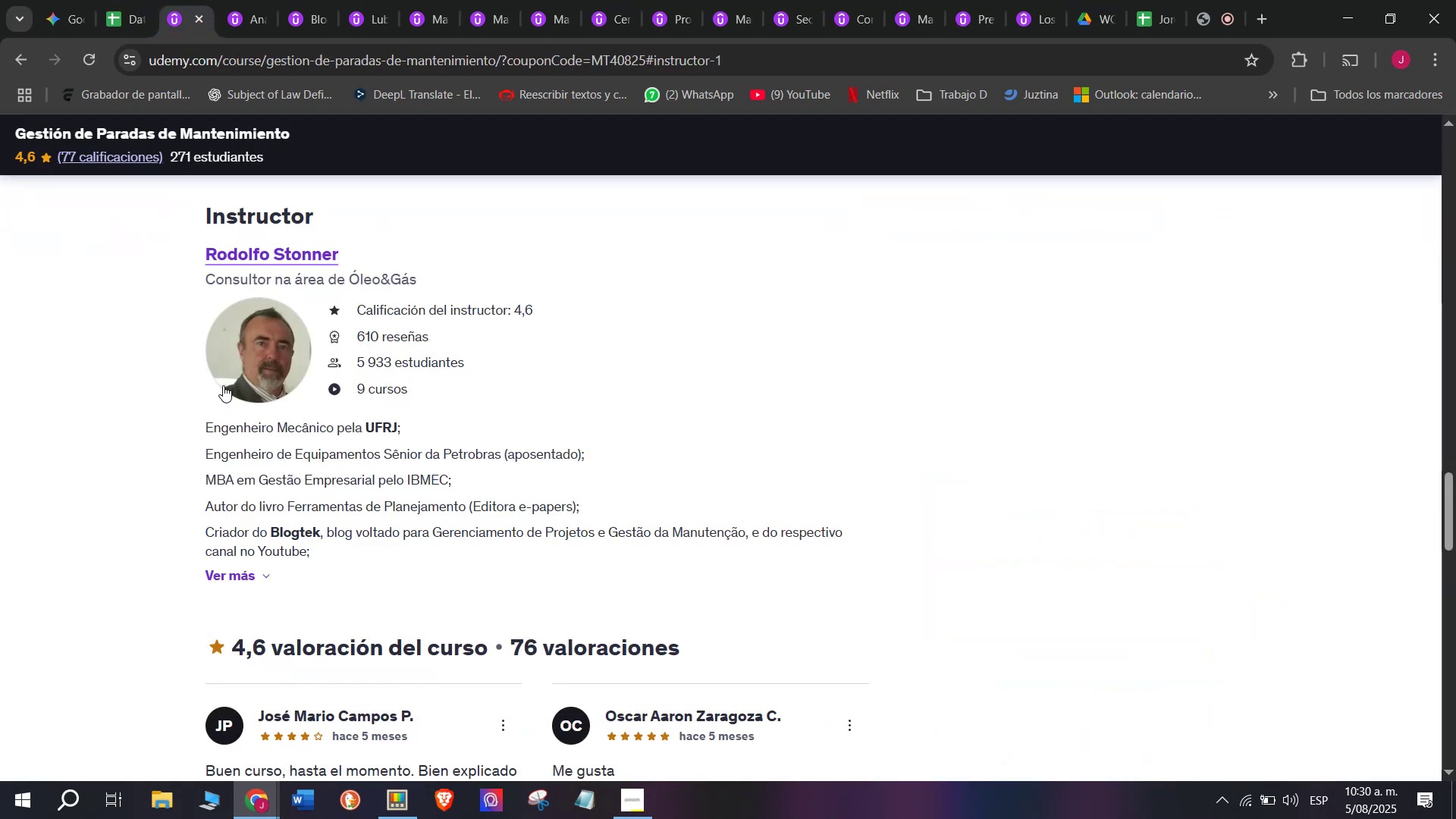 
left_click_drag(start_coordinate=[168, 234], to_coordinate=[386, 243])
 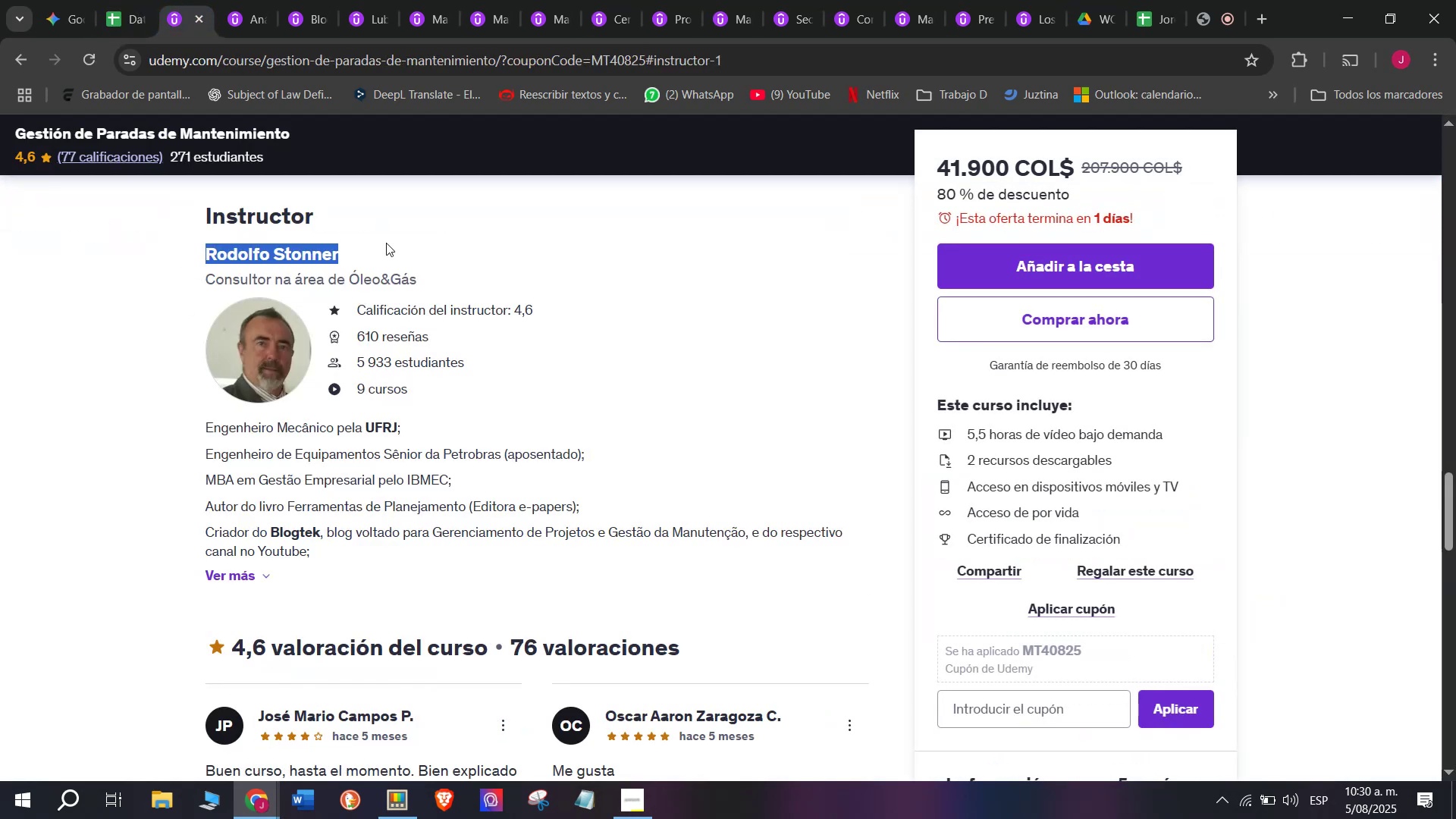 
key(Break)
 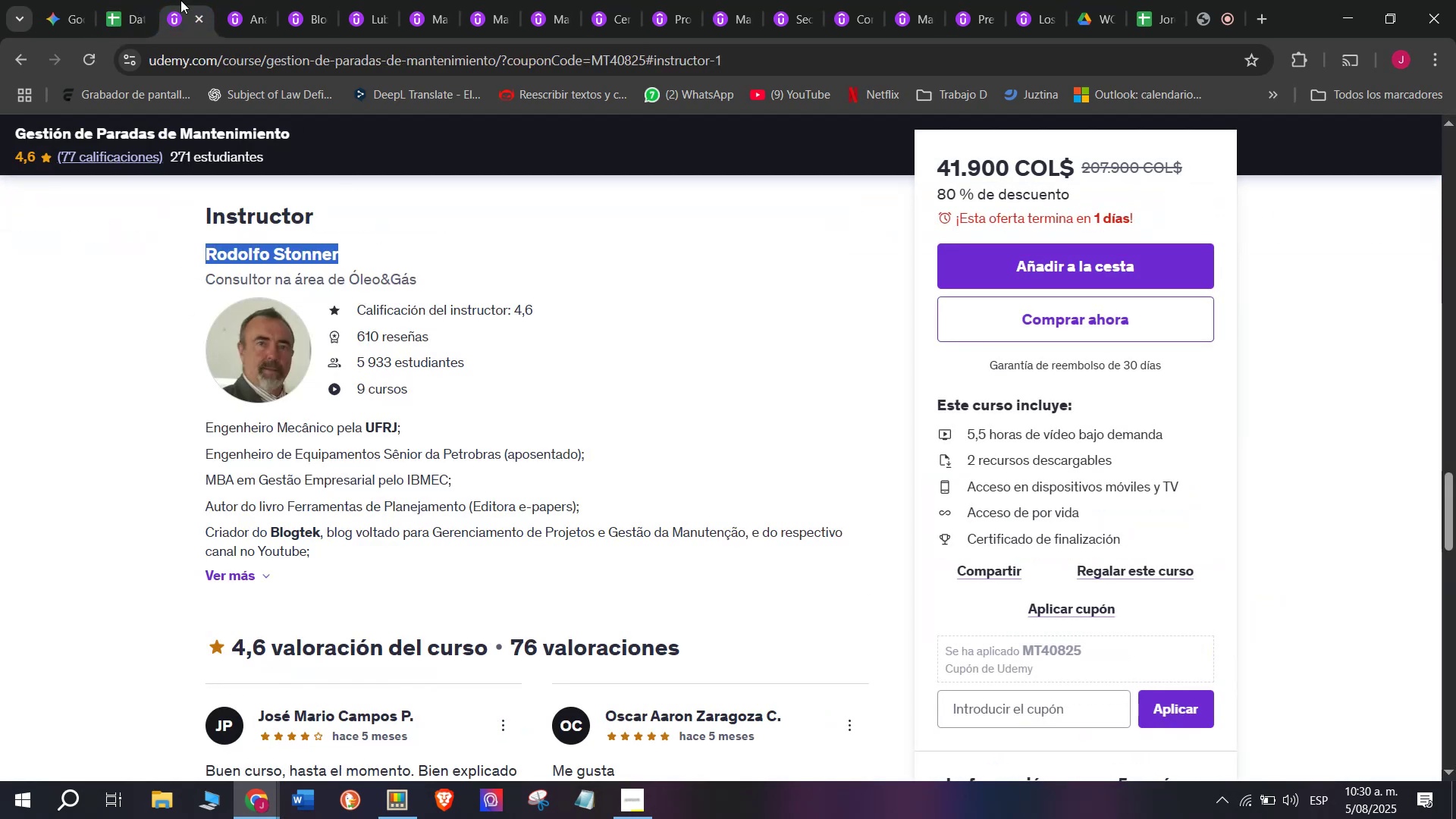 
key(Control+ControlLeft)
 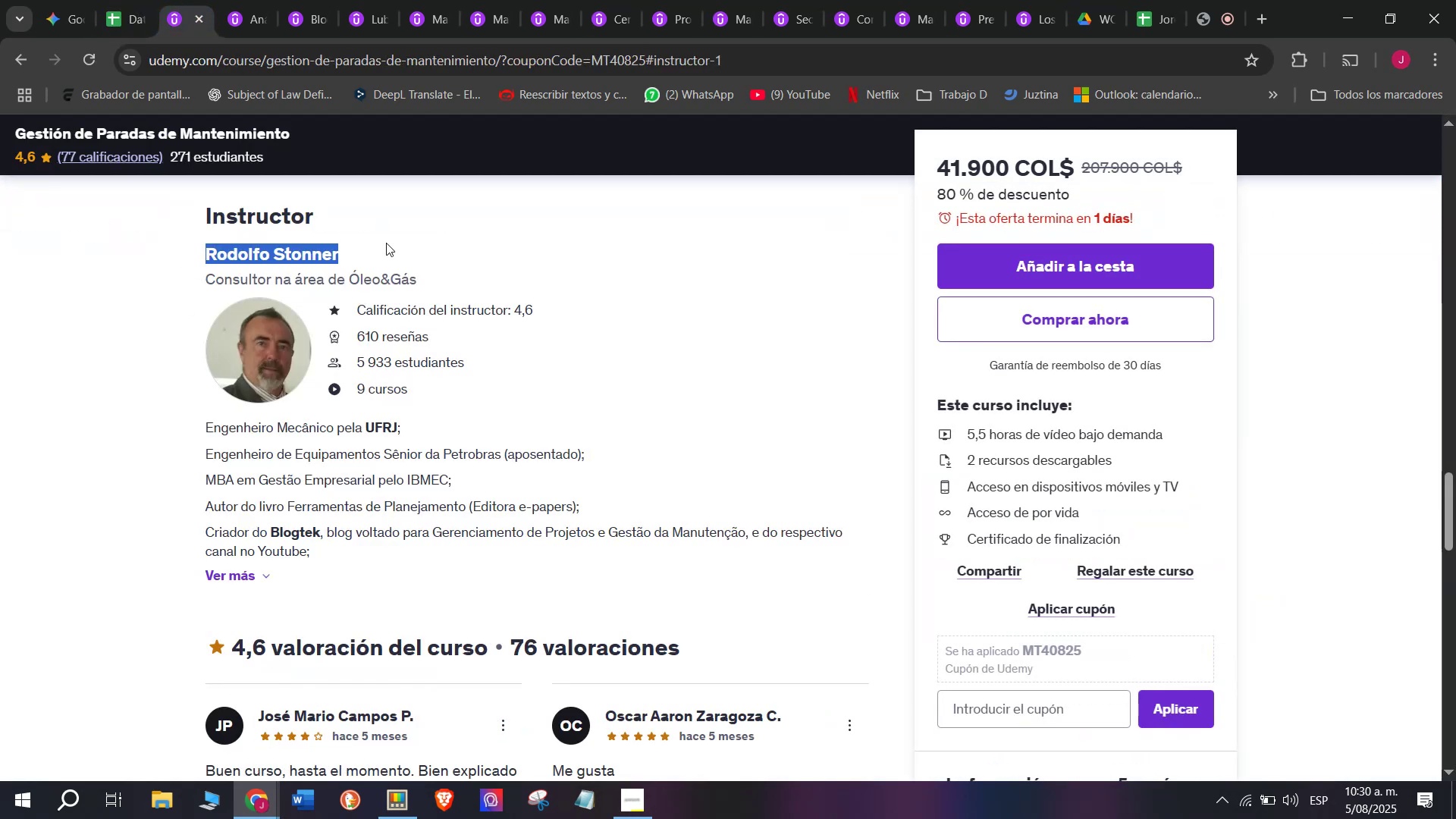 
key(Control+C)
 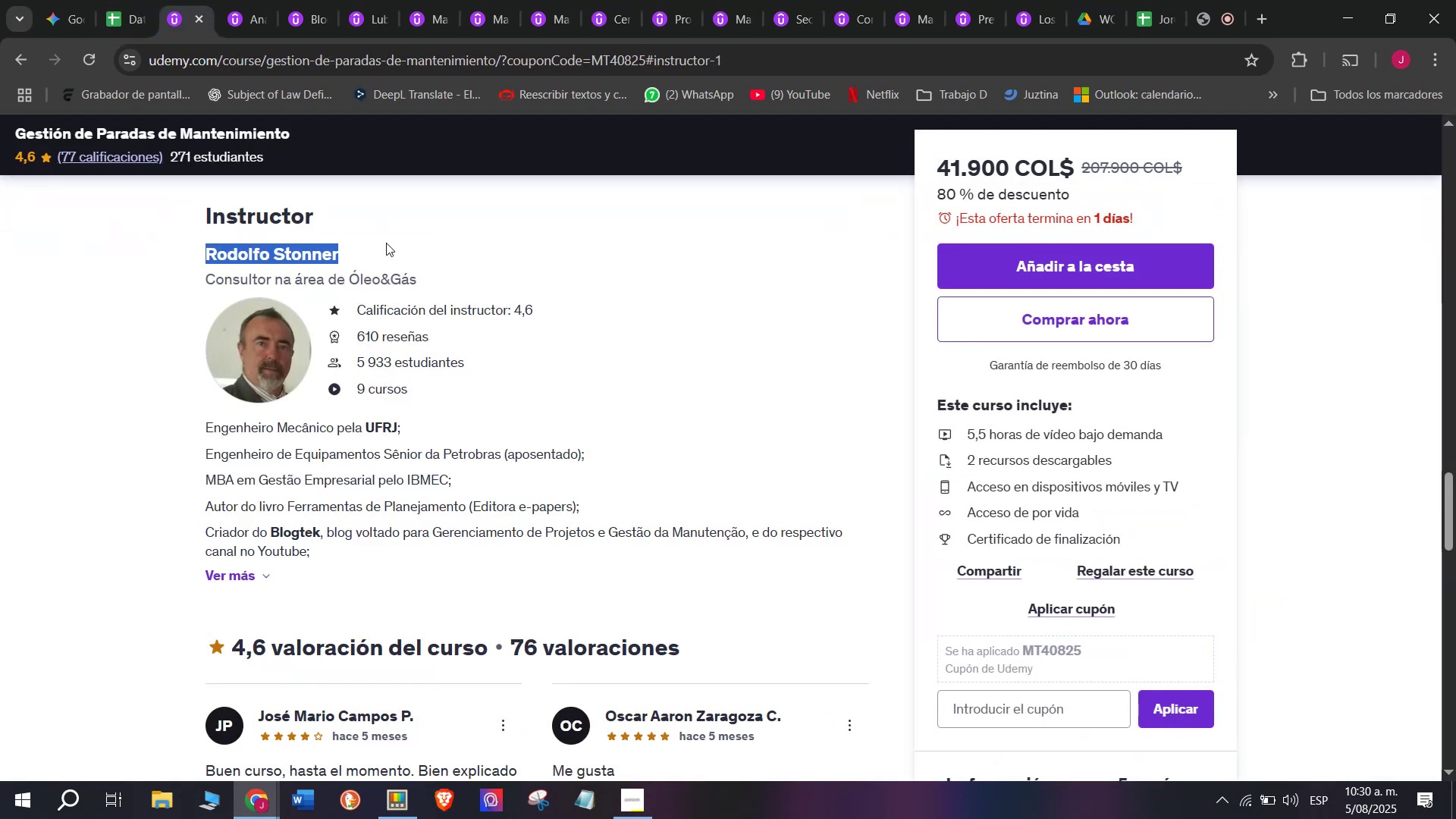 
key(Control+ControlLeft)
 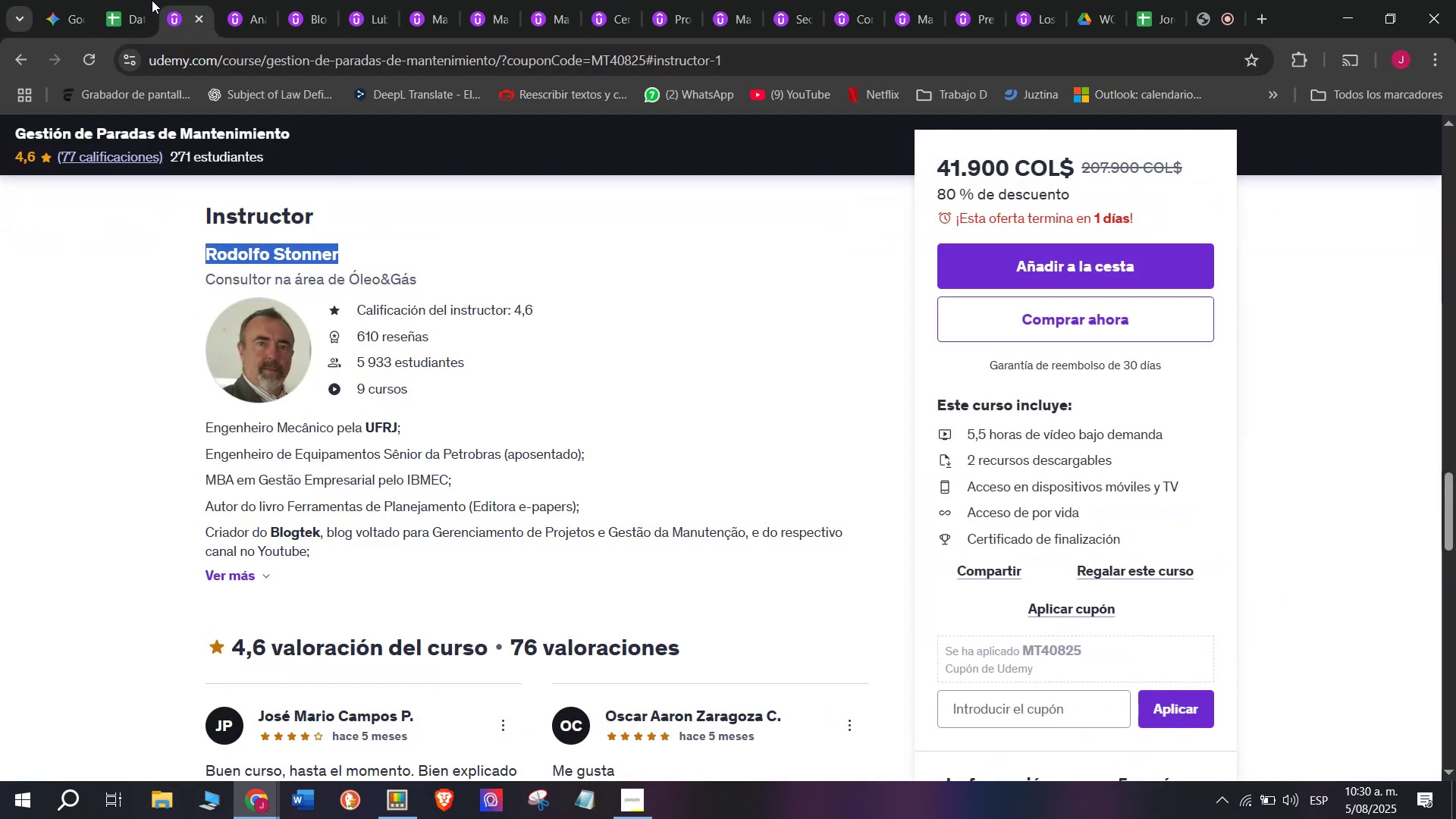 
key(Break)
 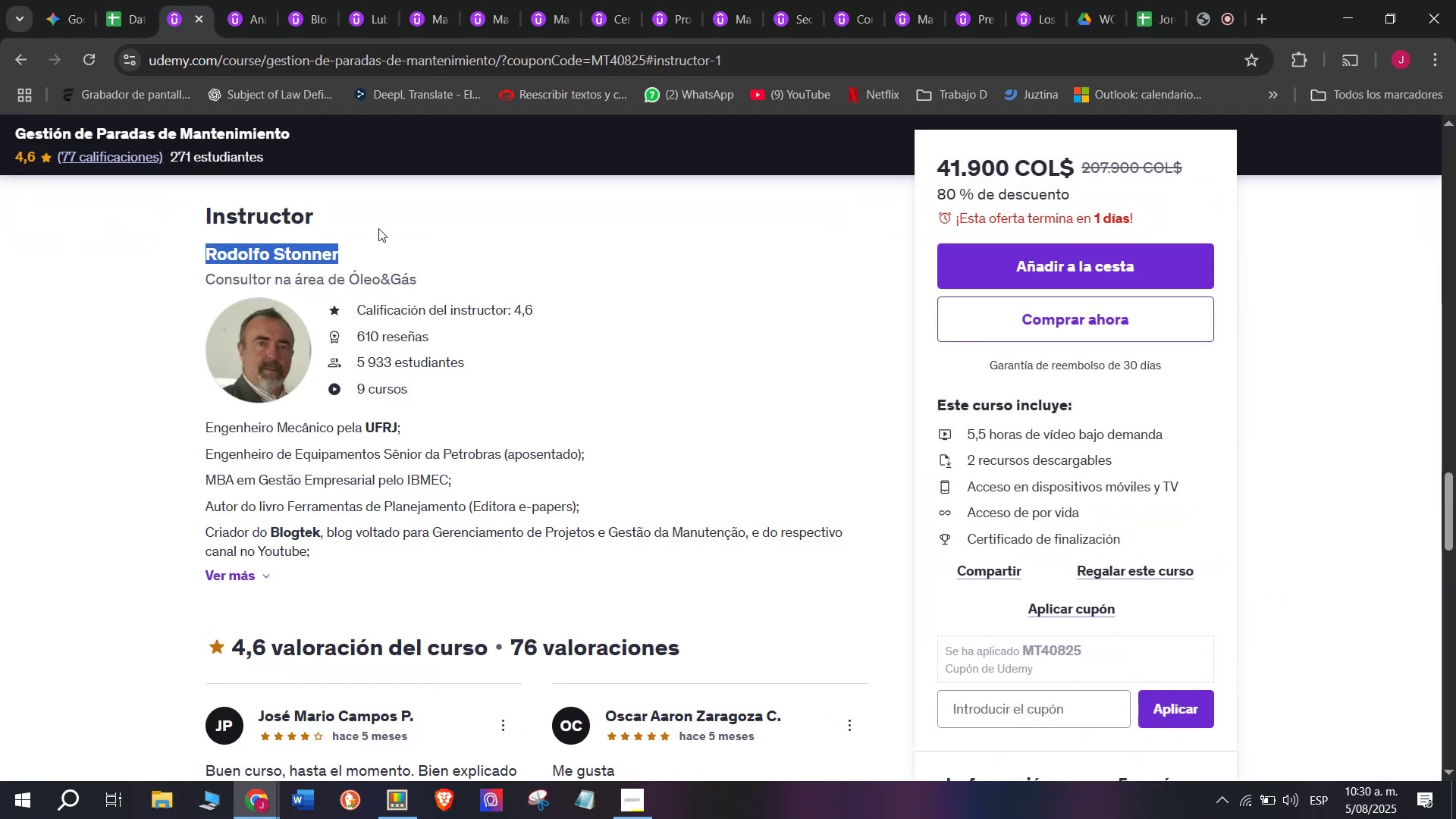 
key(Control+C)
 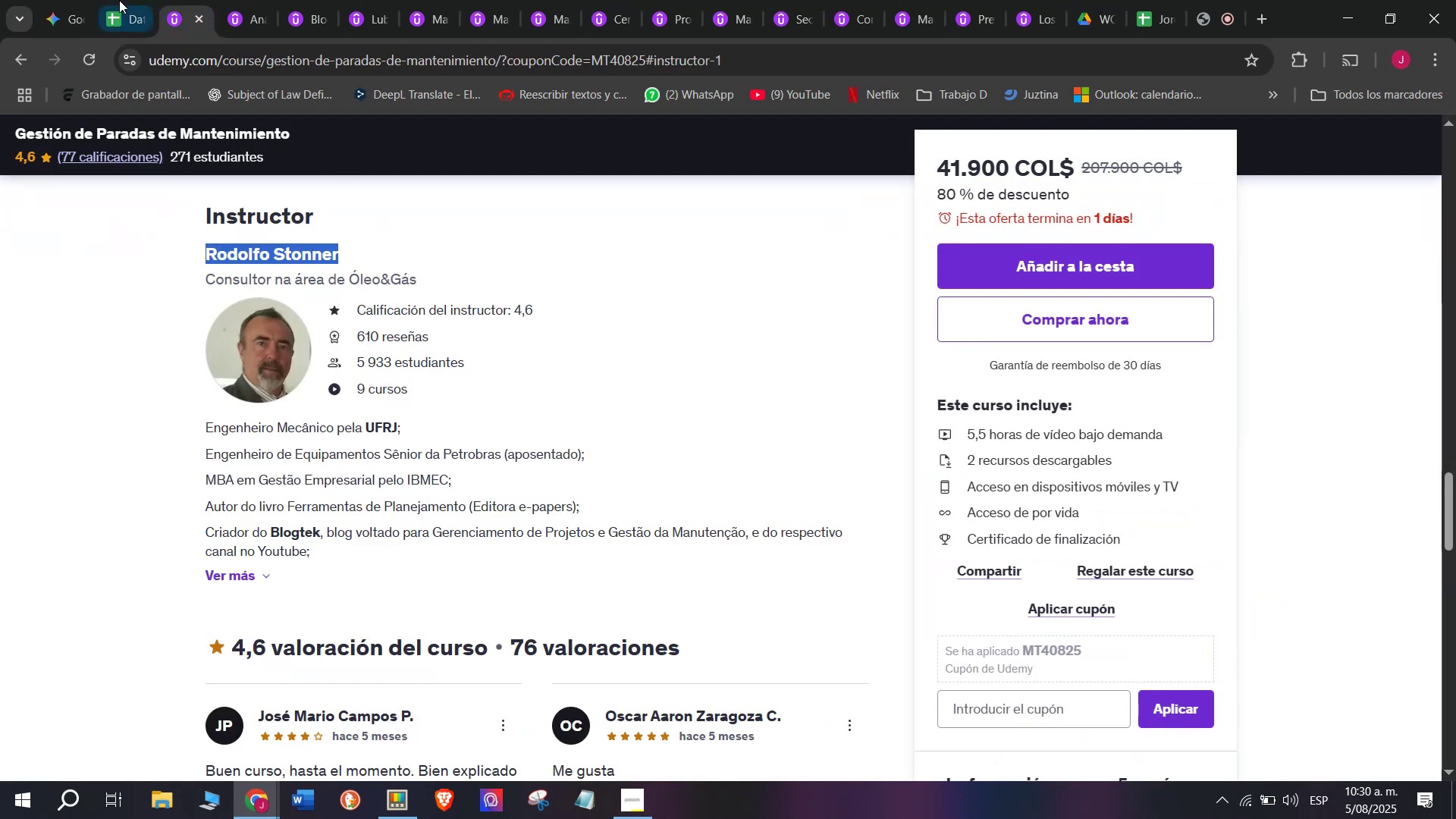 
left_click([118, 0])
 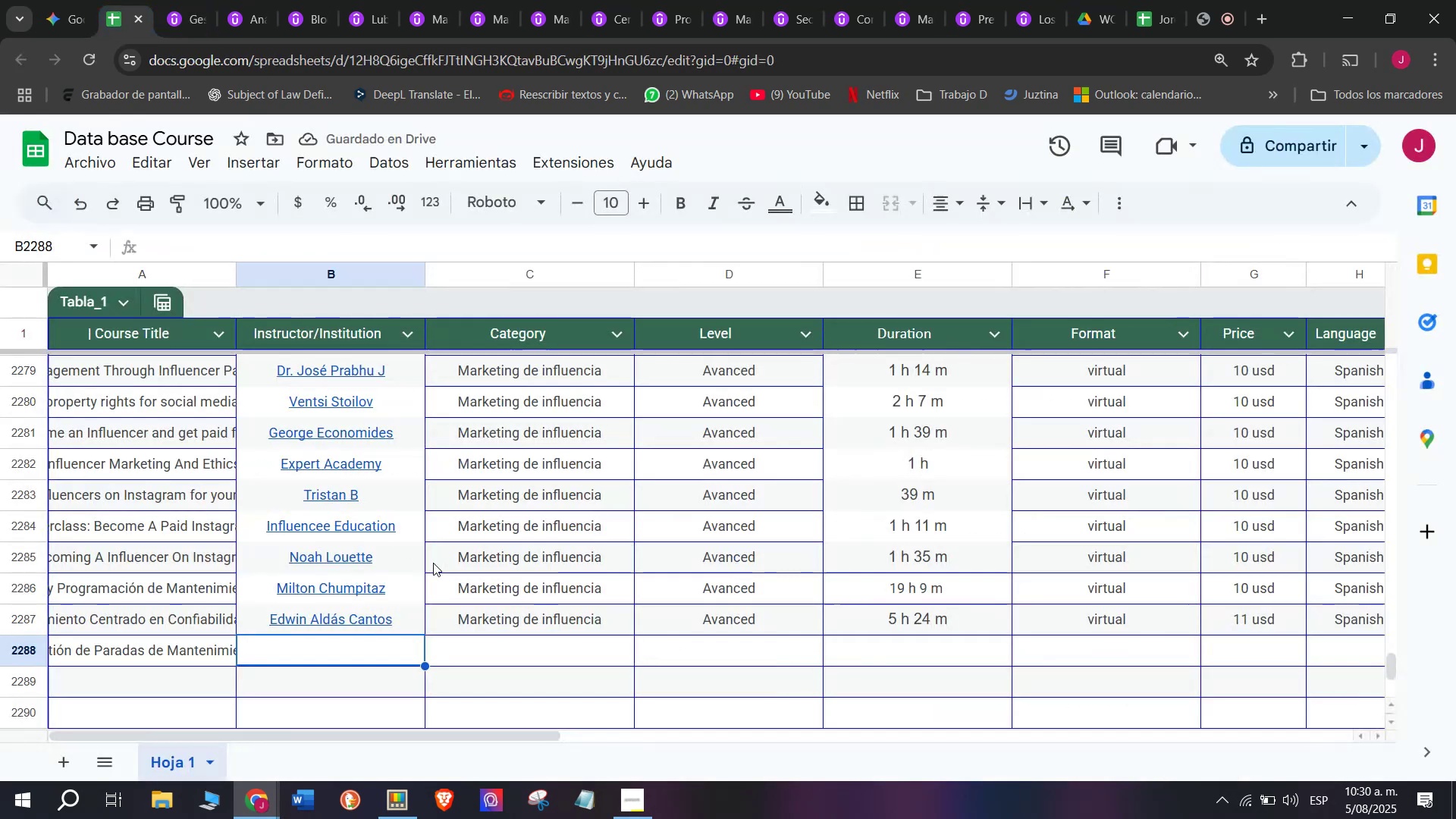 
key(Z)
 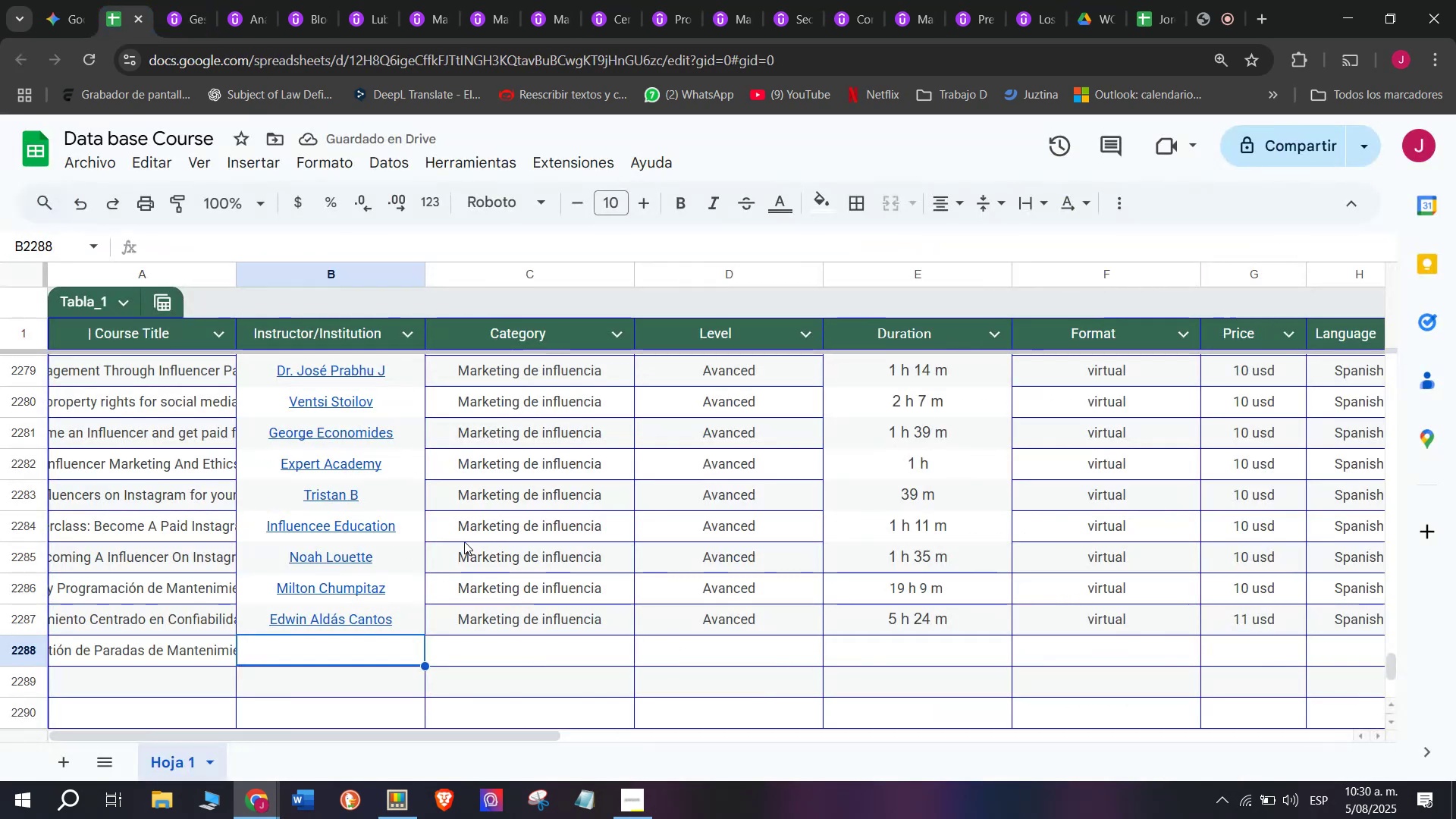 
key(Control+ControlLeft)
 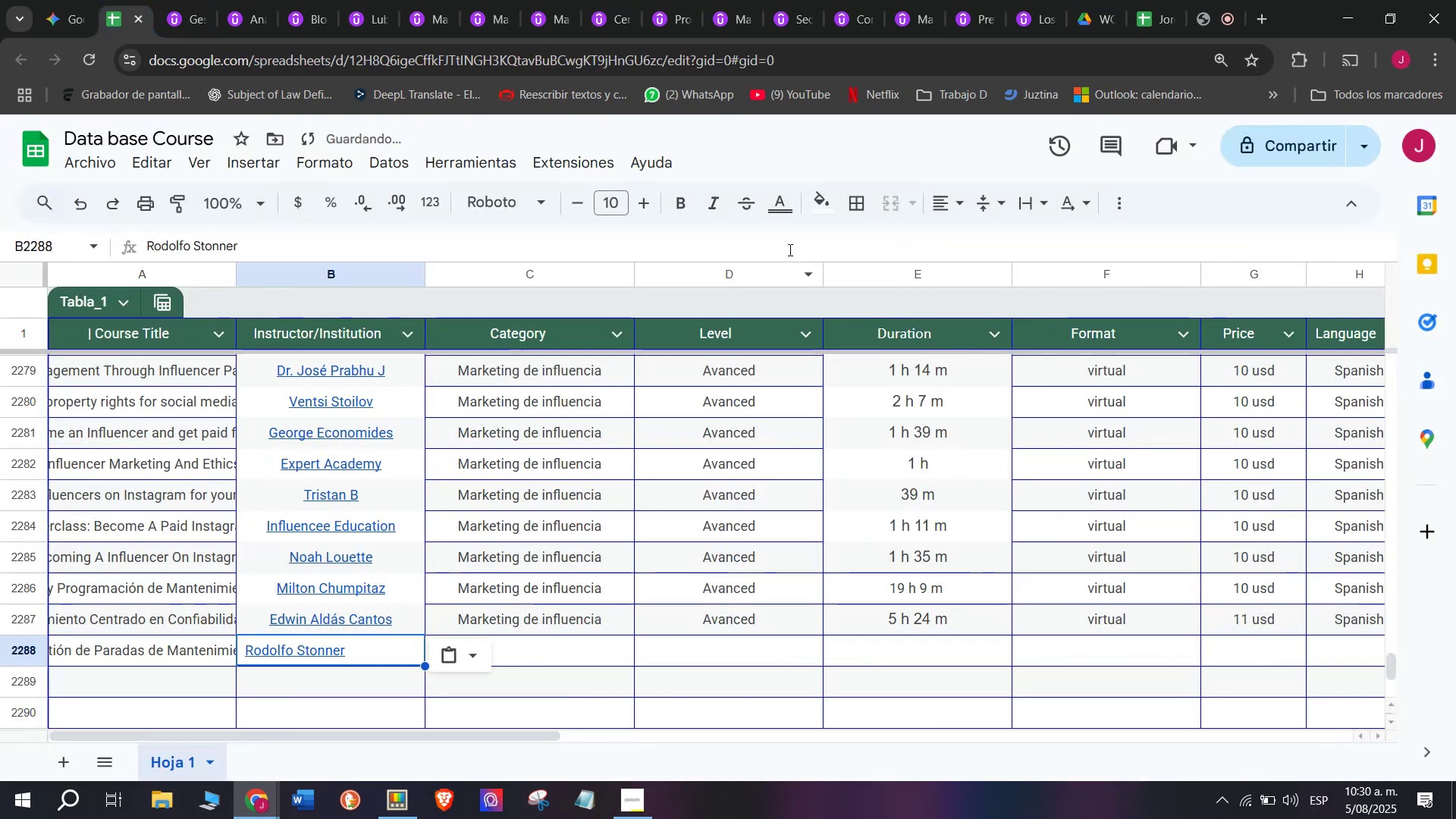 
key(Control+V)
 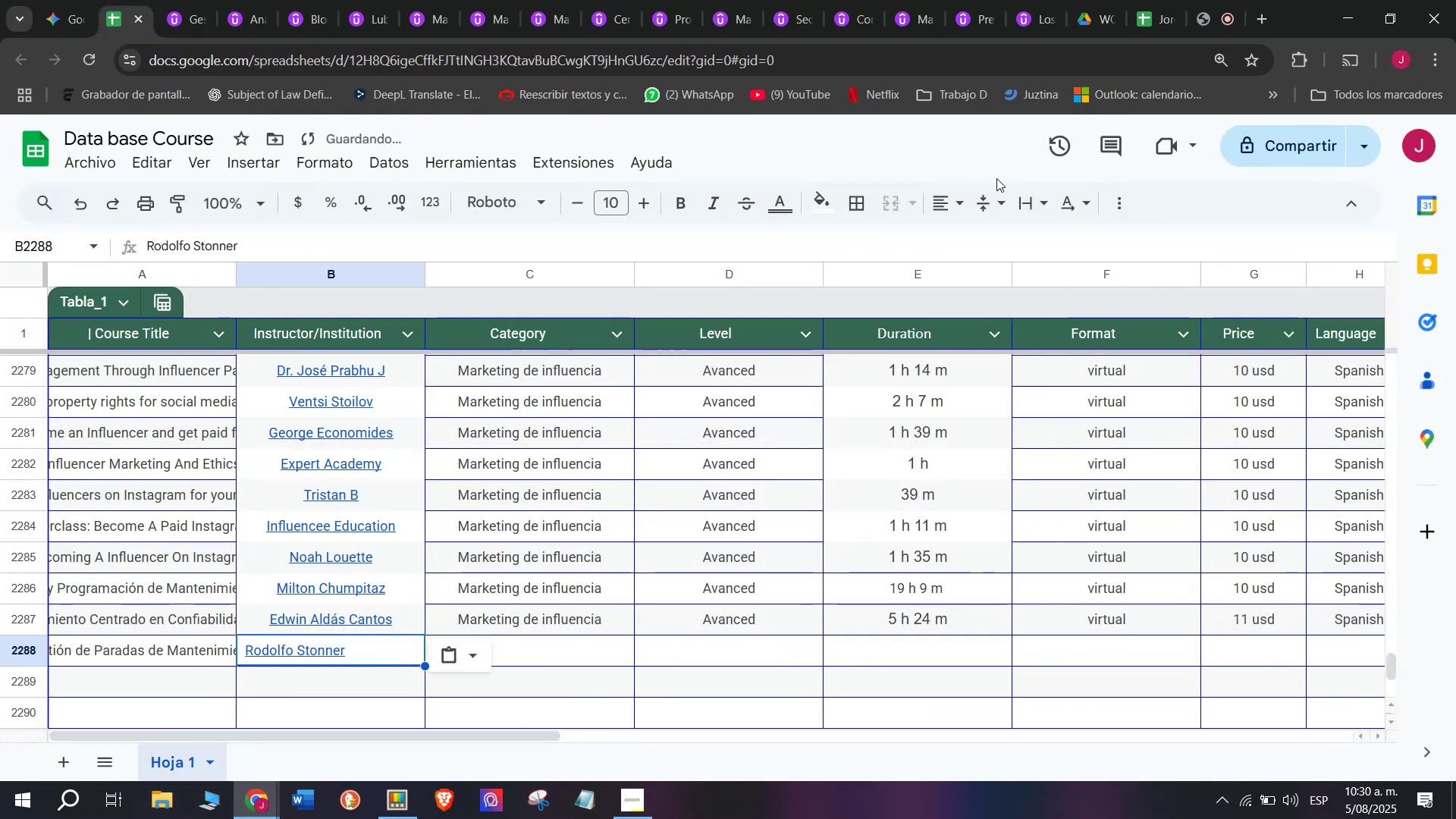 
left_click([962, 193])
 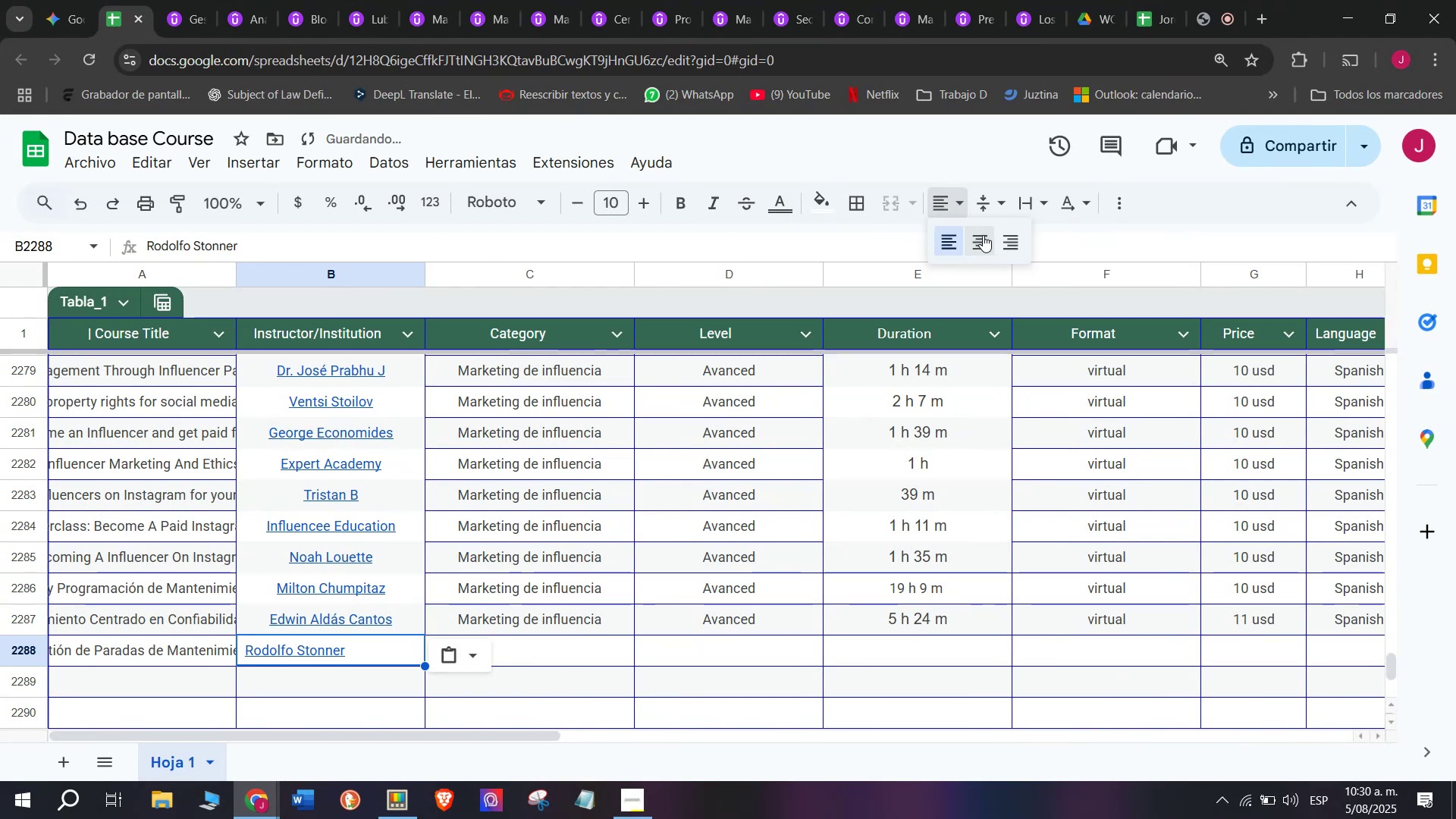 
double_click([983, 235])
 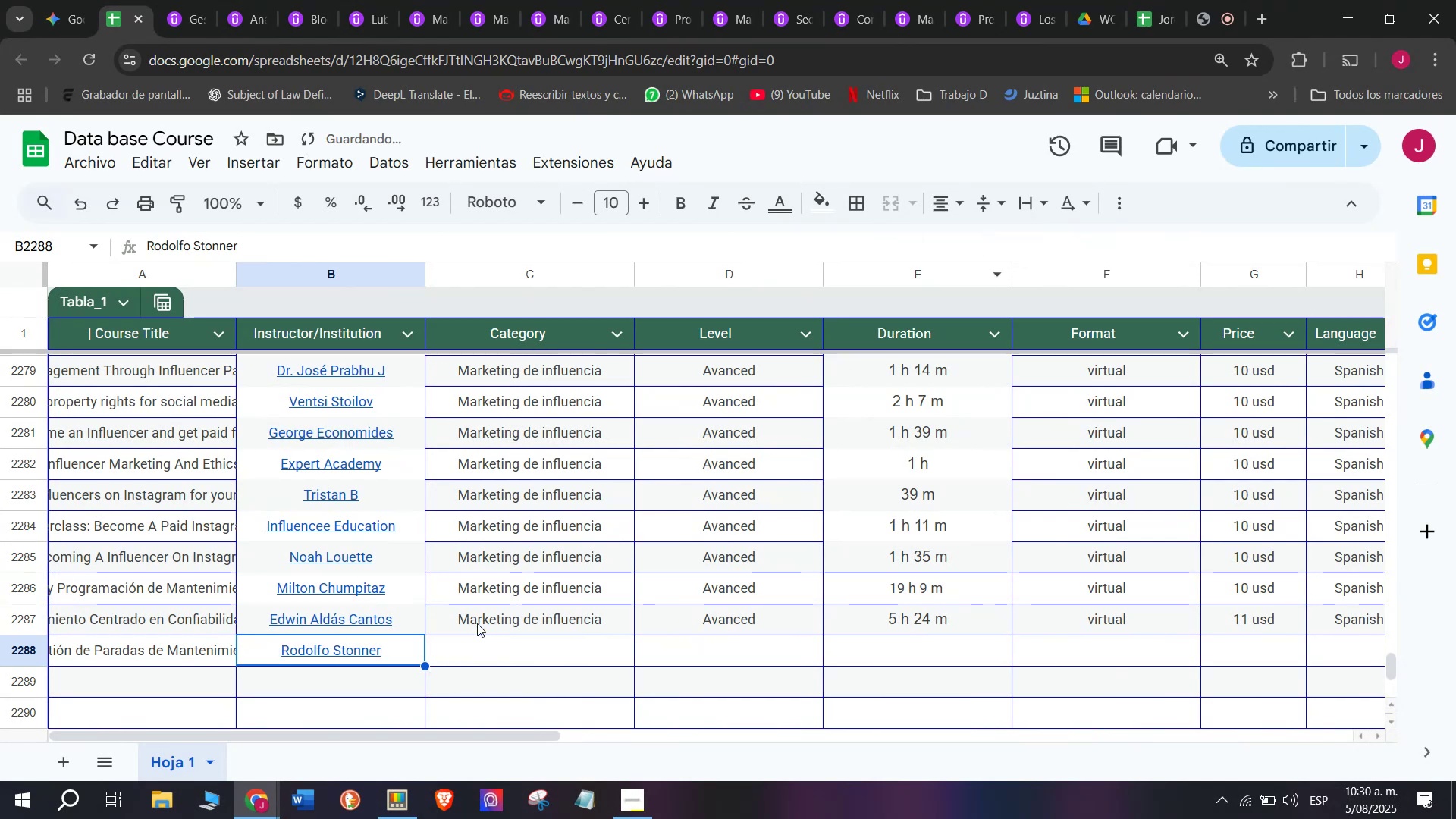 
left_click([476, 614])
 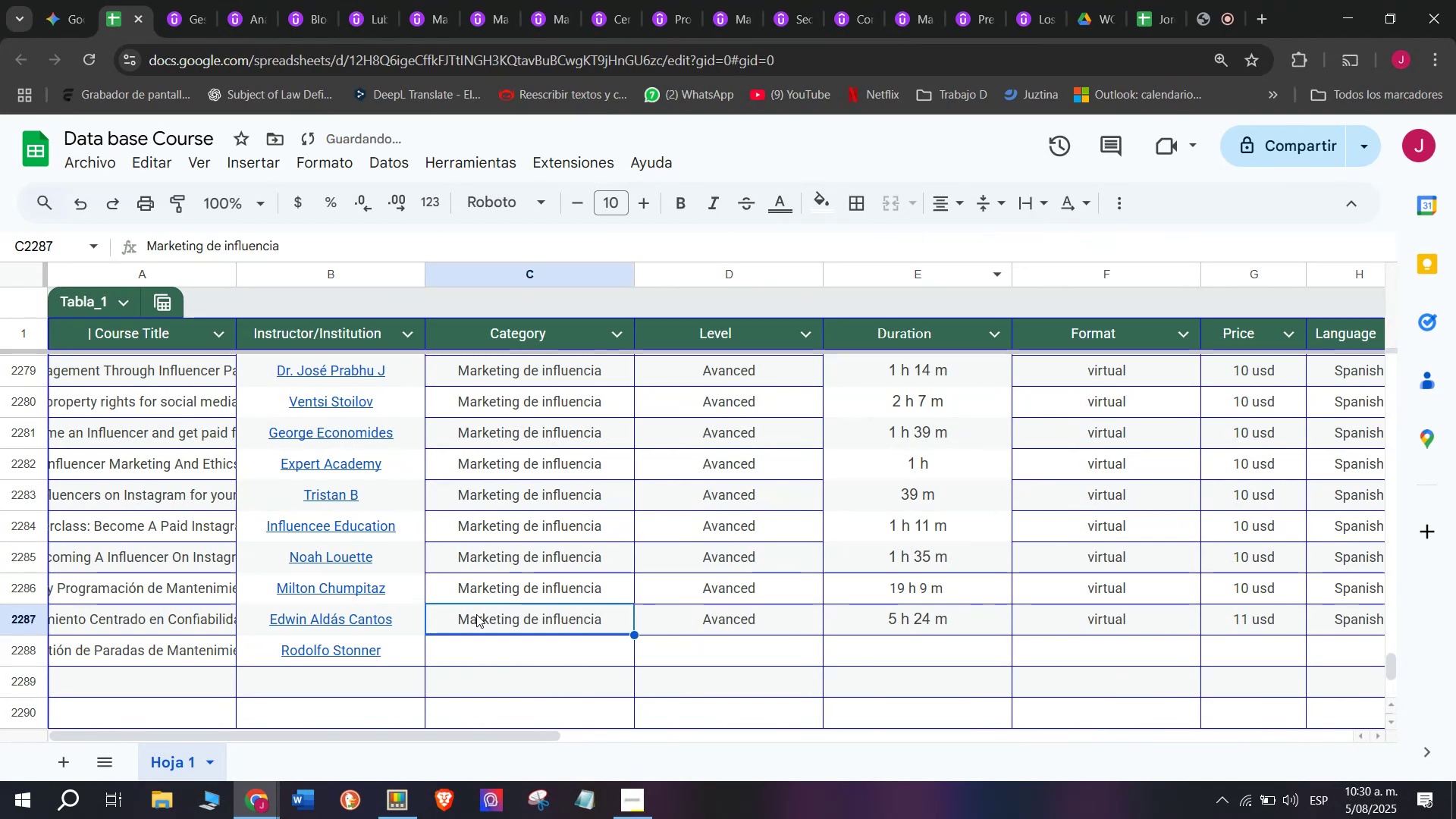 
key(Break)
 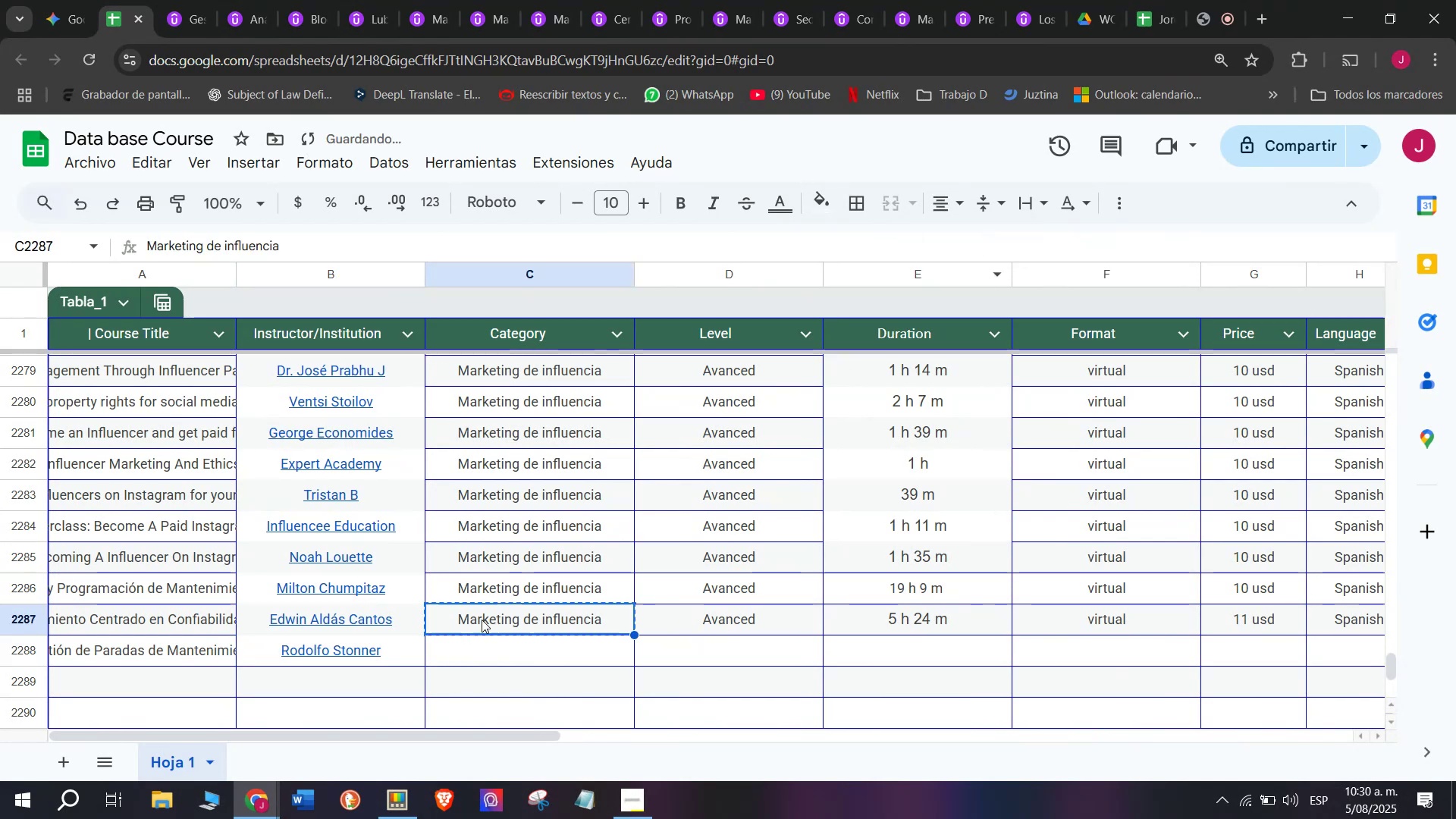 
key(Control+ControlLeft)
 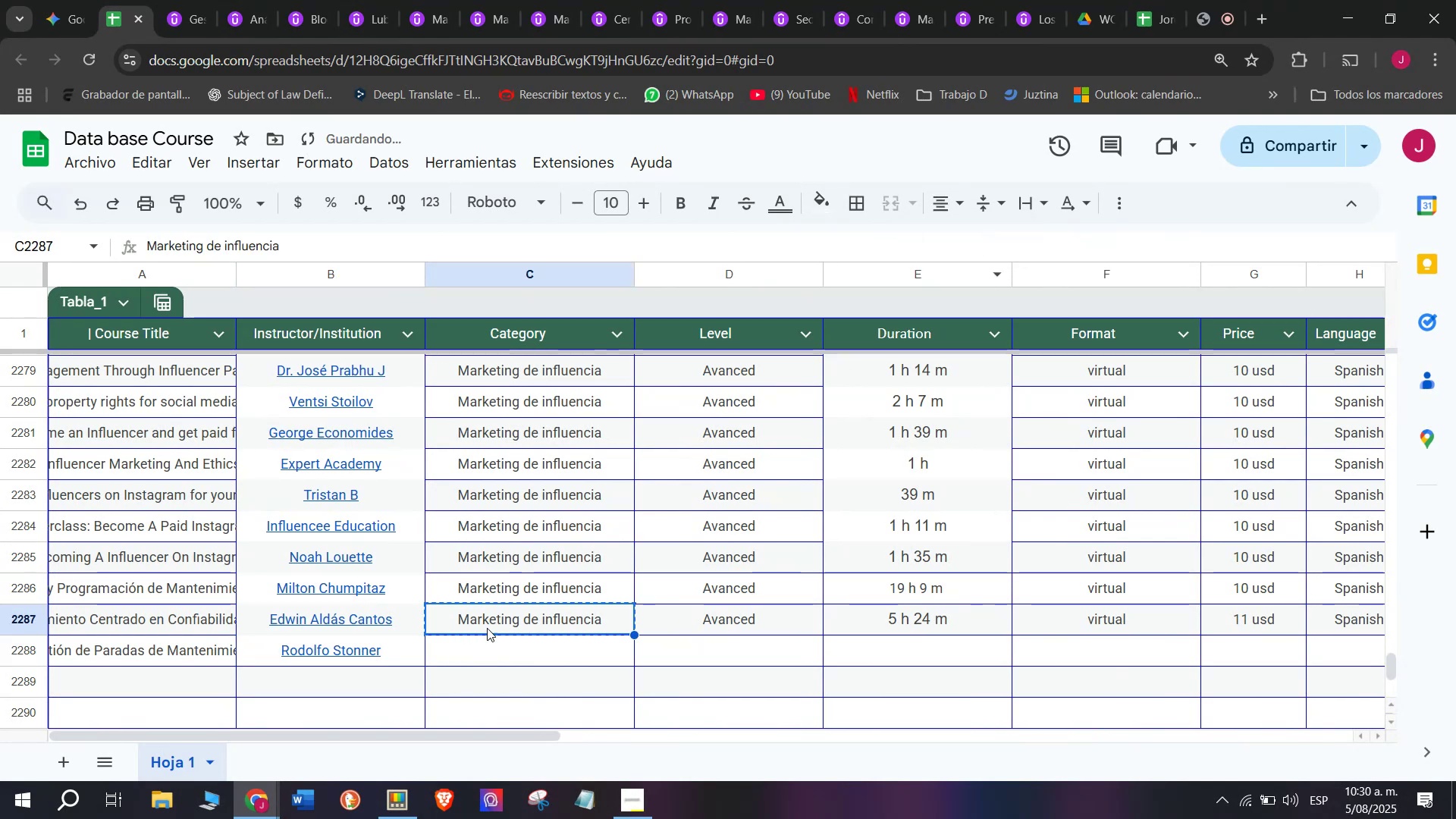 
key(Control+C)
 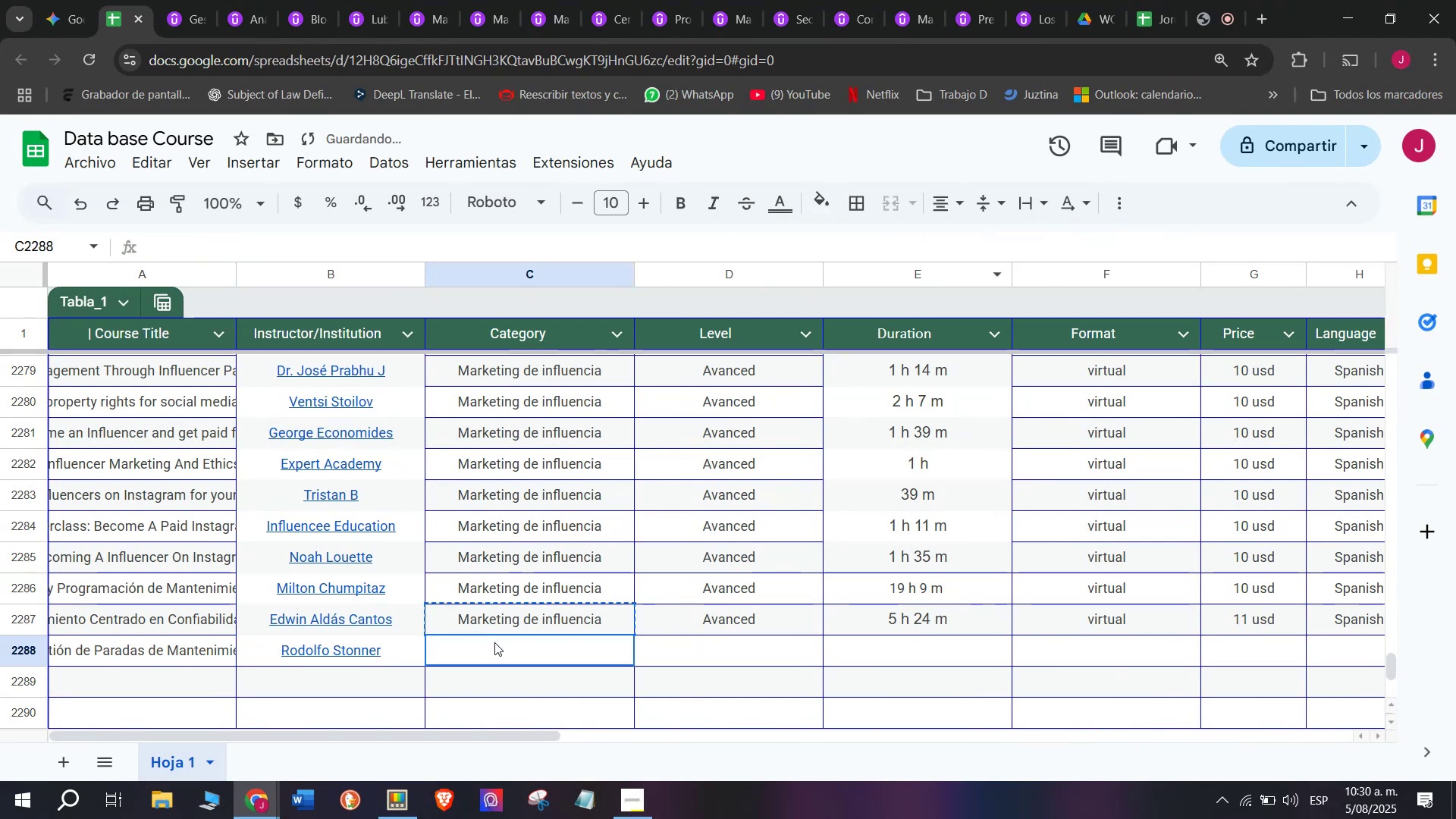 
key(Z)
 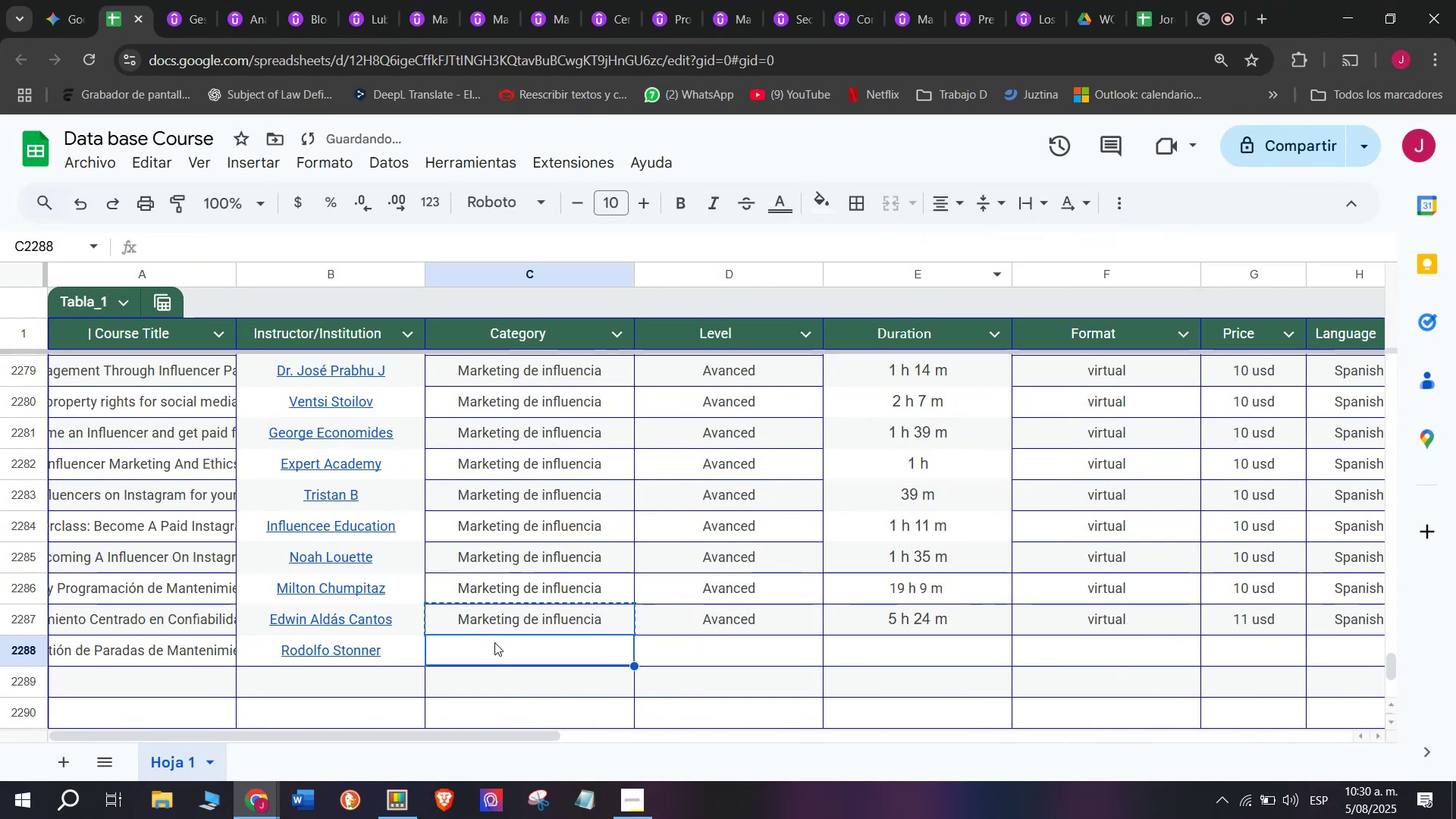 
key(Control+ControlLeft)
 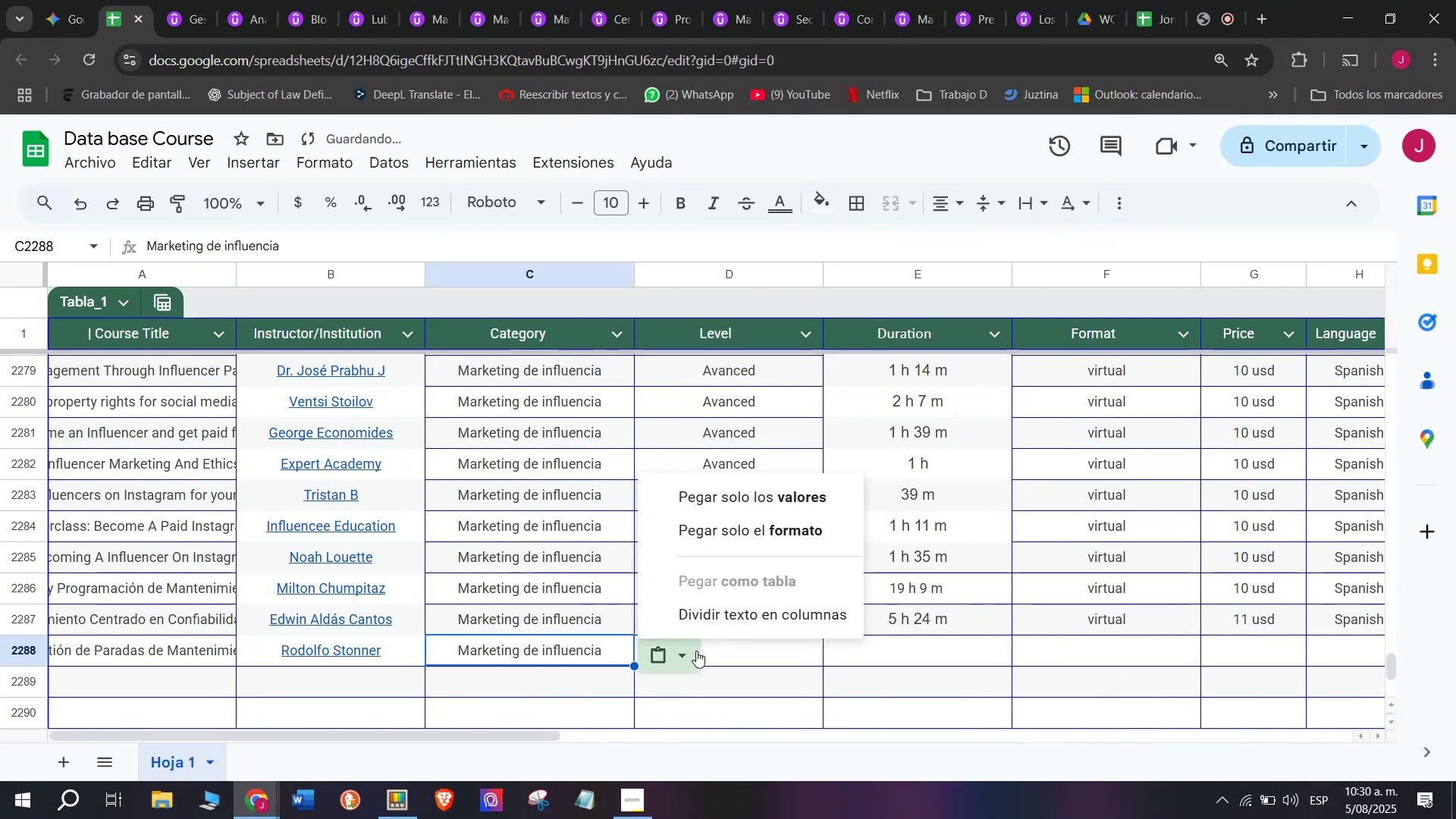 
key(Control+V)
 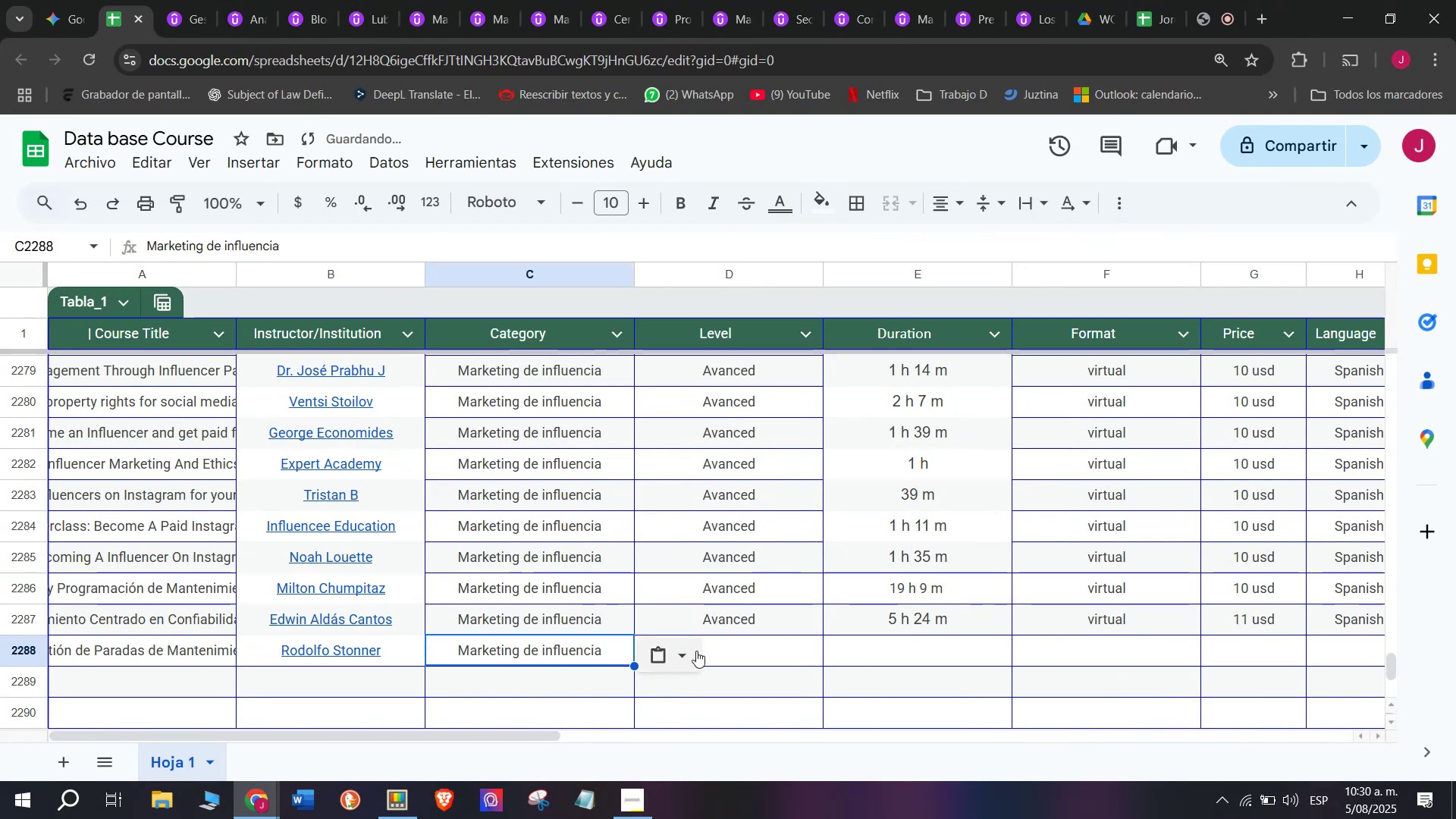 
triple_click([696, 651])
 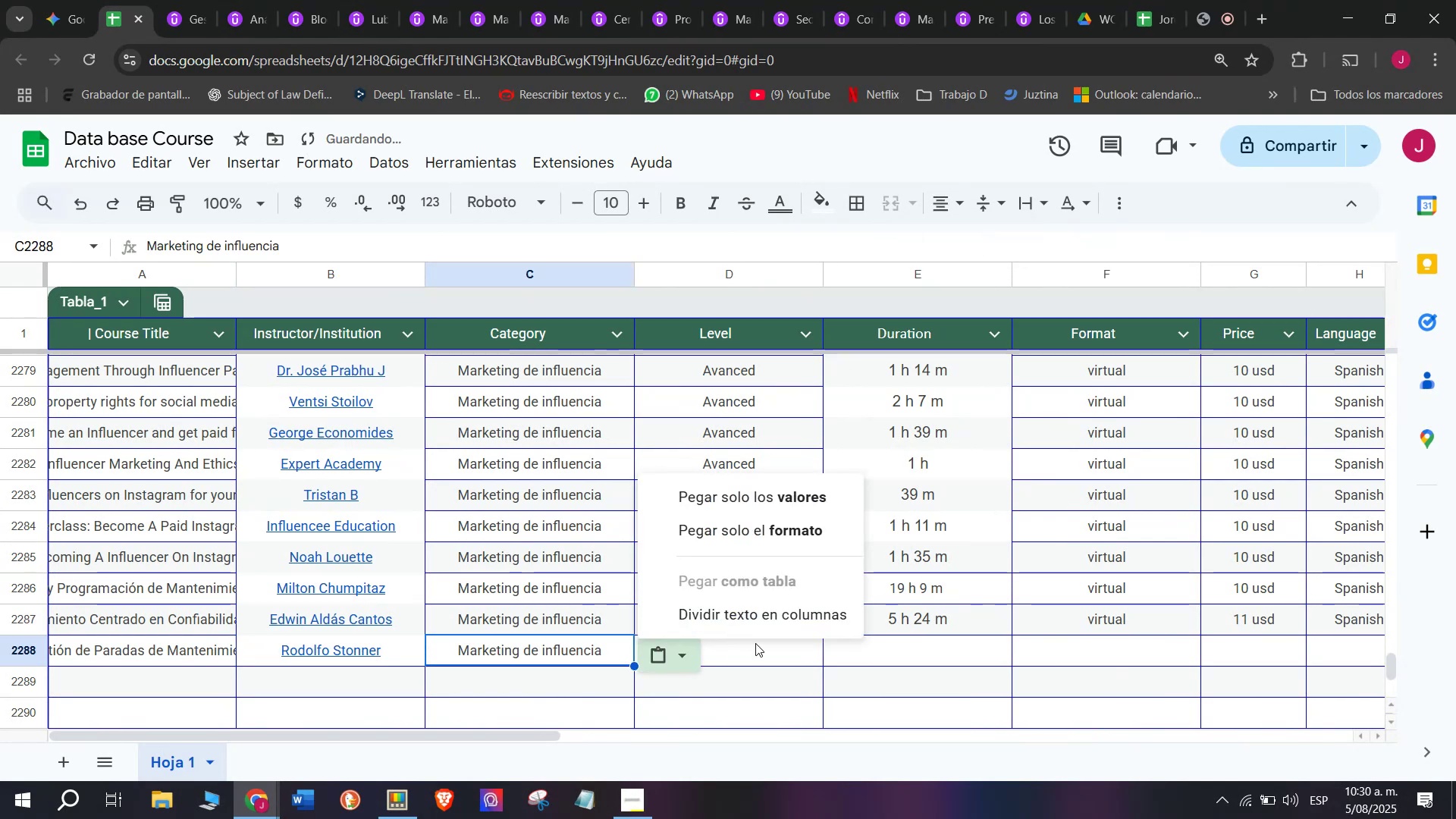 
triple_click([755, 643])
 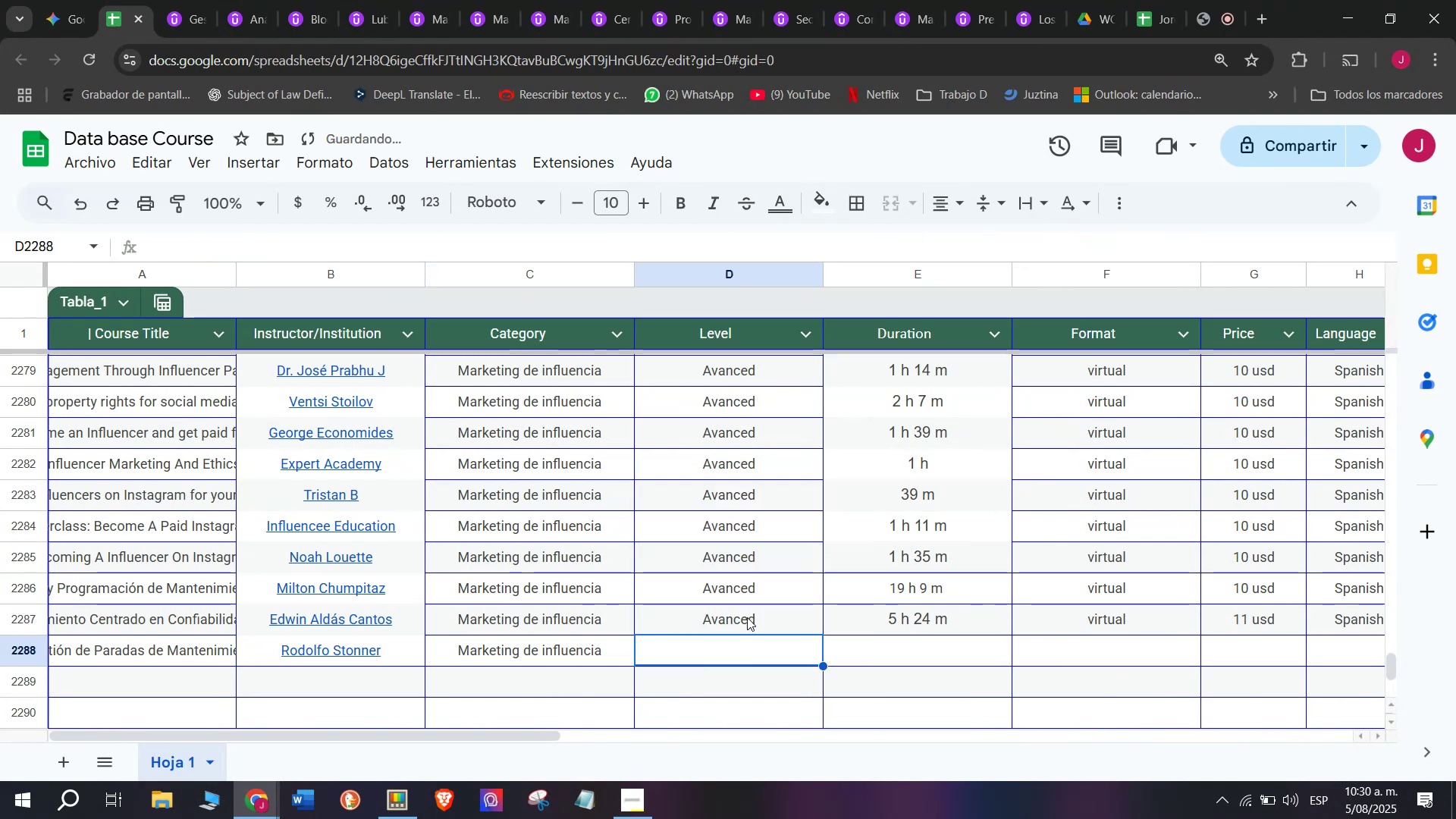 
key(Break)
 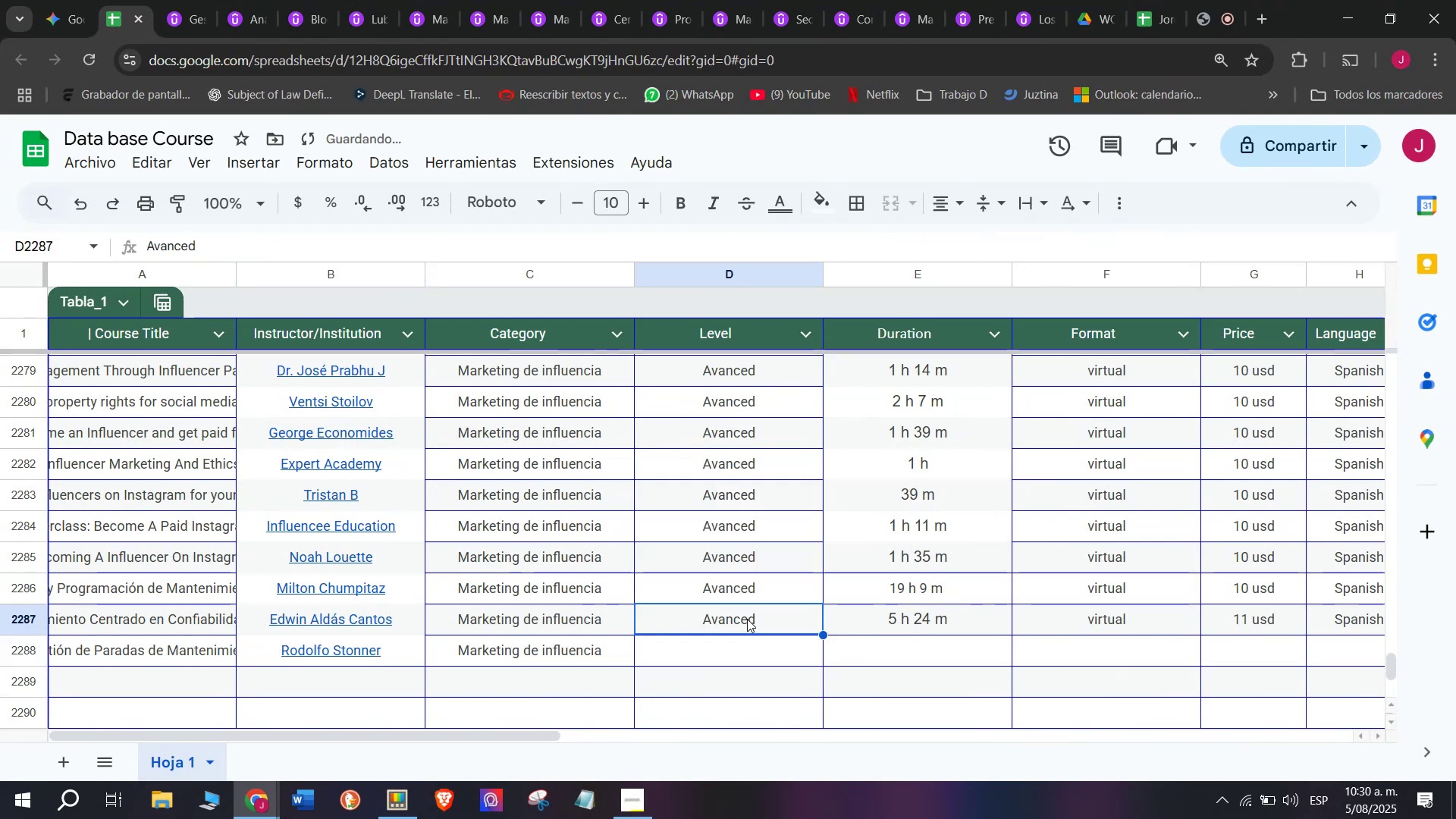 
key(Control+ControlLeft)
 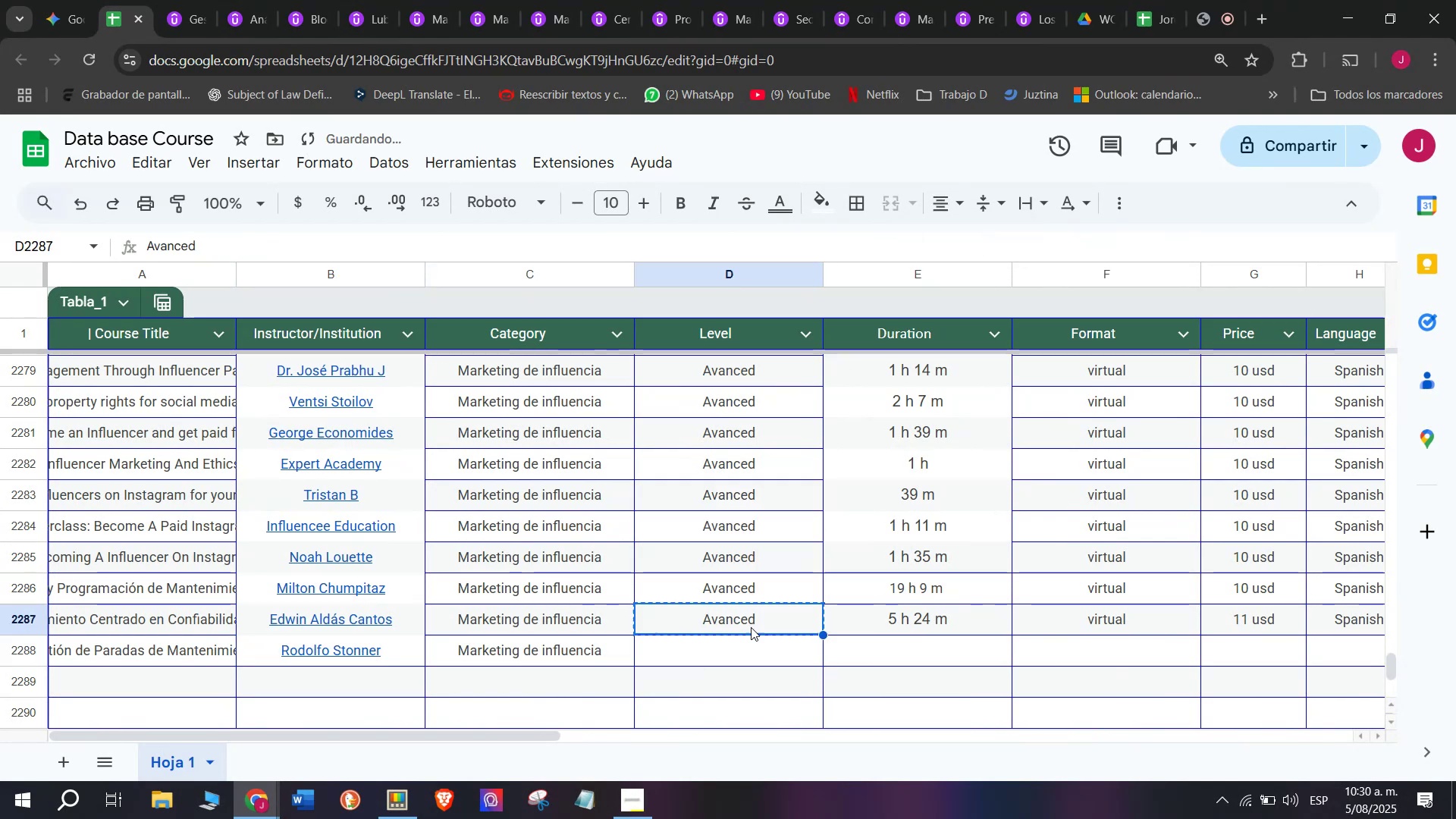 
key(Control+C)
 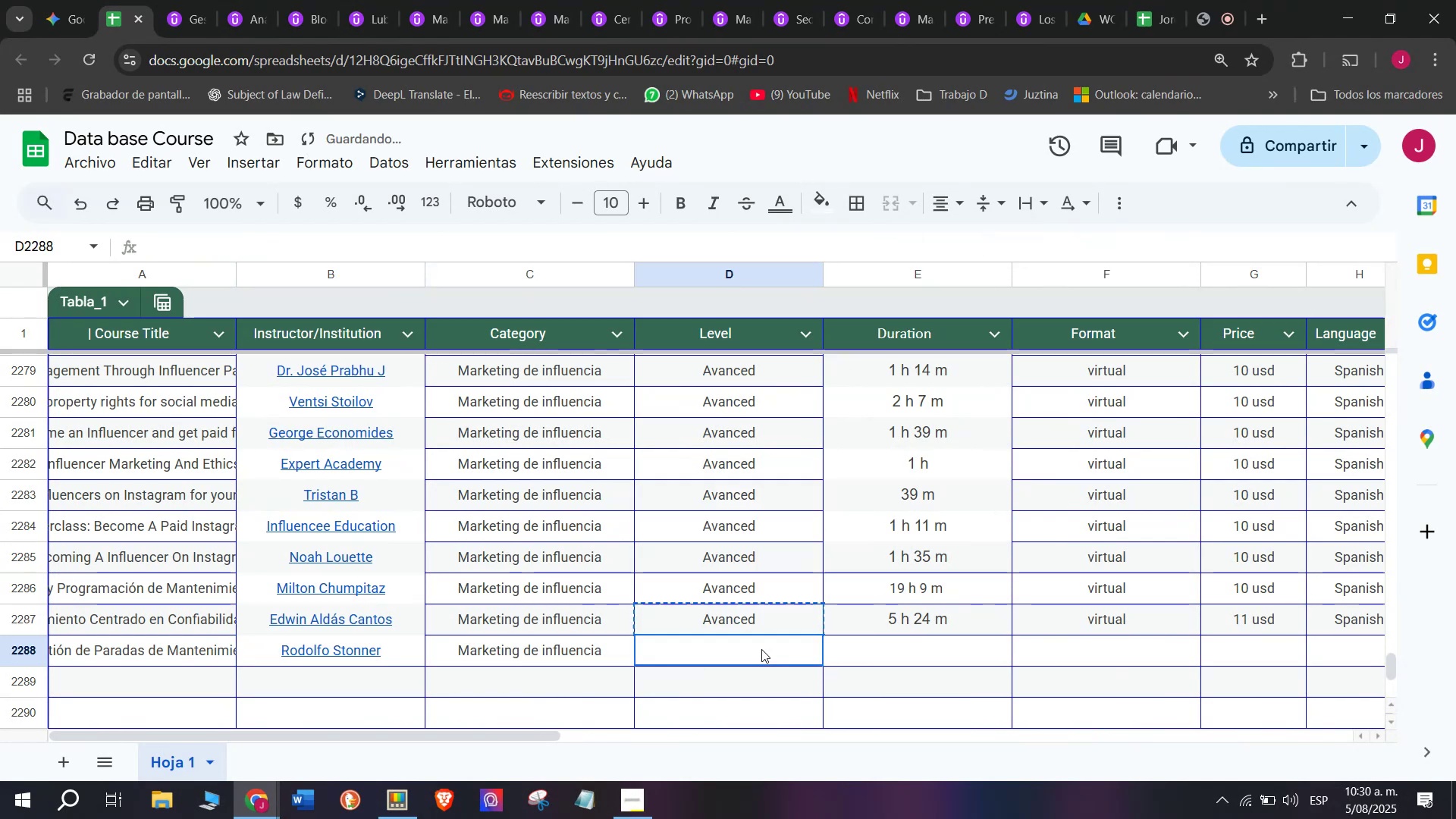 
double_click([761, 649])
 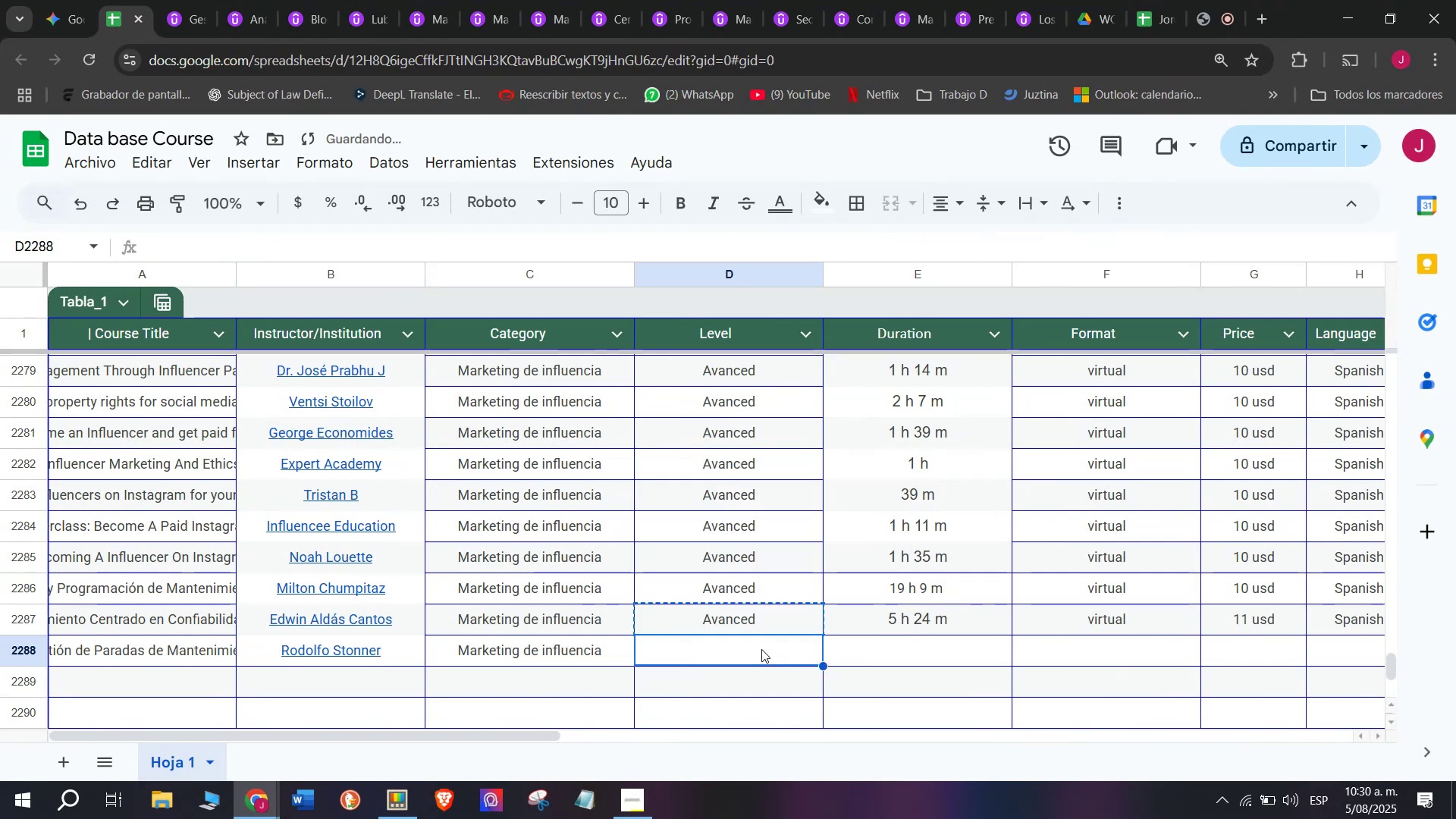 
key(Z)
 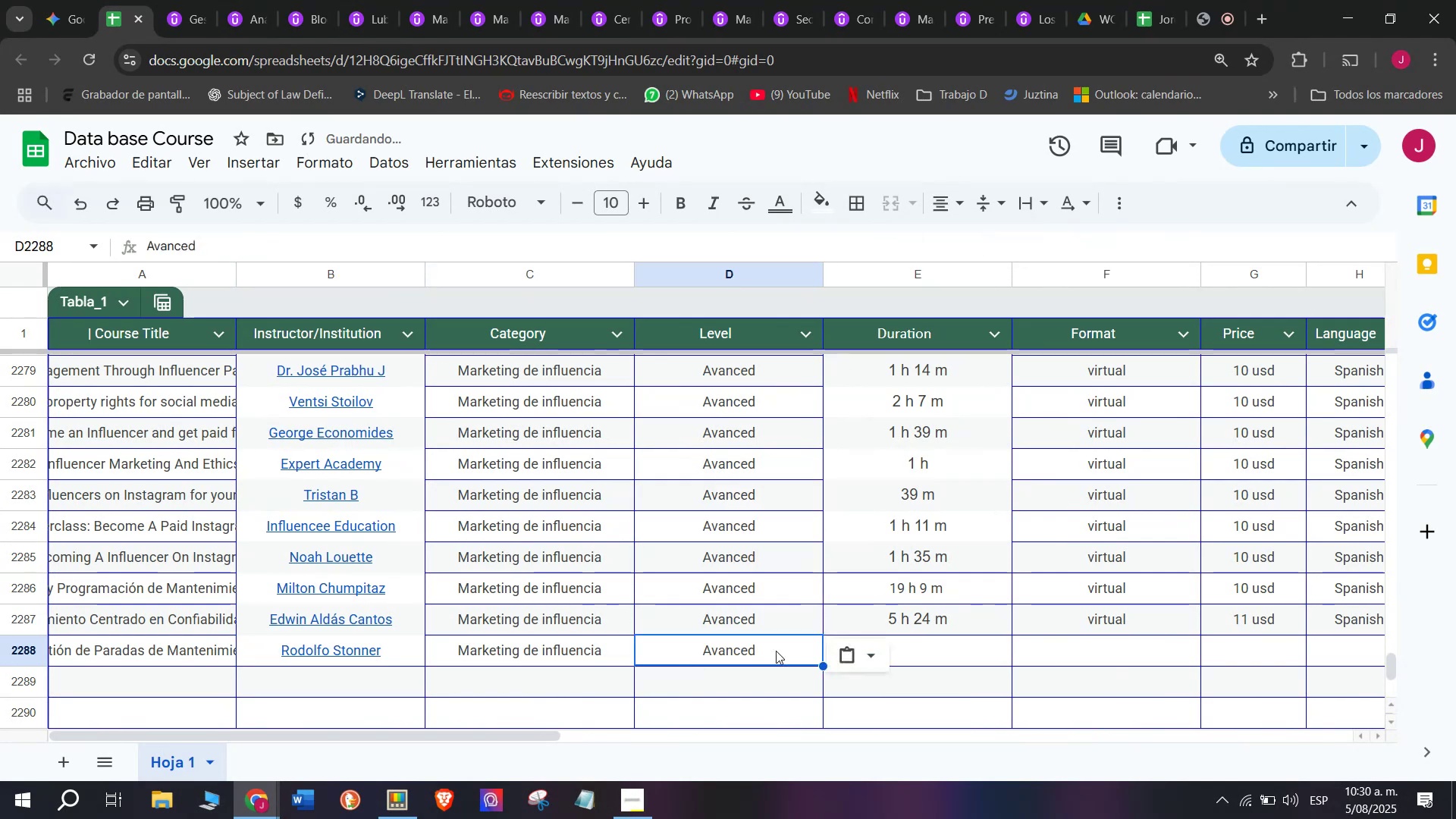 
key(Control+ControlLeft)
 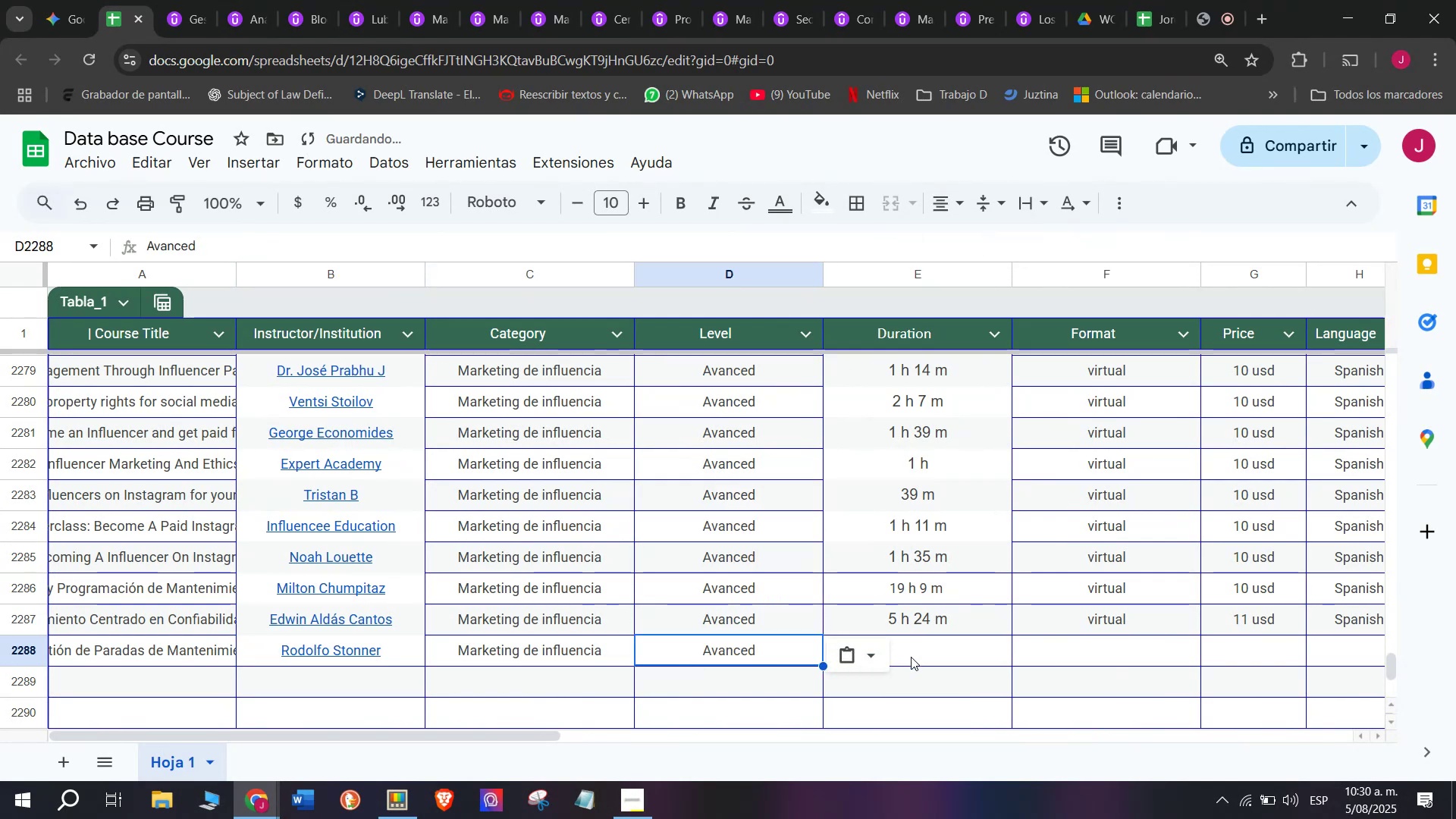 
key(Control+V)
 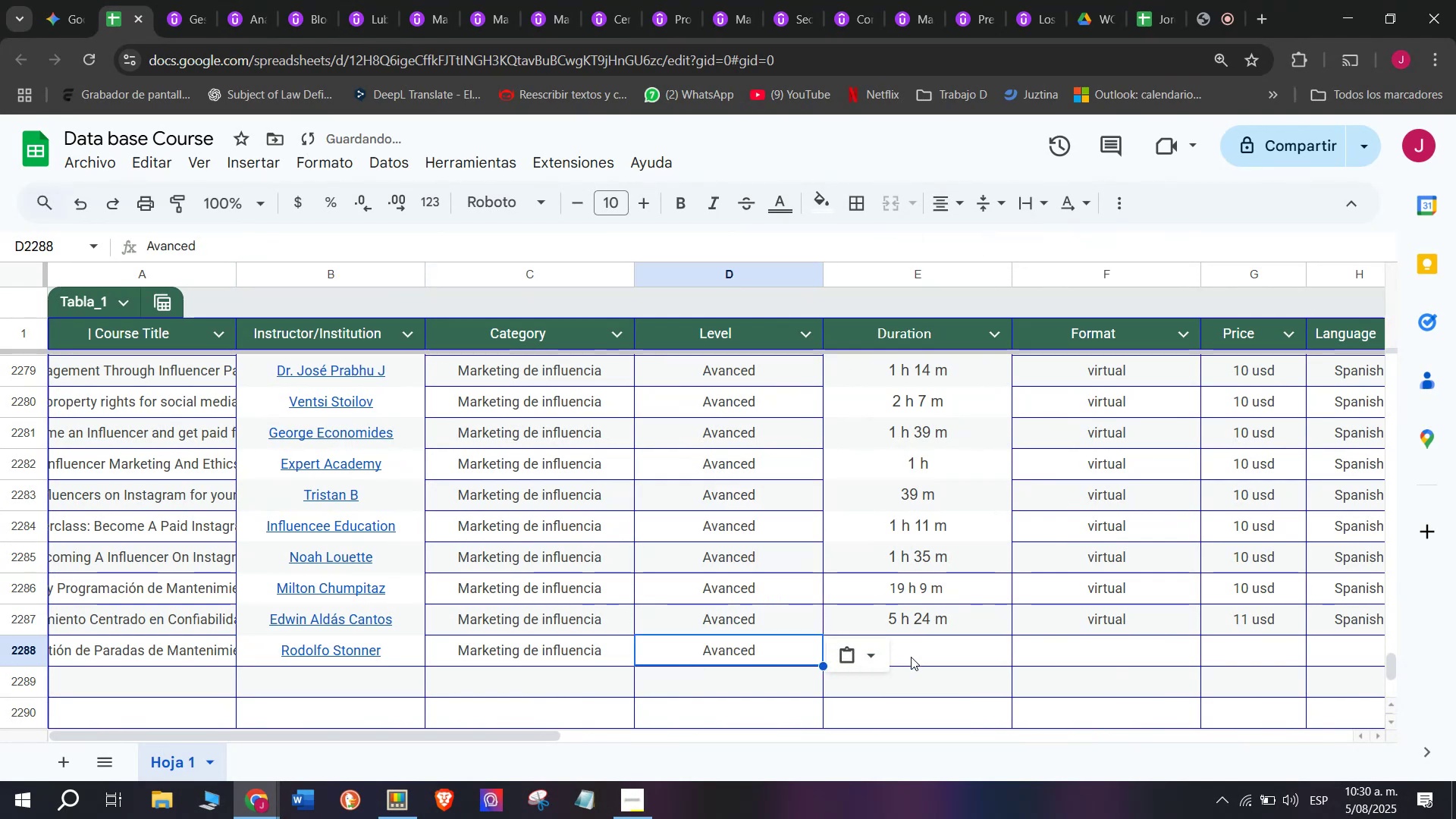 
left_click([911, 657])
 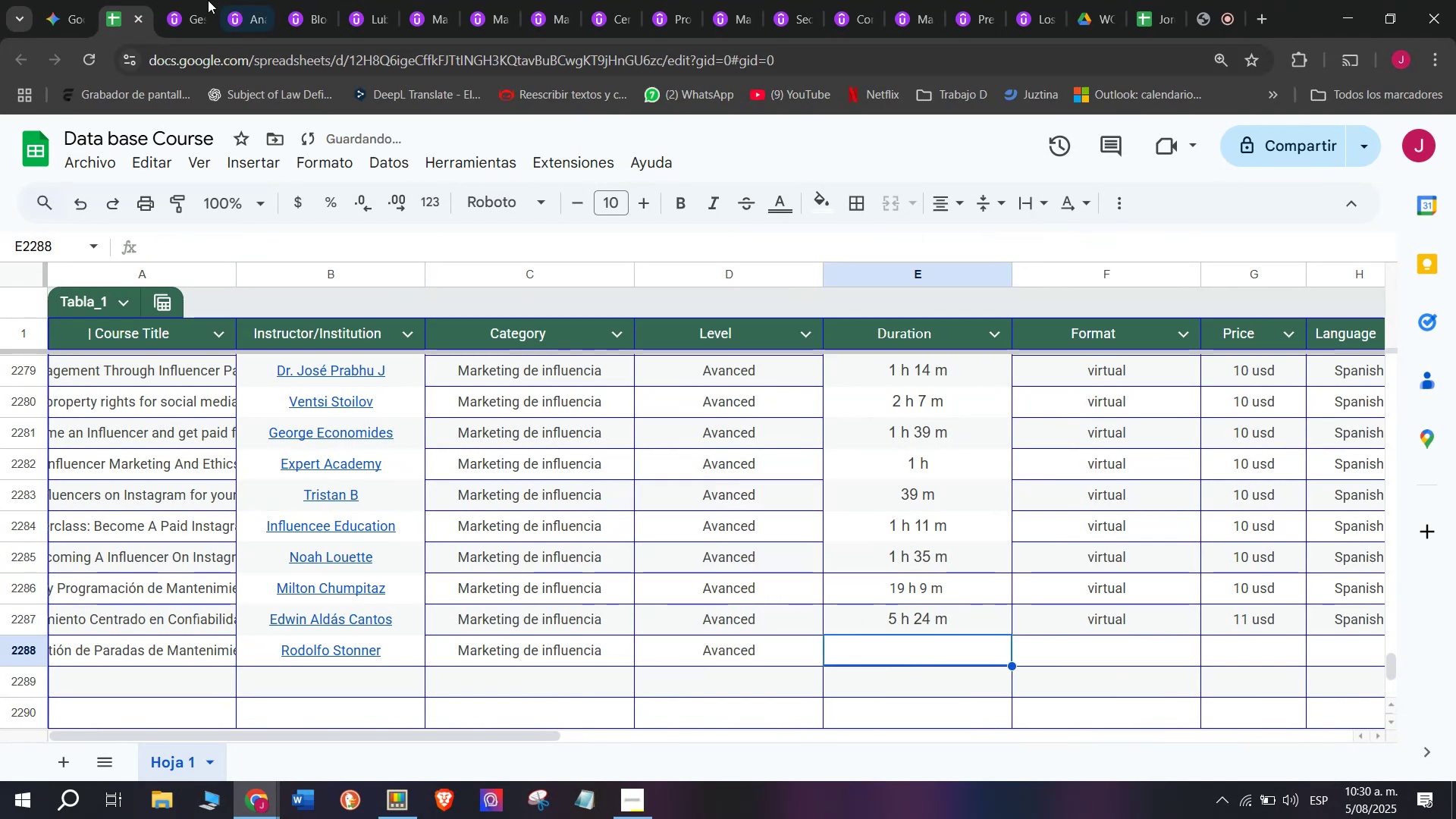 
left_click([171, 0])
 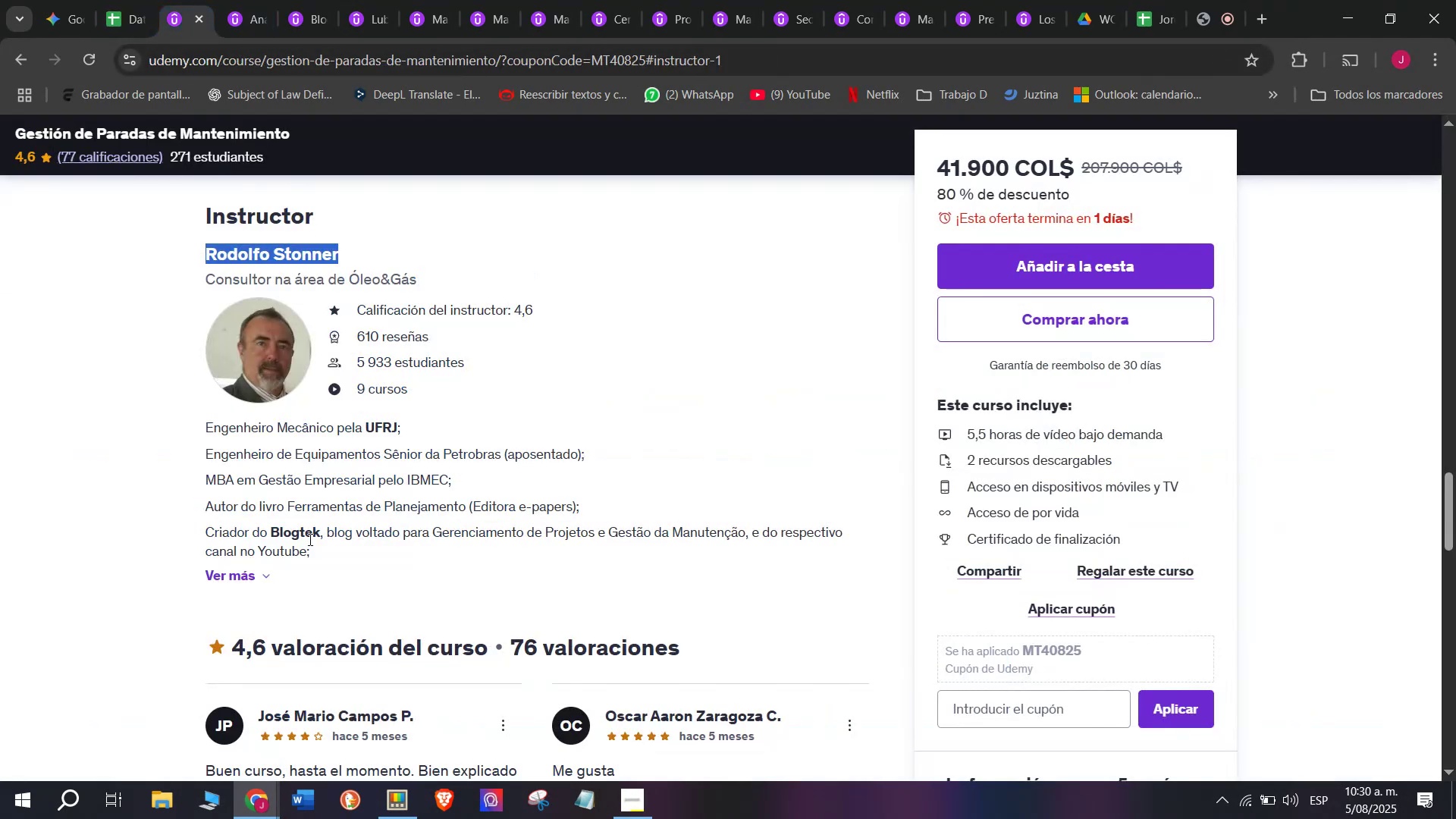 
scroll: coordinate [319, 566], scroll_direction: up, amount: 7.0
 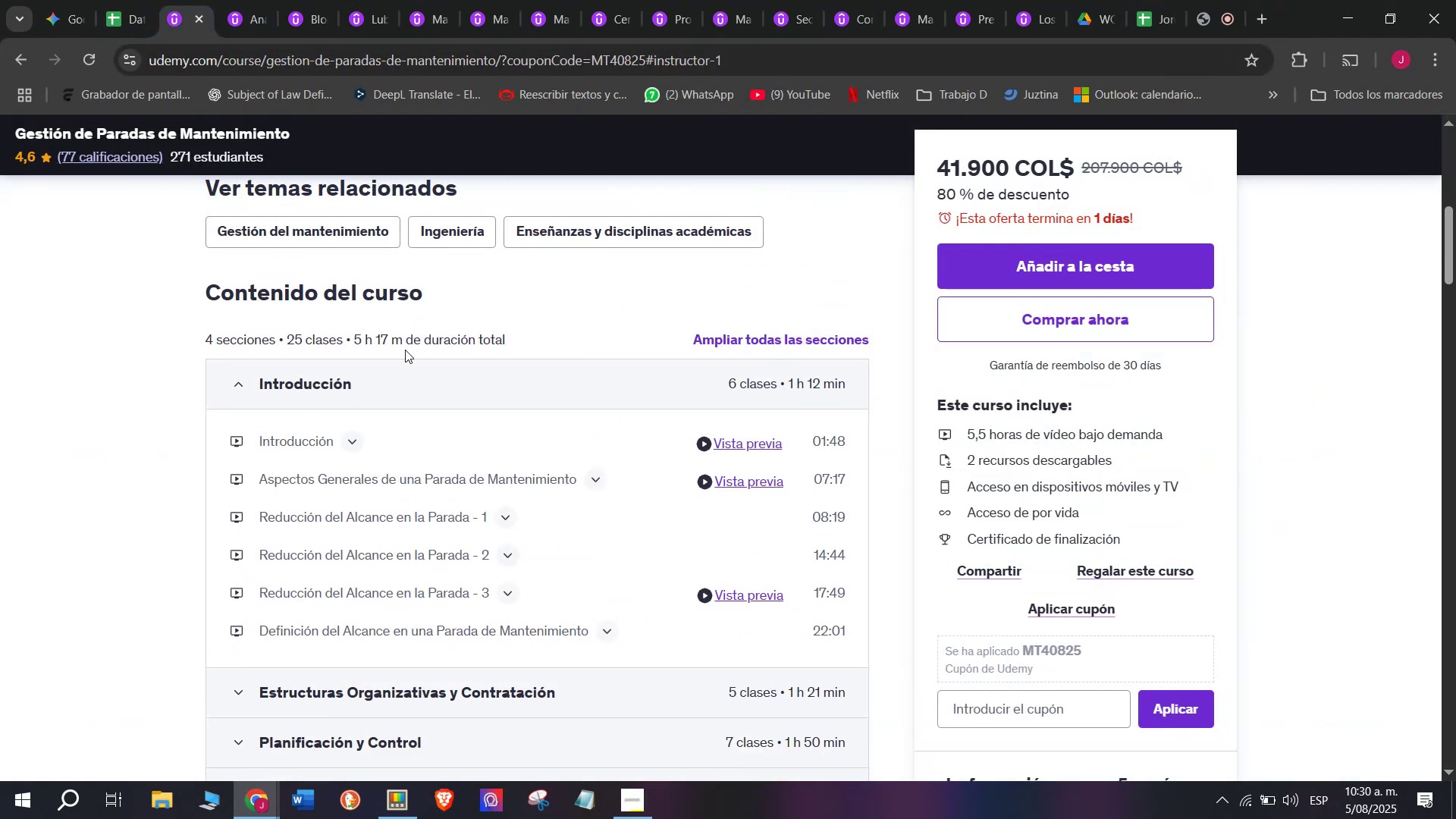 
left_click_drag(start_coordinate=[404, 340], to_coordinate=[356, 309])
 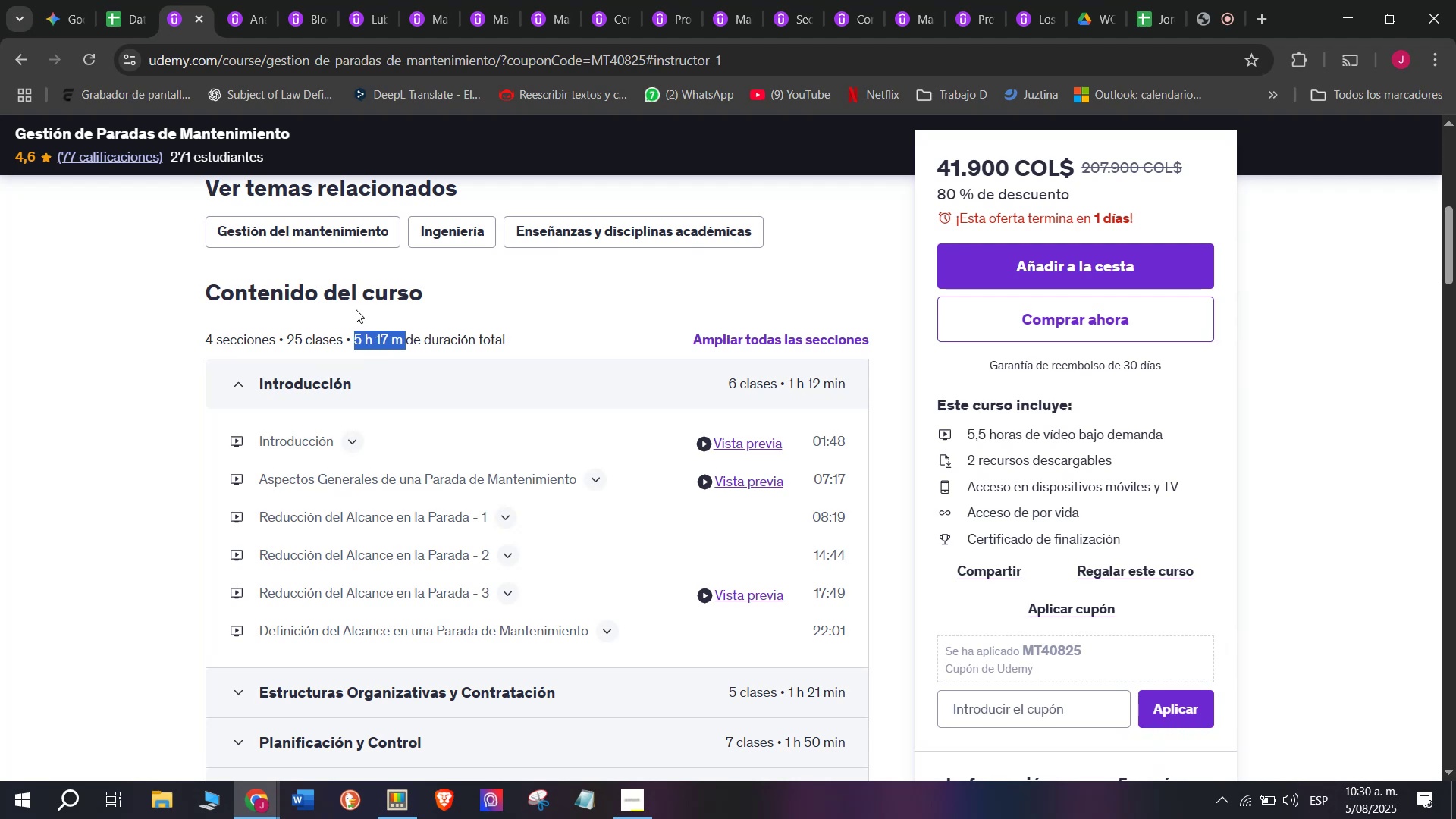 
key(Control+ControlLeft)
 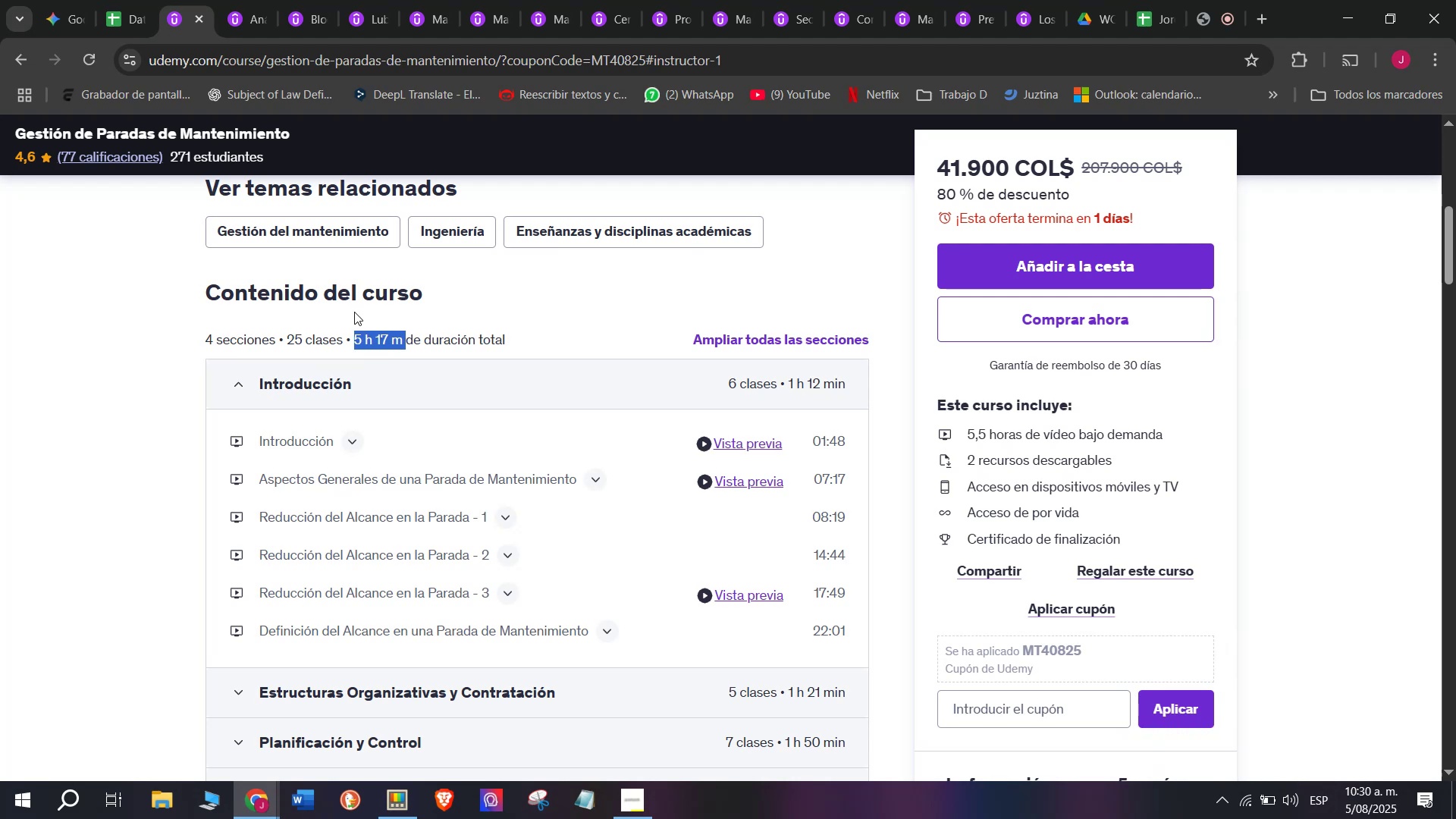 
key(Break)
 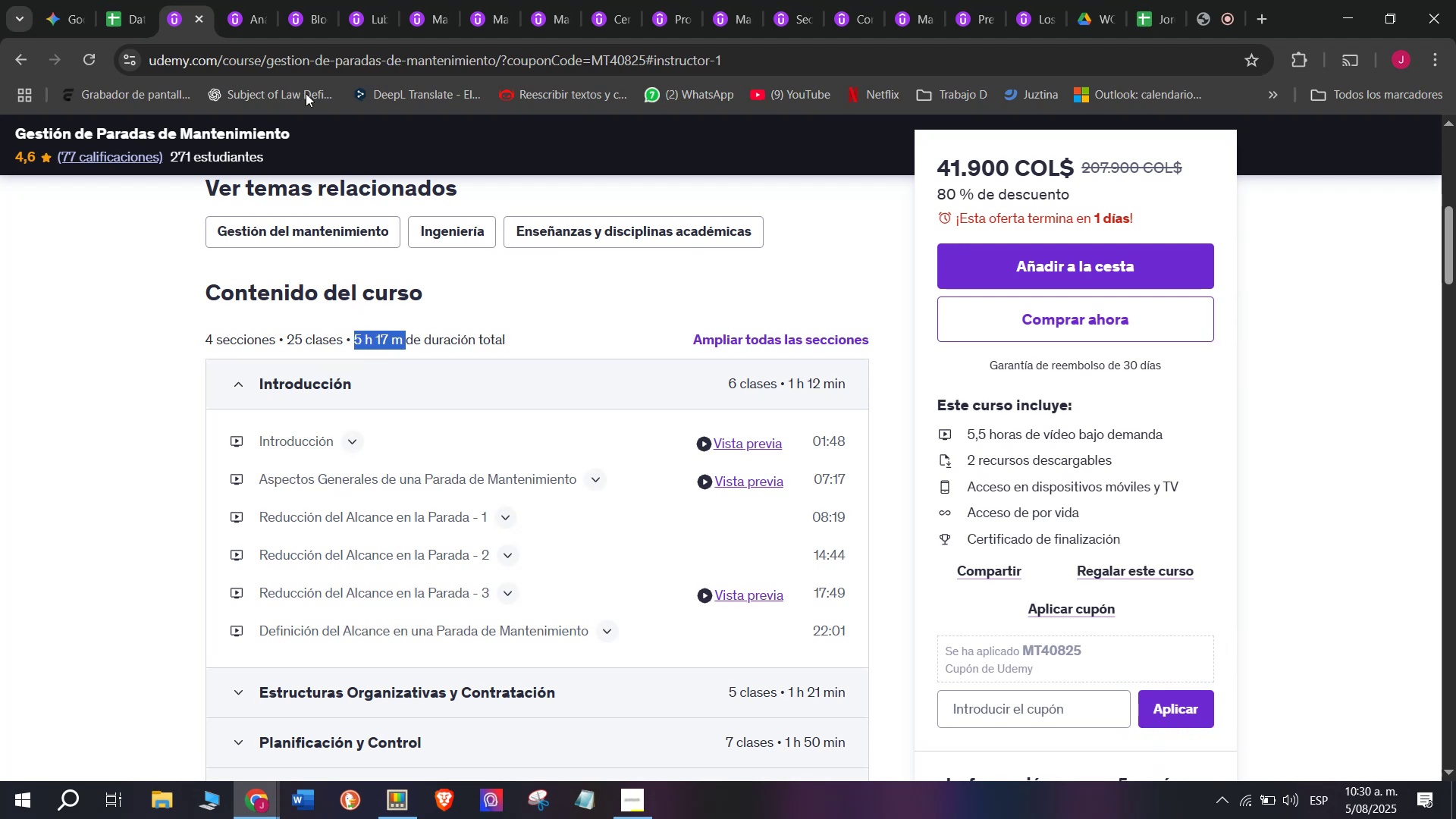 
key(Control+C)
 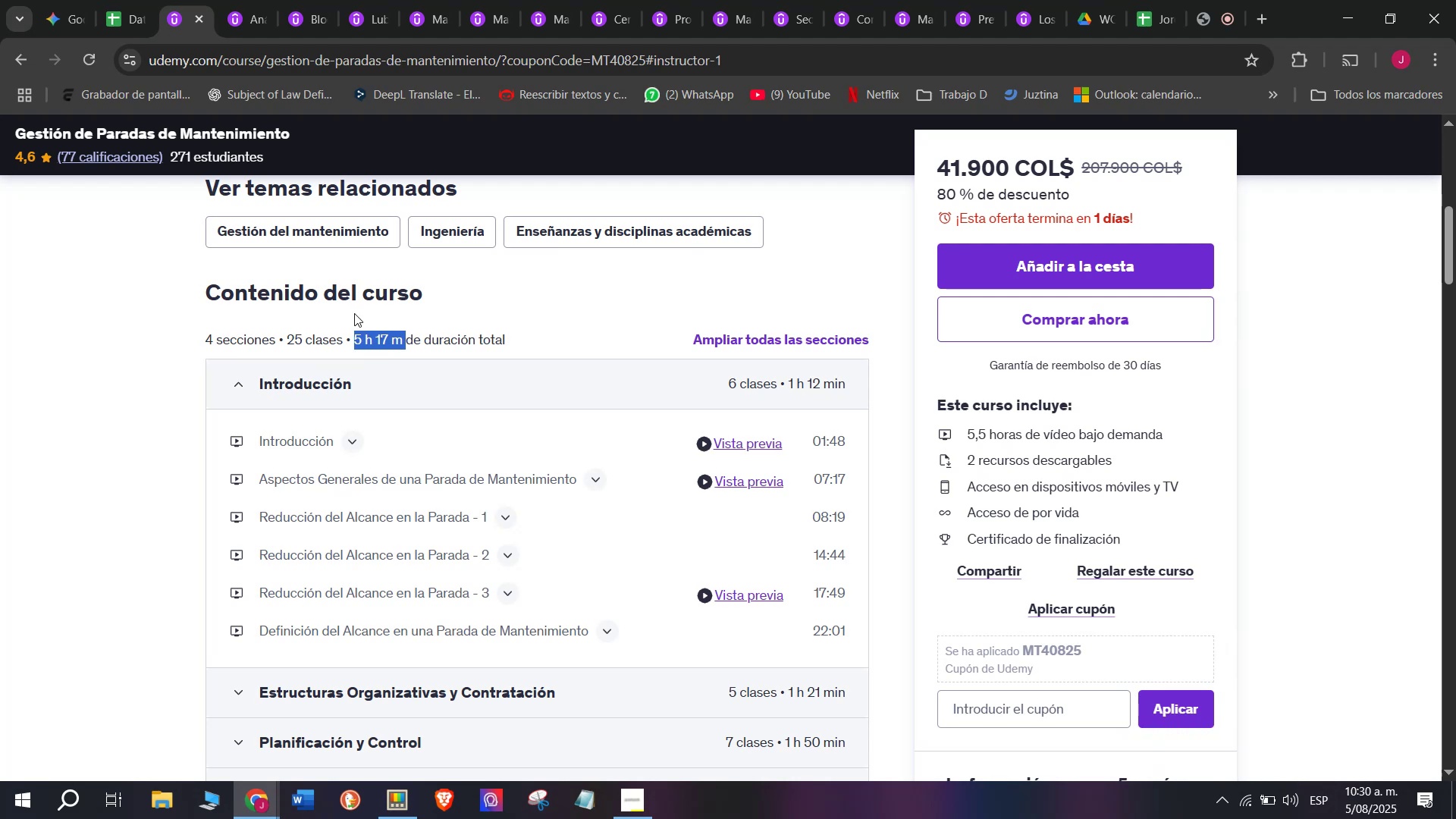 
key(Control+ControlLeft)
 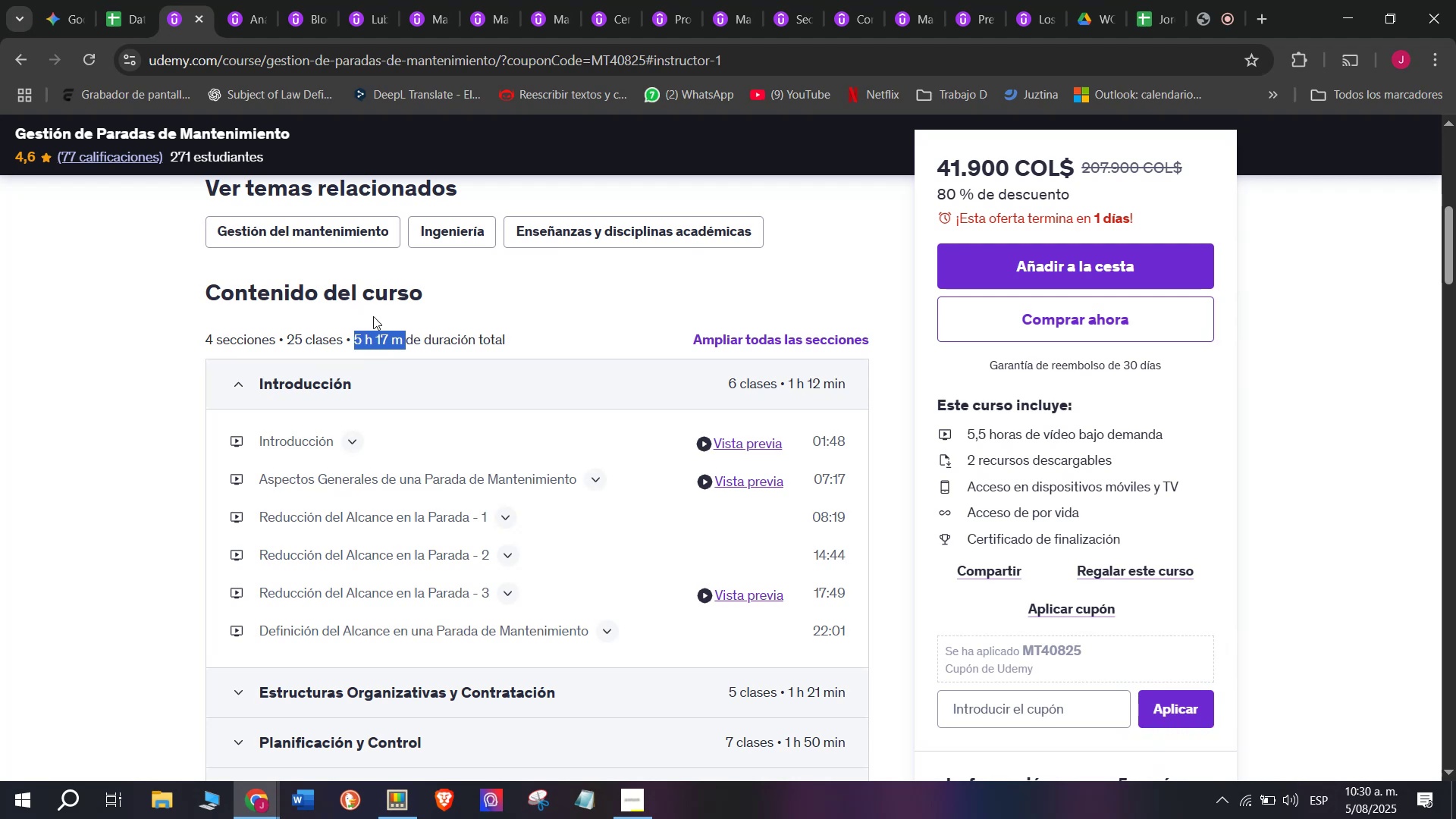 
key(Break)
 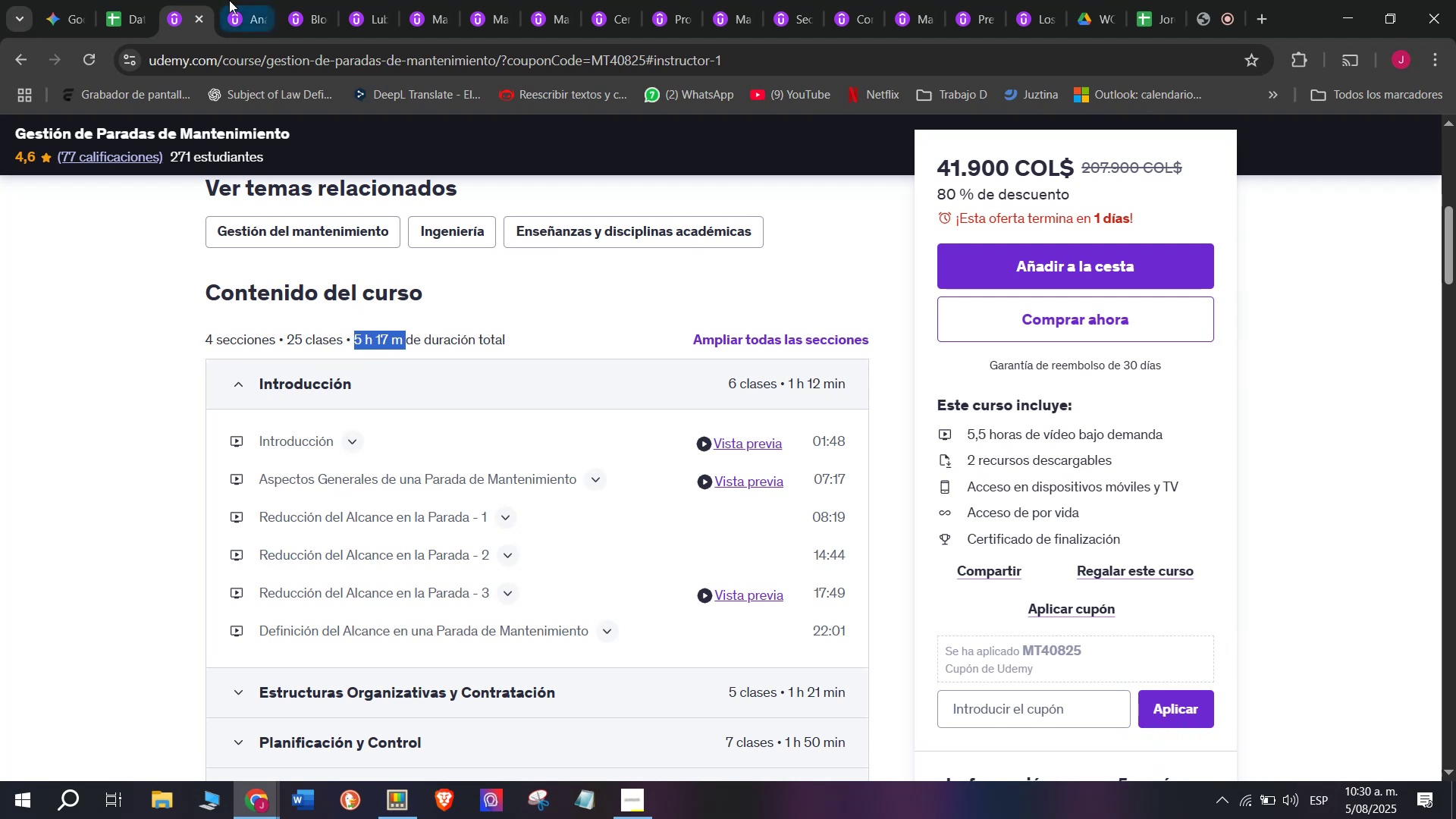 
key(Control+C)
 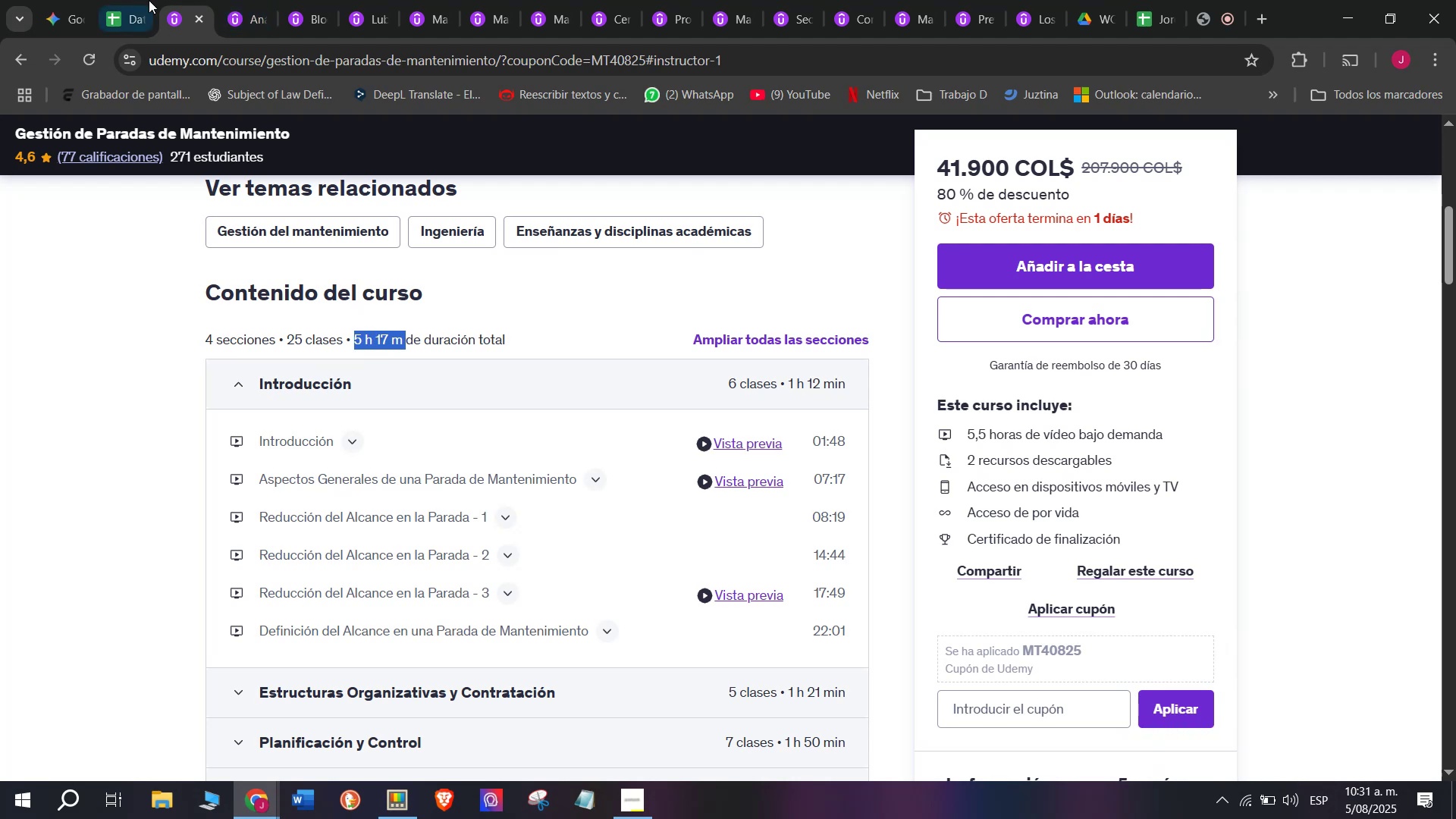 
left_click([146, 0])
 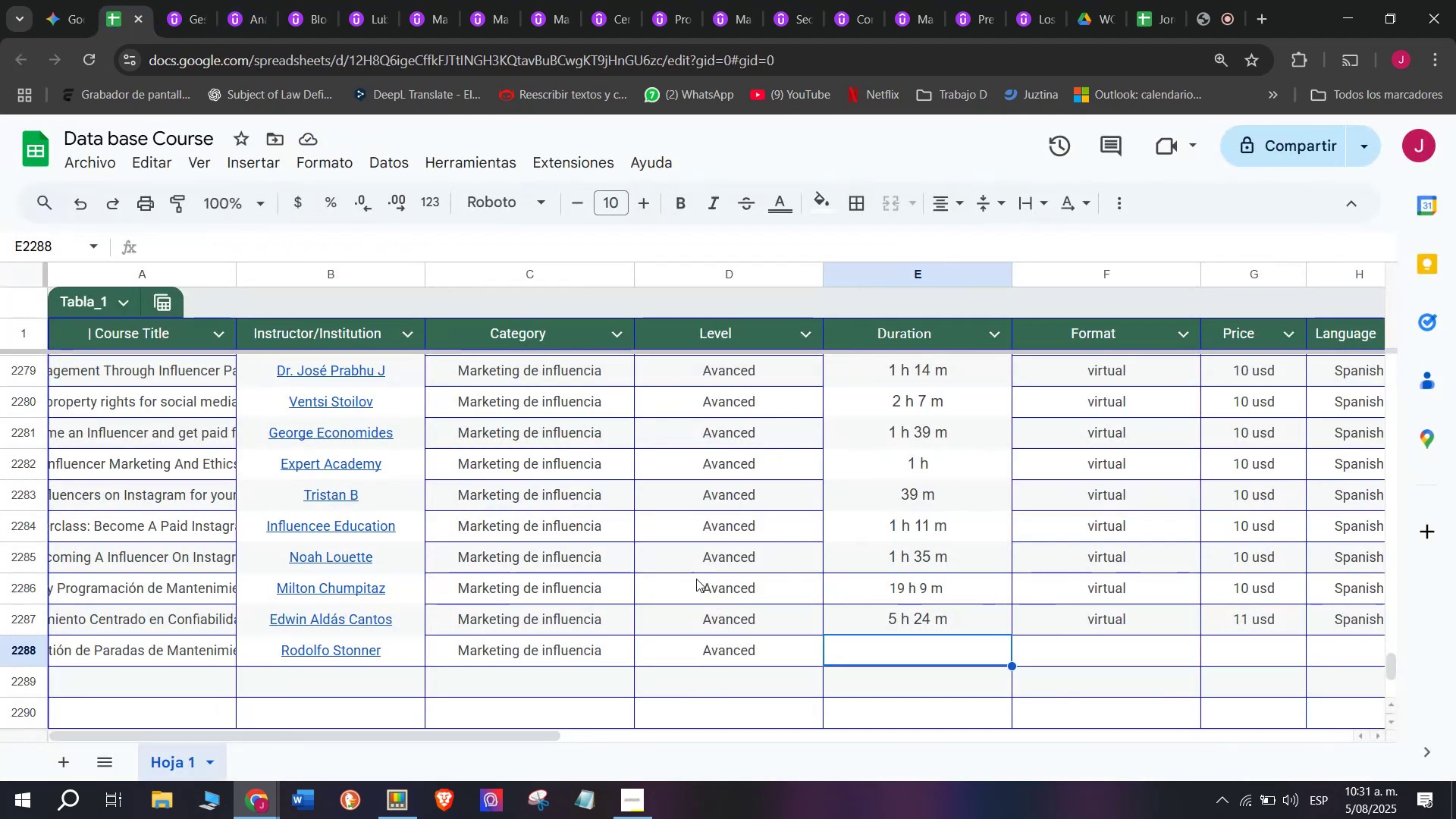 
key(Control+ControlLeft)
 